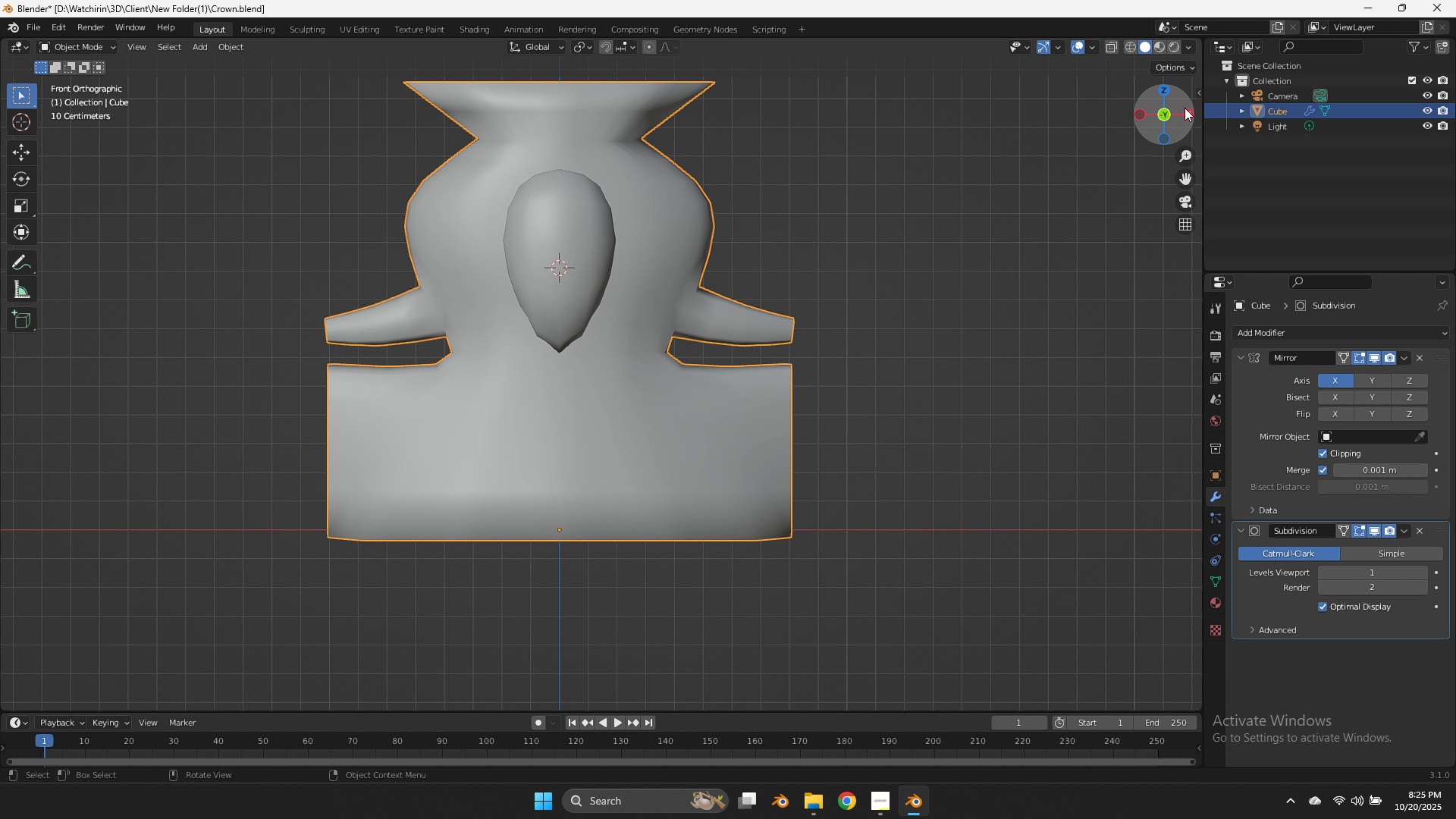 
left_click([1186, 109])
 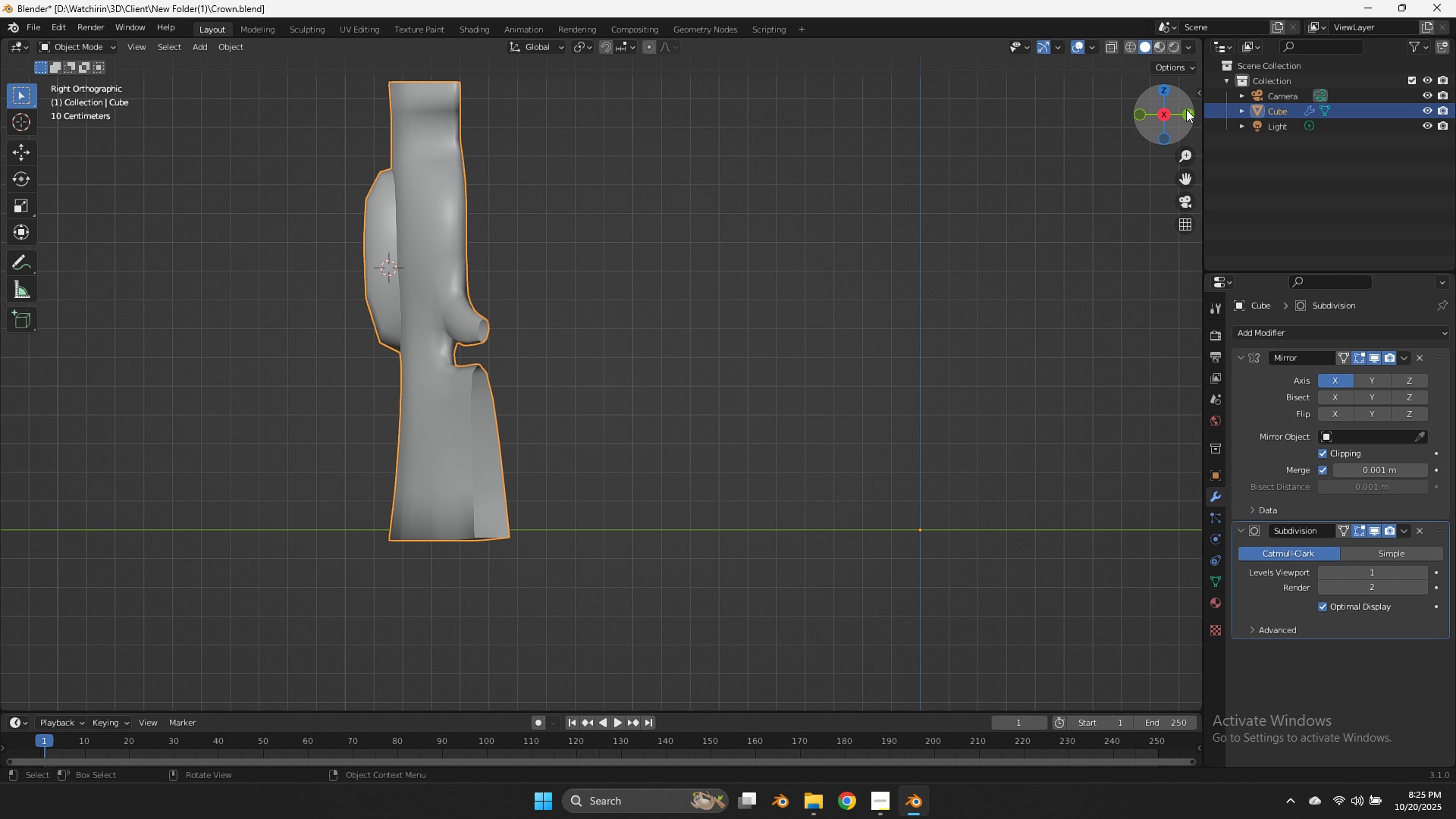 
left_click([1186, 109])
 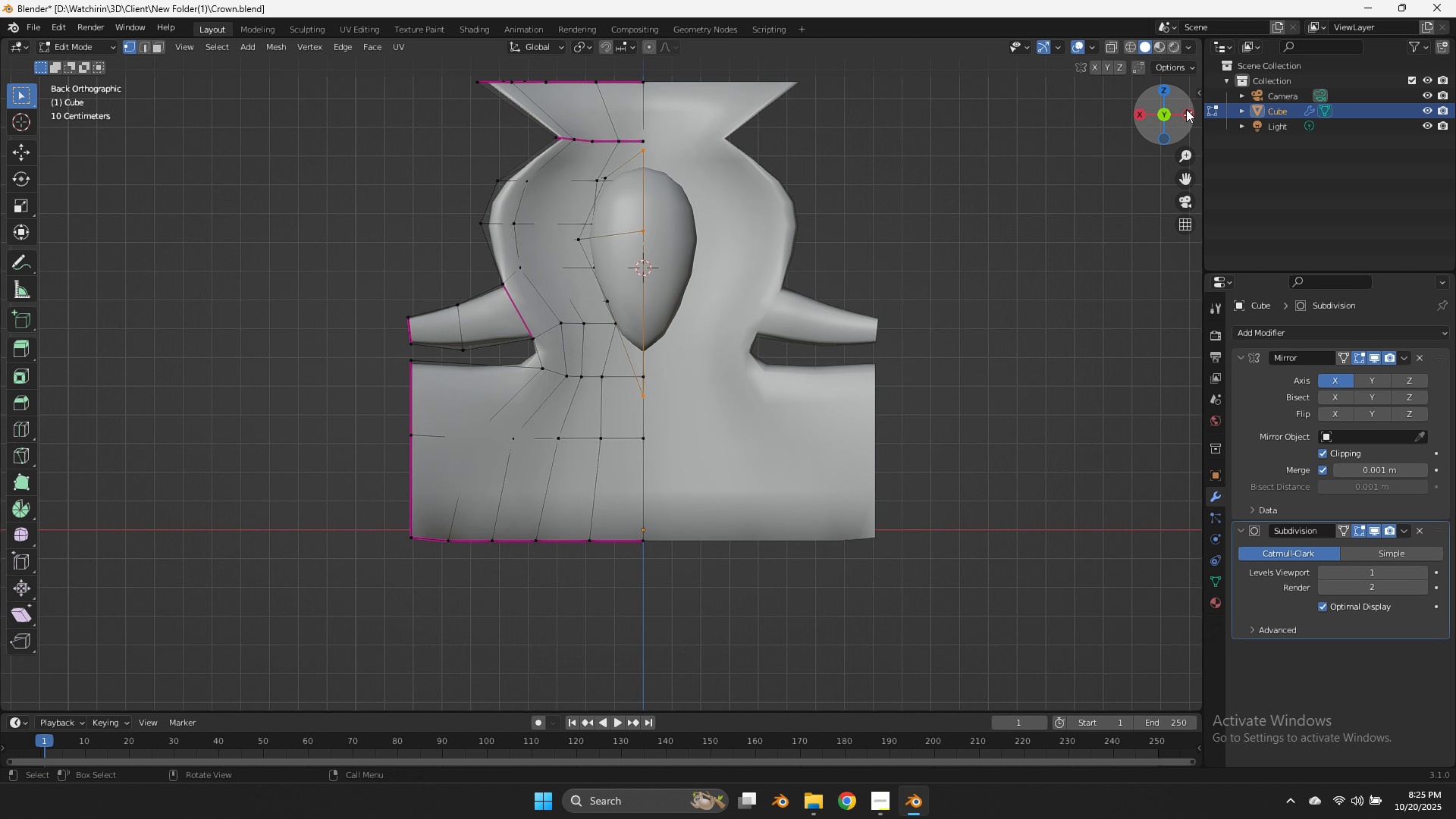 
key(Tab)
 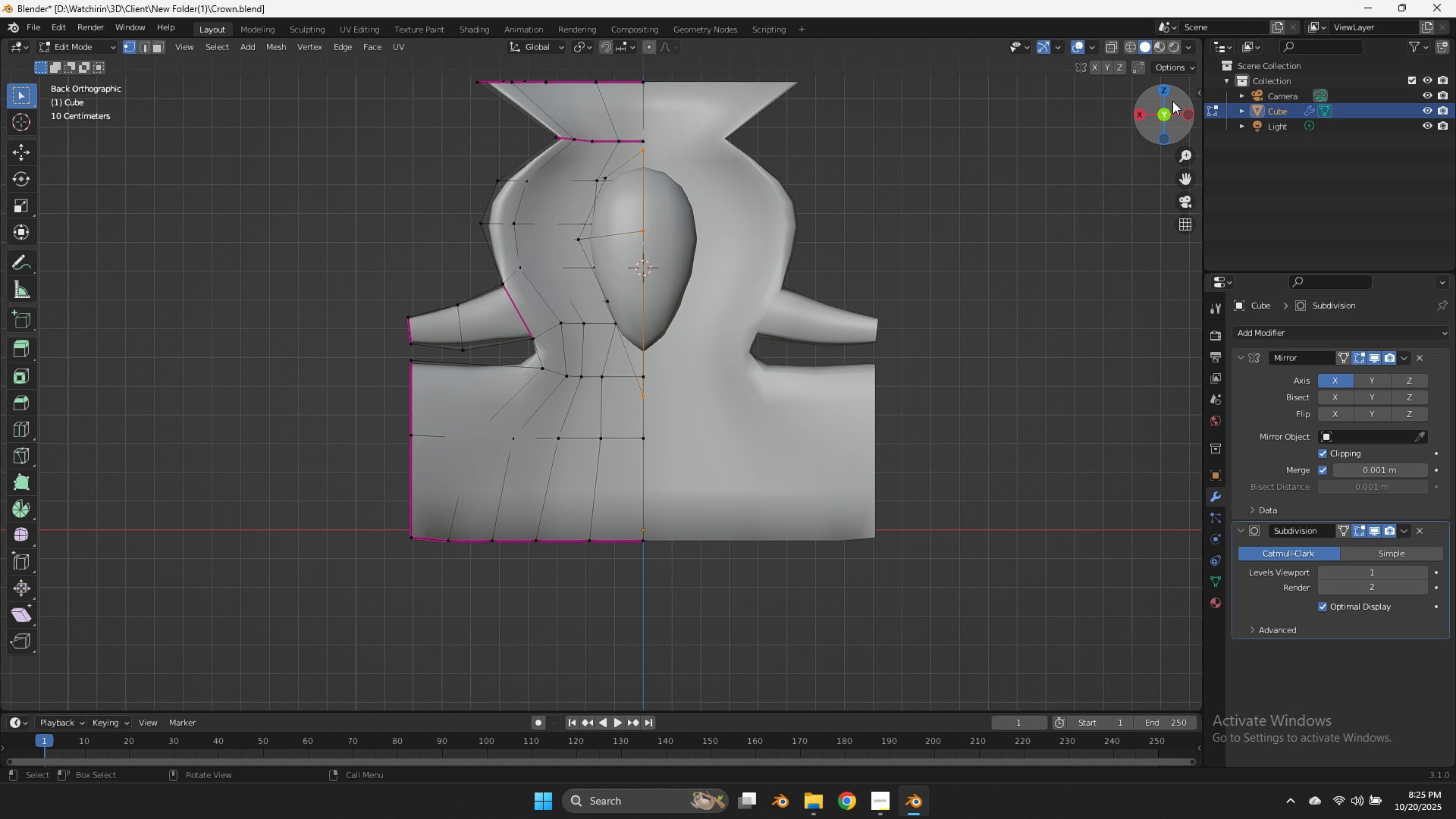 
left_click_drag(start_coordinate=[1172, 101], to_coordinate=[190, 149])
 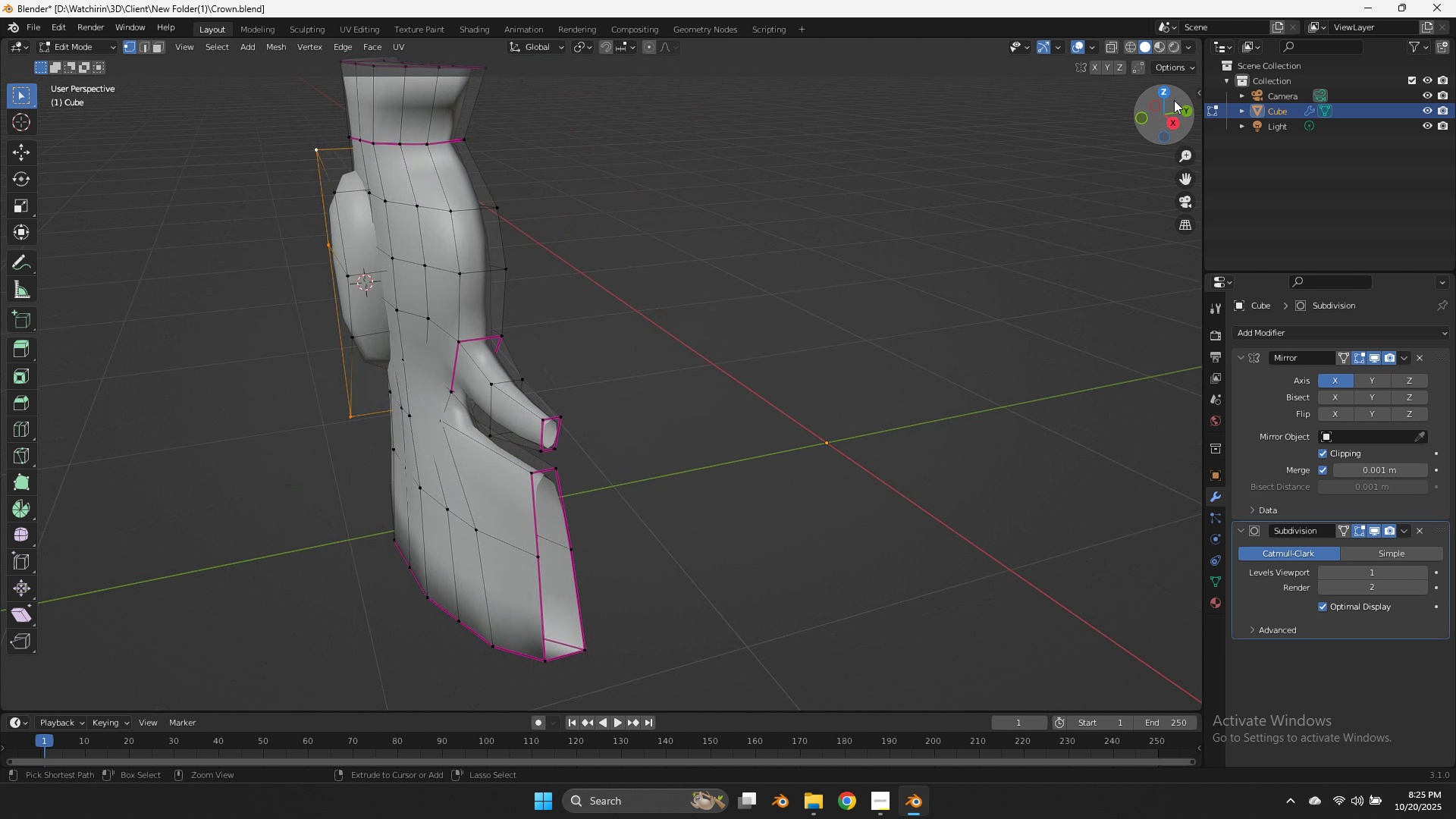 
key(Control+S)
 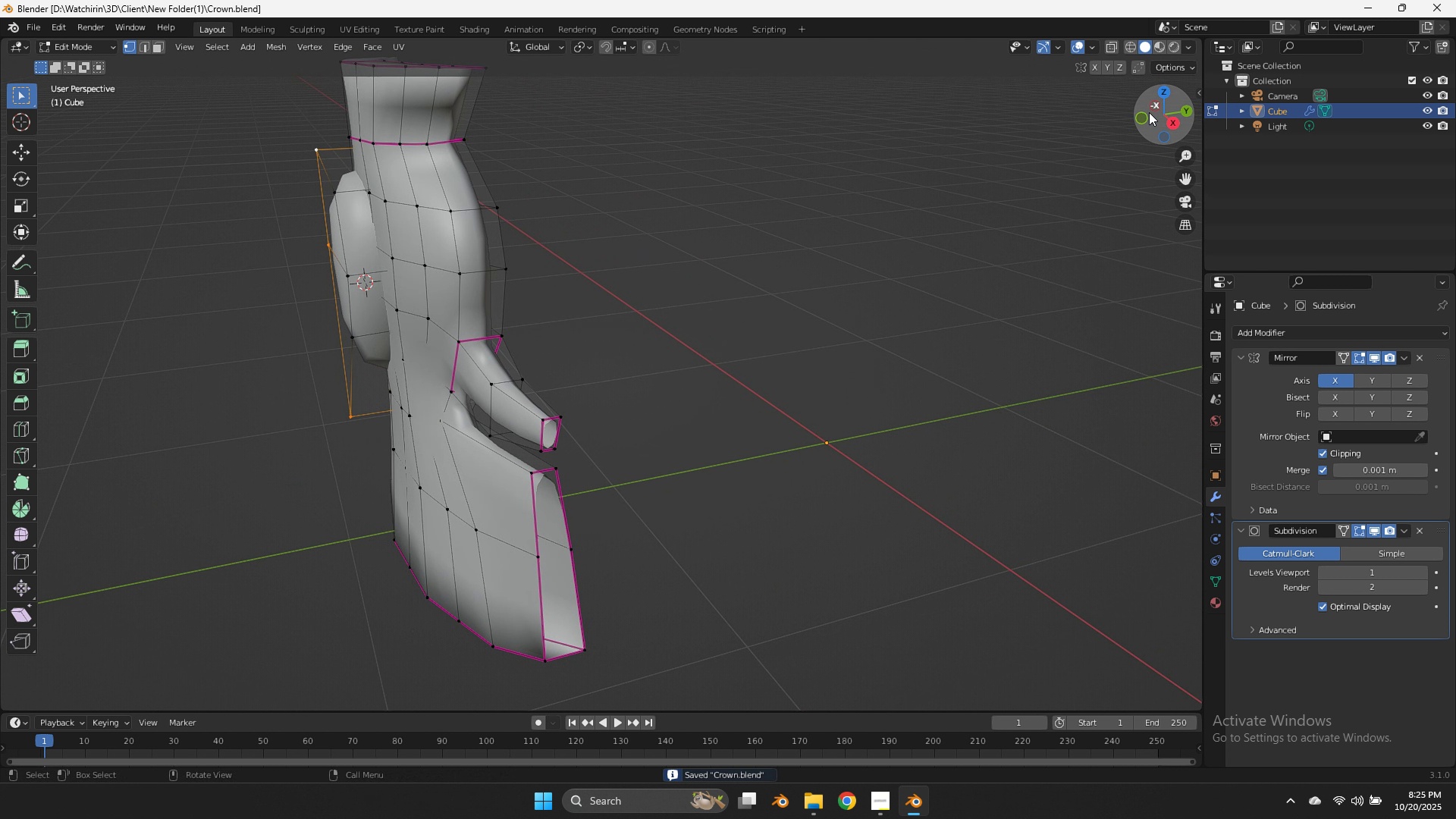 
left_click([1149, 112])
 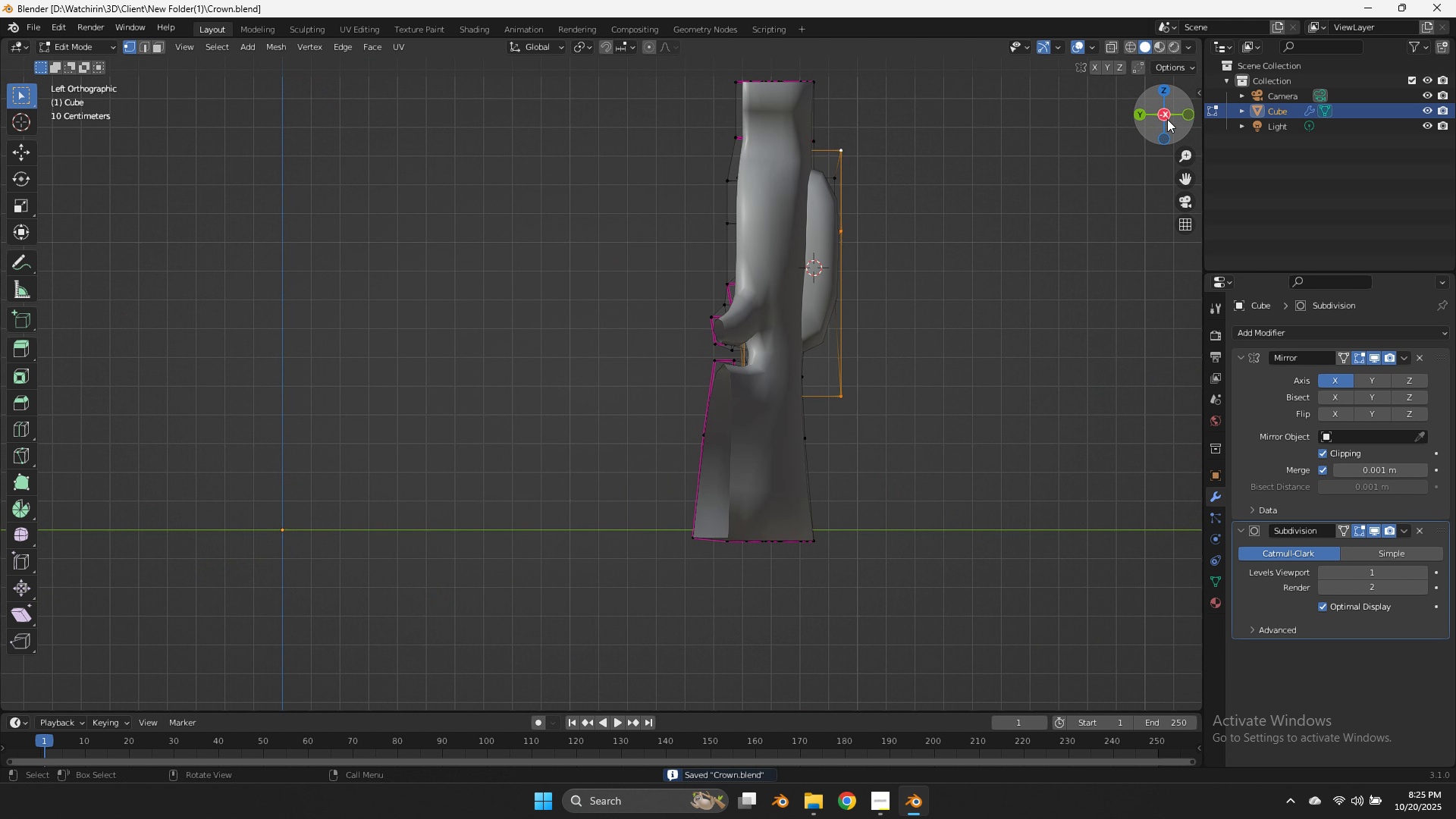 
left_click([1167, 119])
 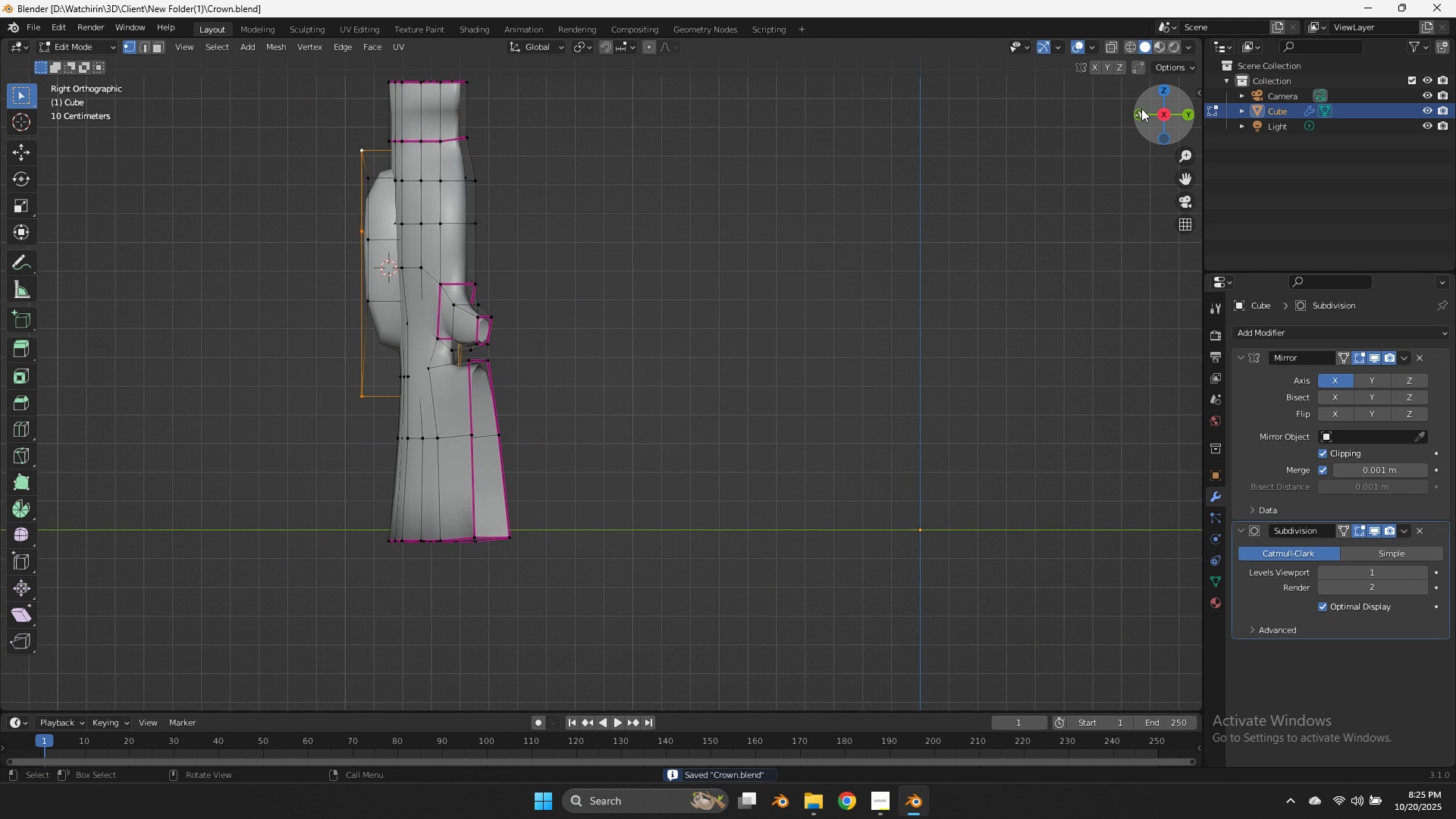 
left_click([1141, 108])
 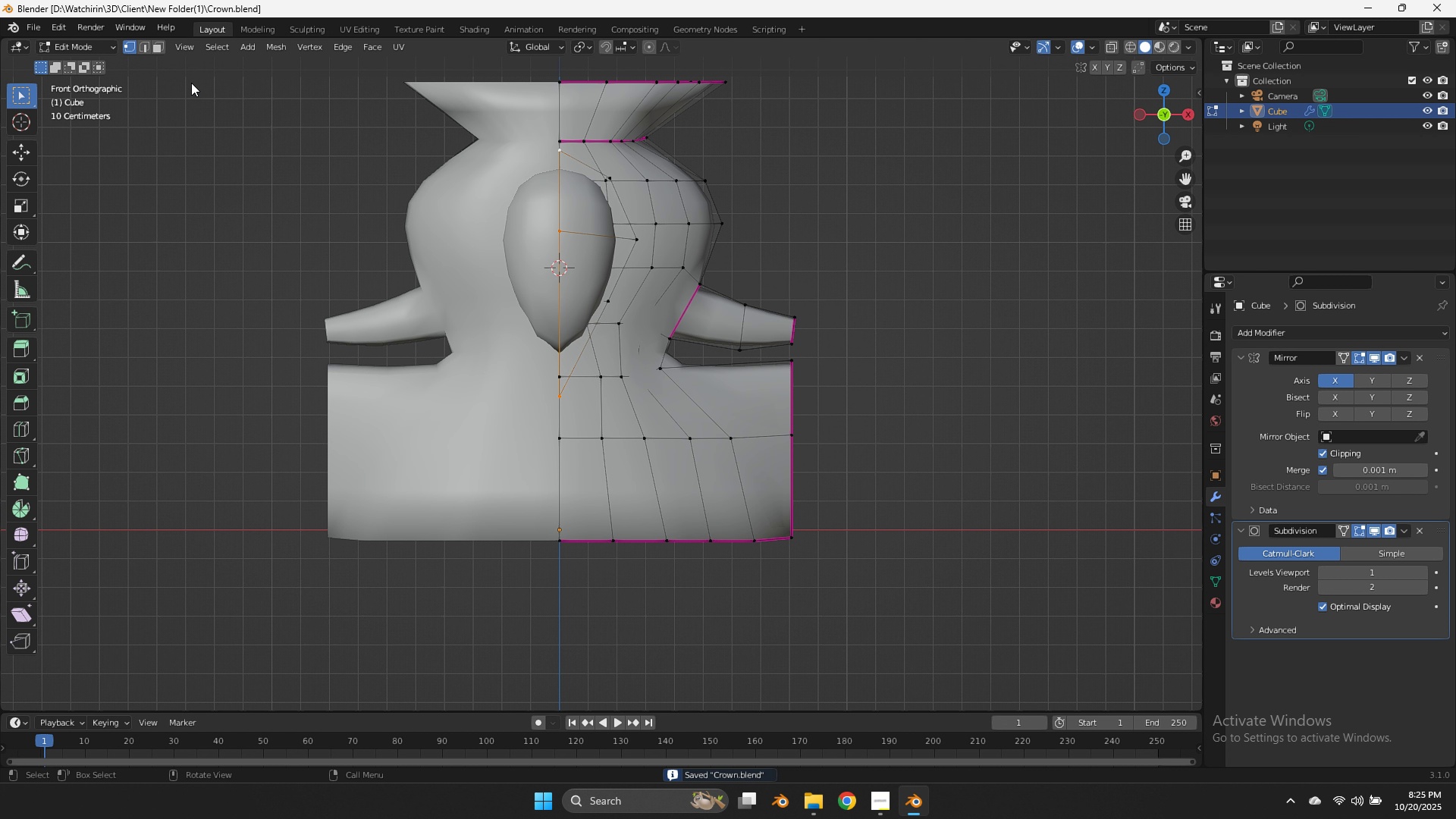 
left_click([161, 45])
 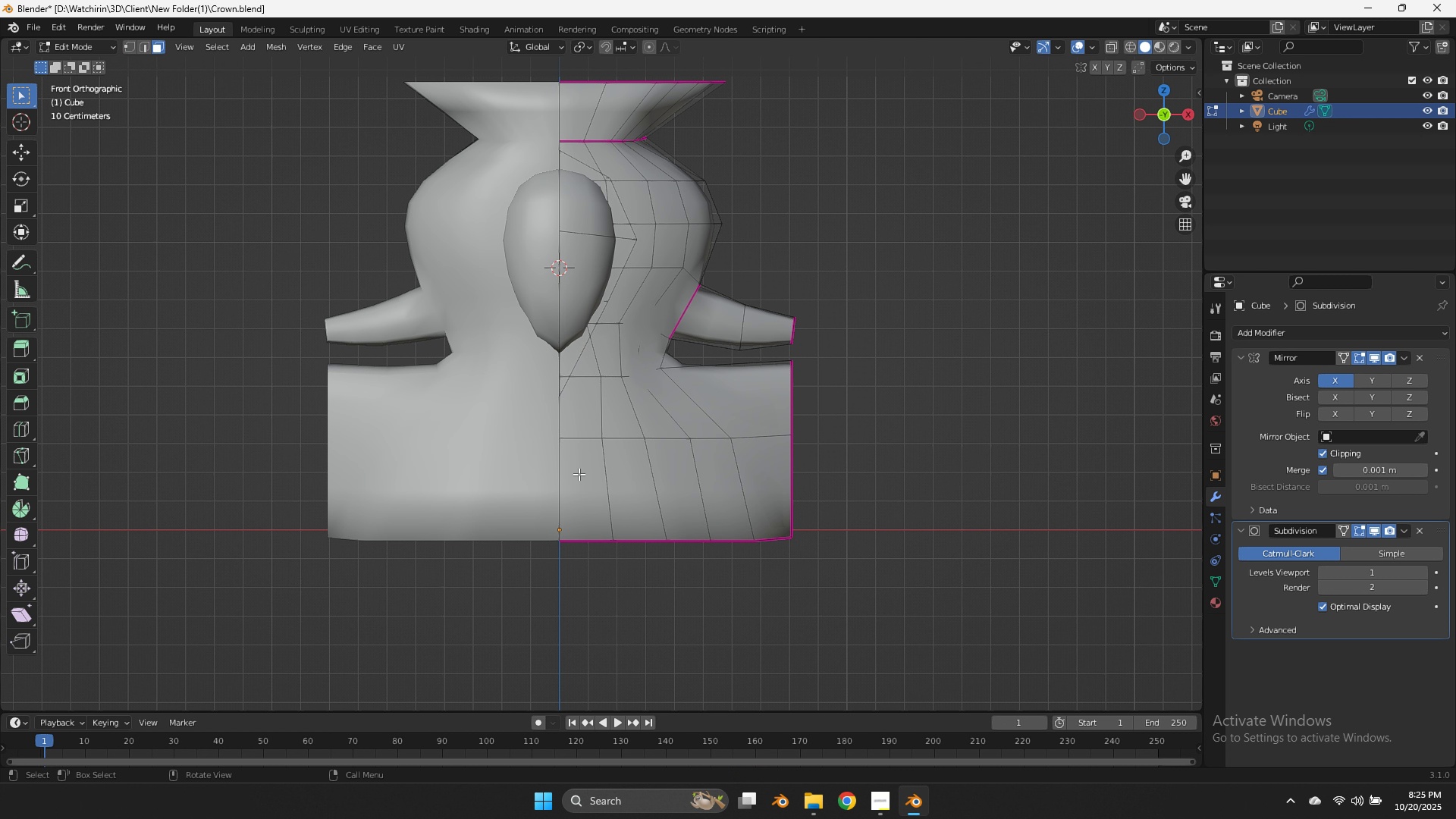 
left_click([579, 474])
 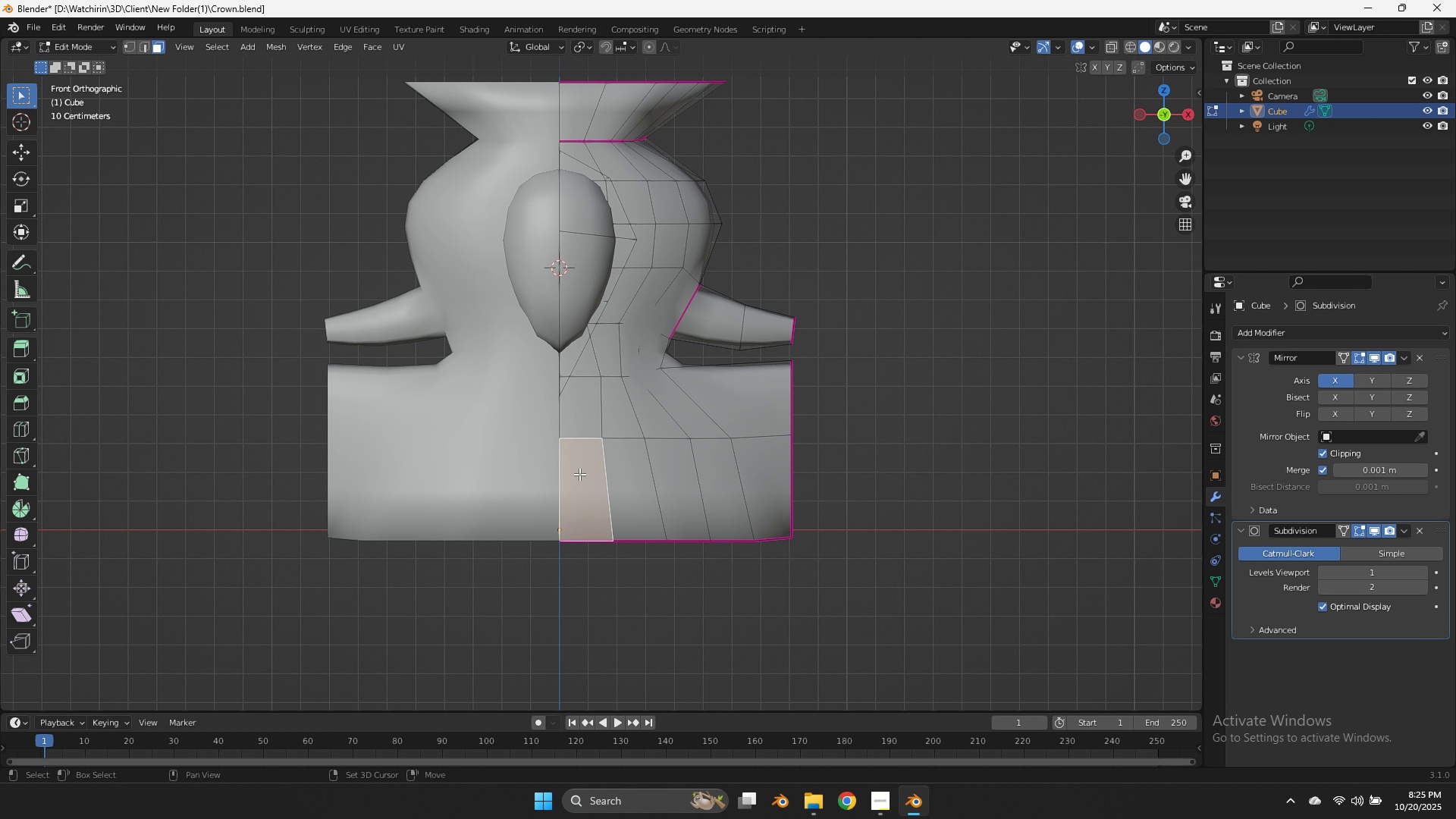 
key(Shift+ShiftLeft)
 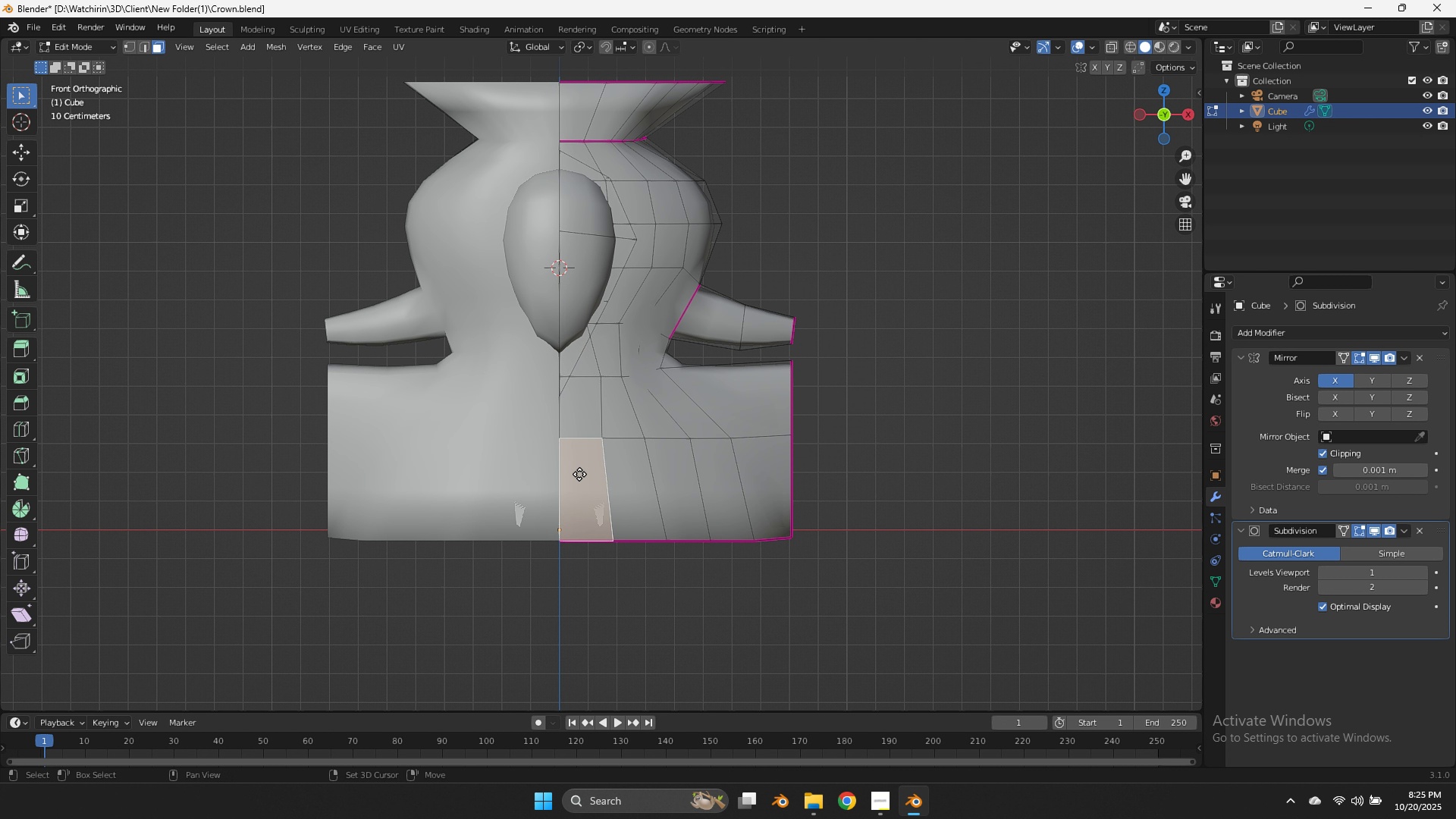 
key(Shift+D)
 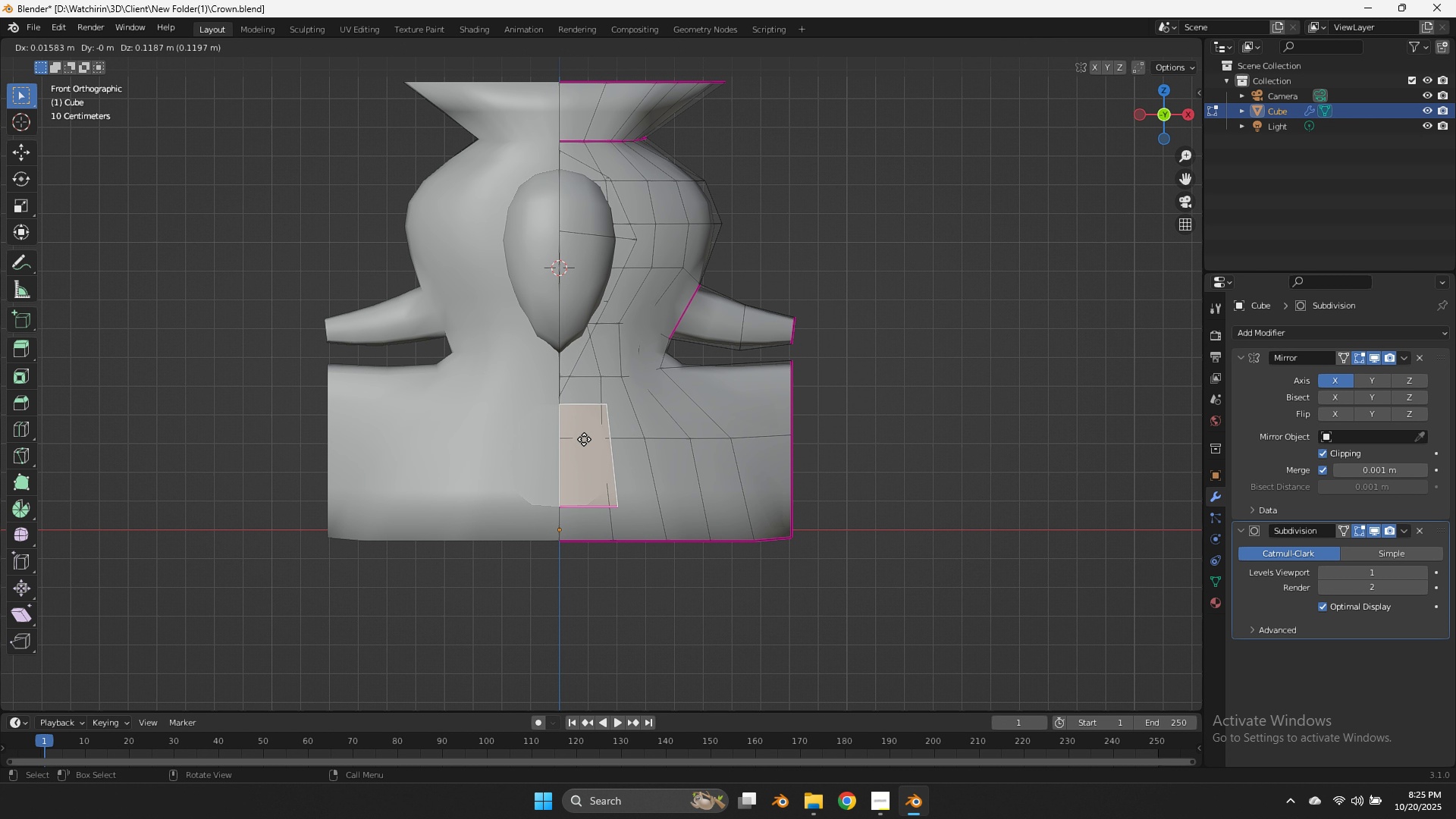 
right_click([585, 437])
 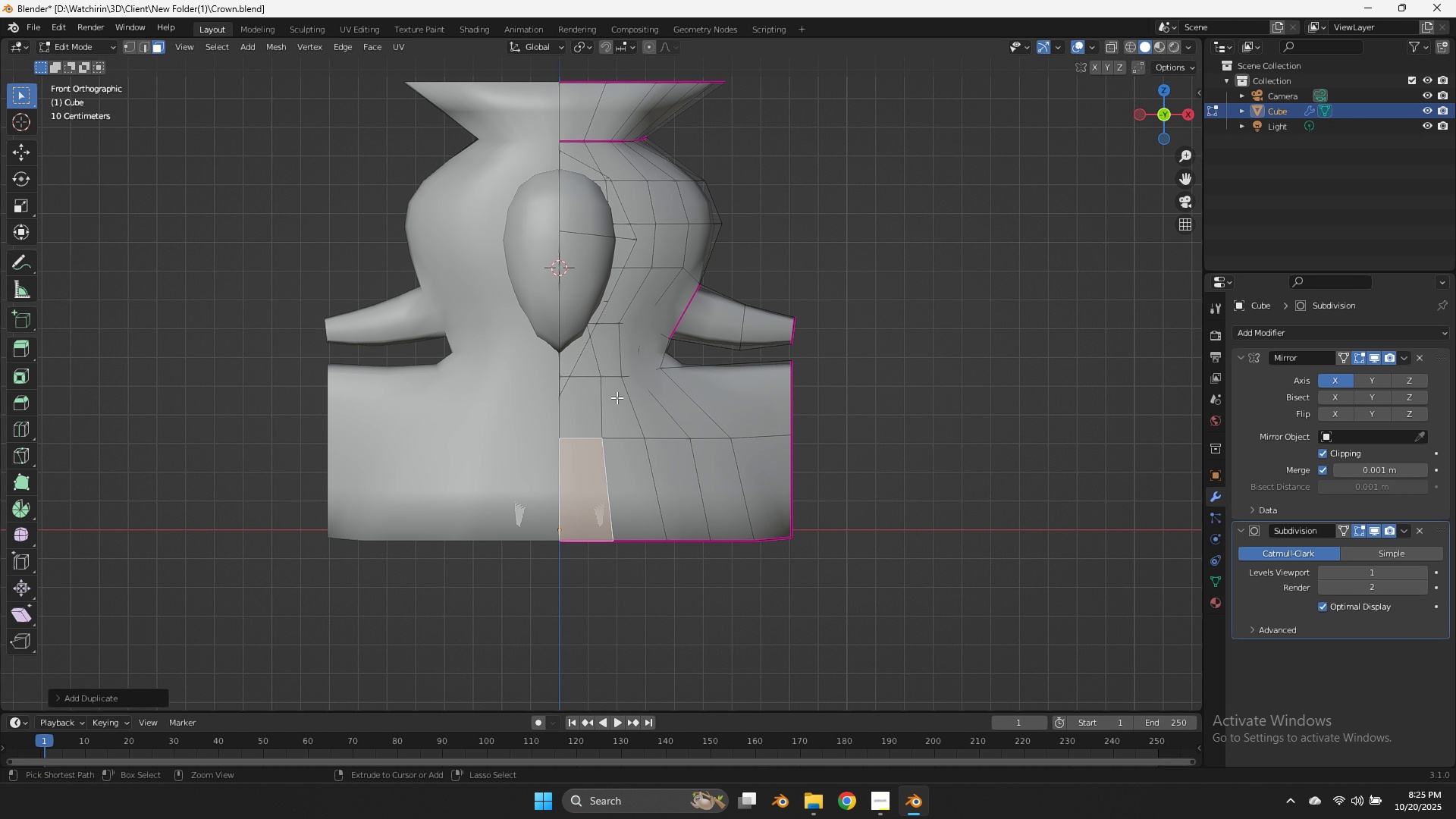 
key(Control+Z)
 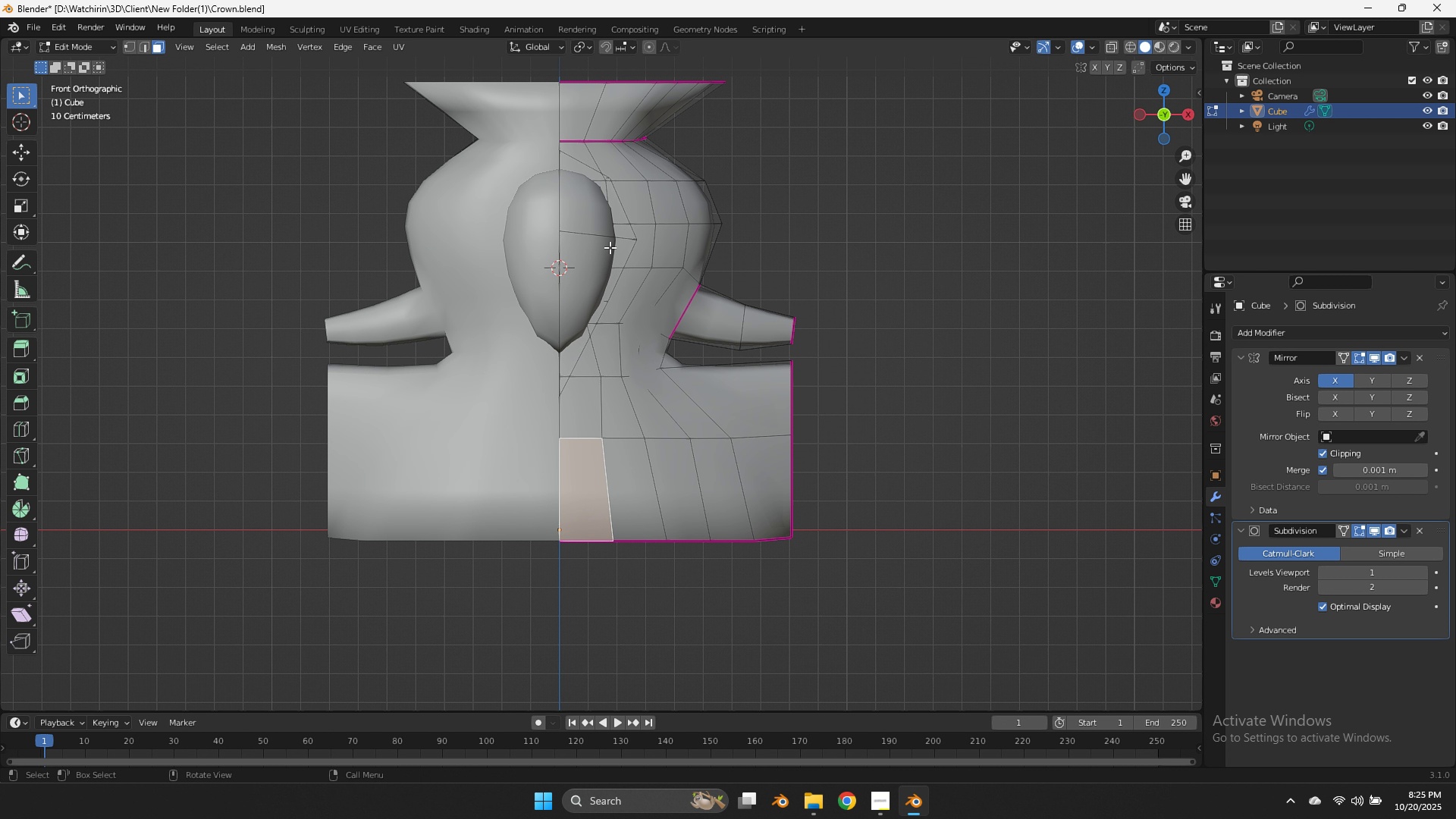 
hold_key(key=ControlLeft, duration=0.97)
 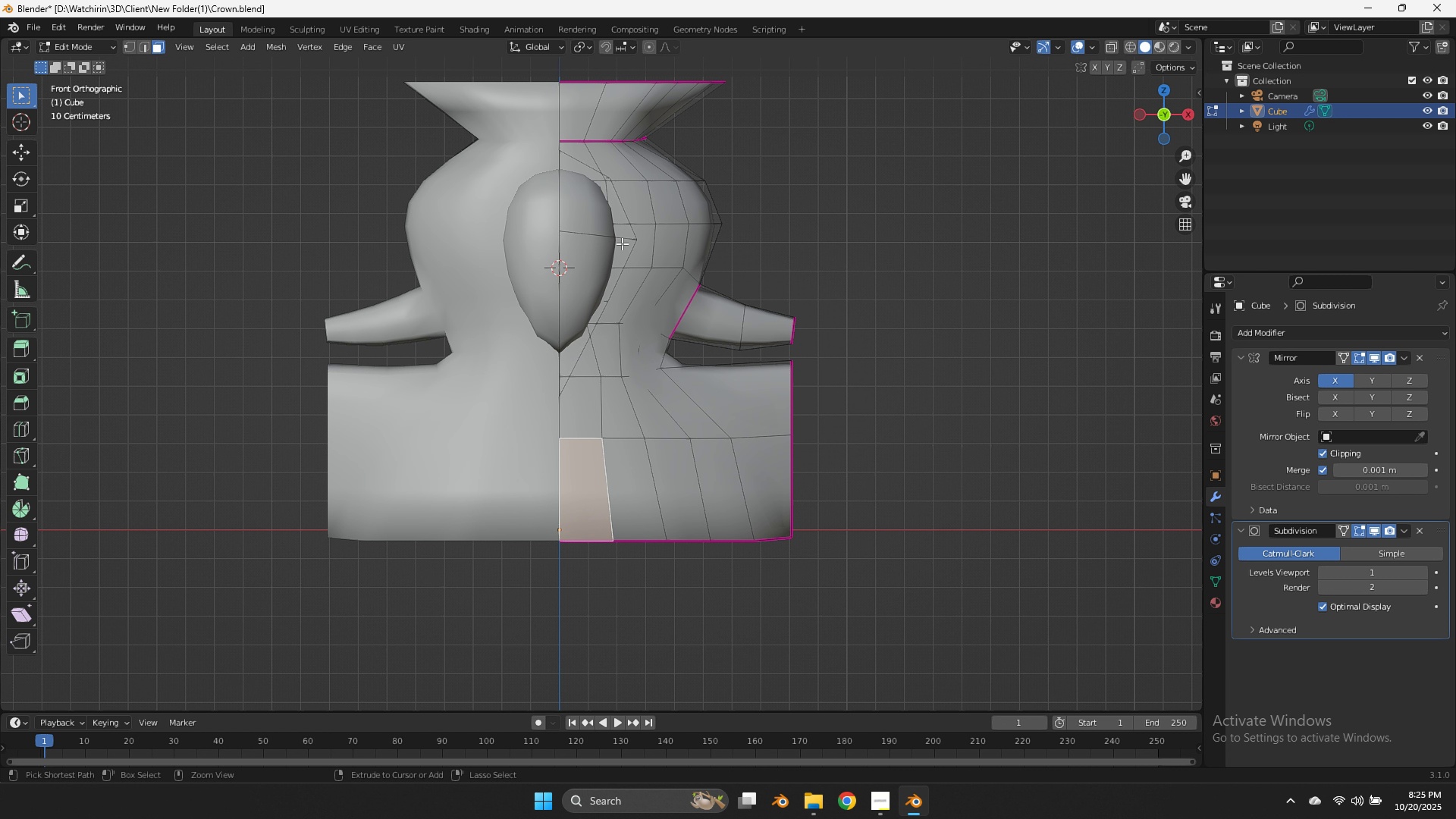 
key(Control+Z)
 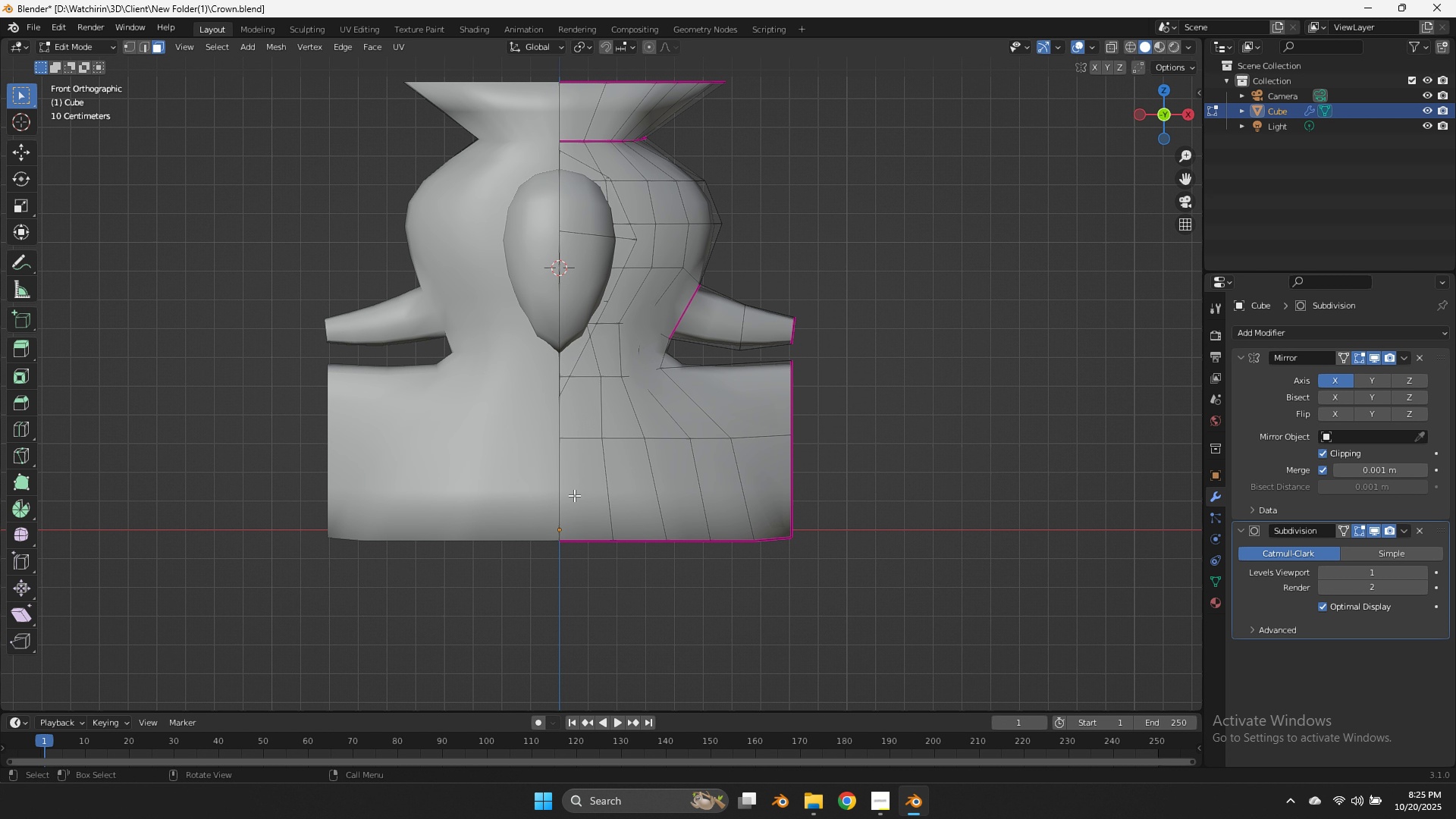 
left_click([574, 495])
 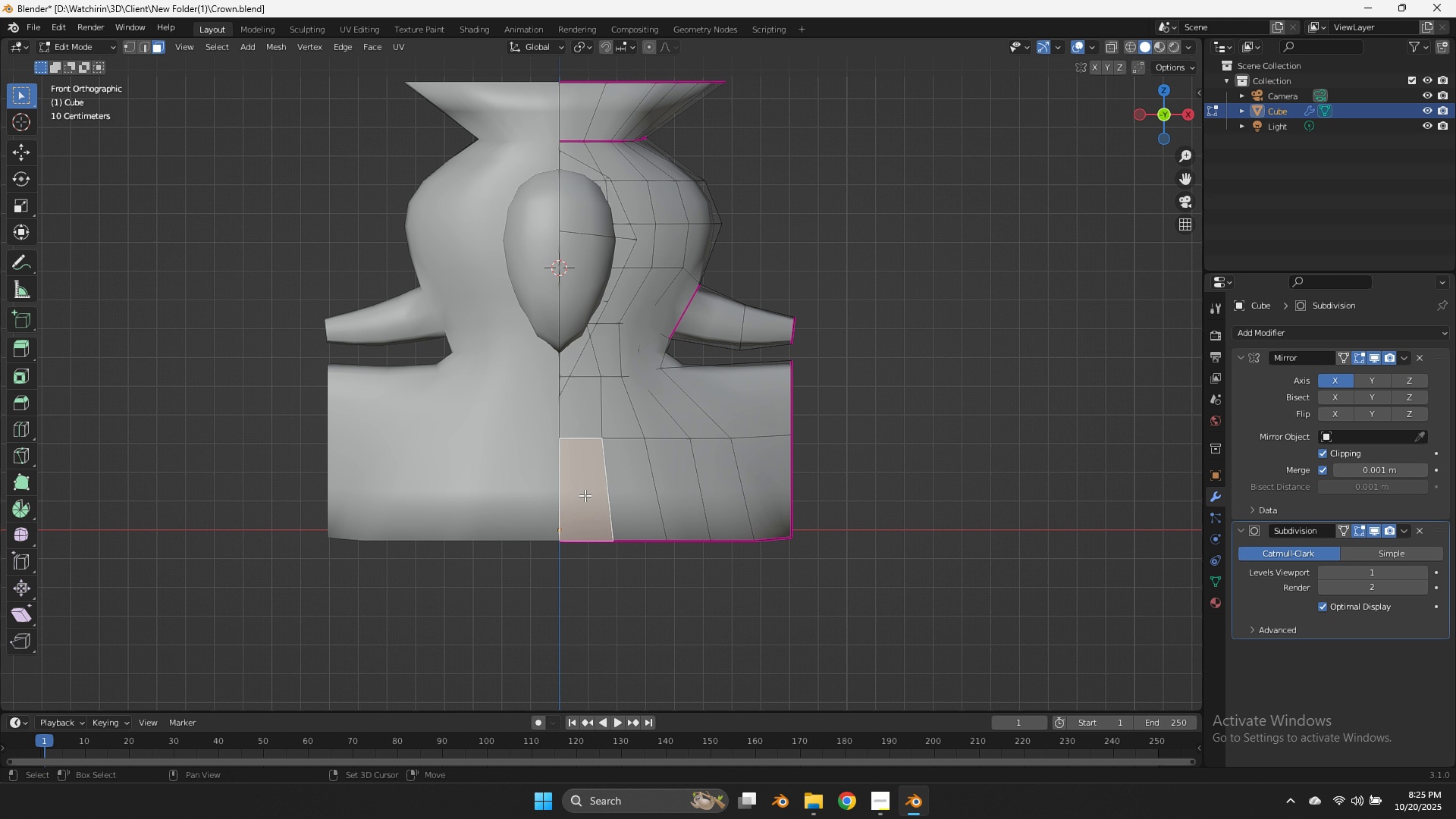 
key(Shift+D)
 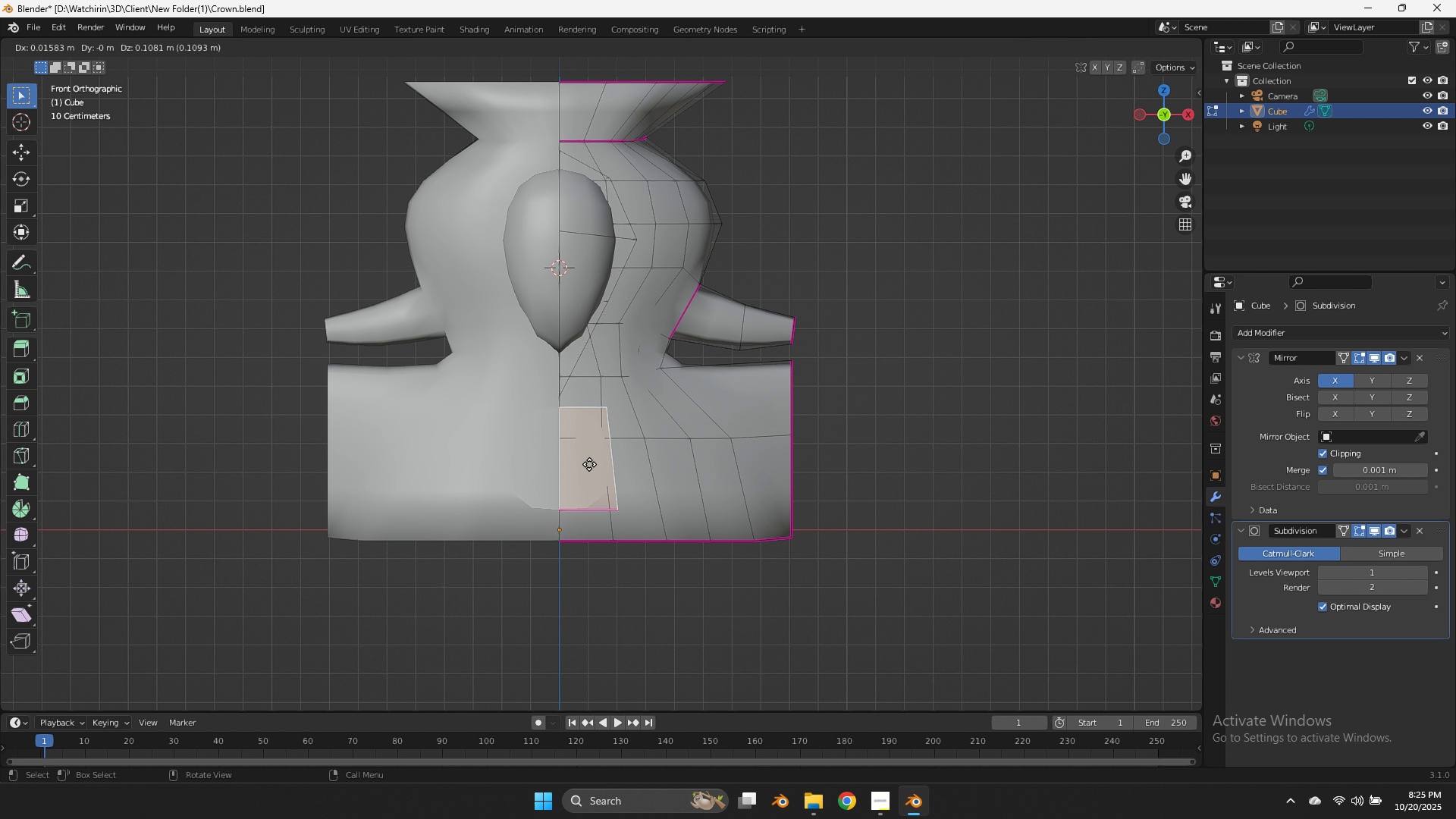 
key(Control+ControlLeft)
 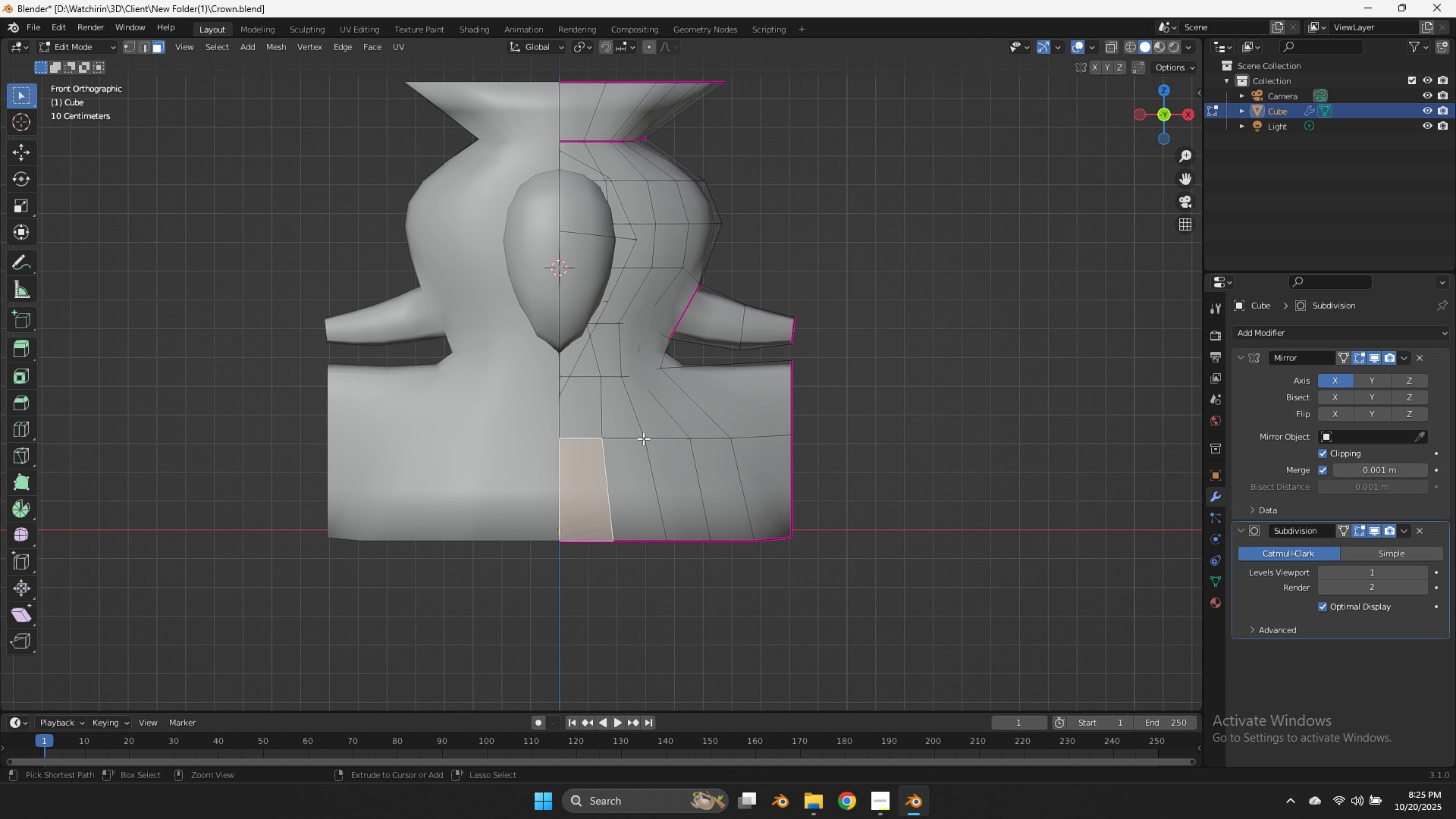 
key(Control+Z)
 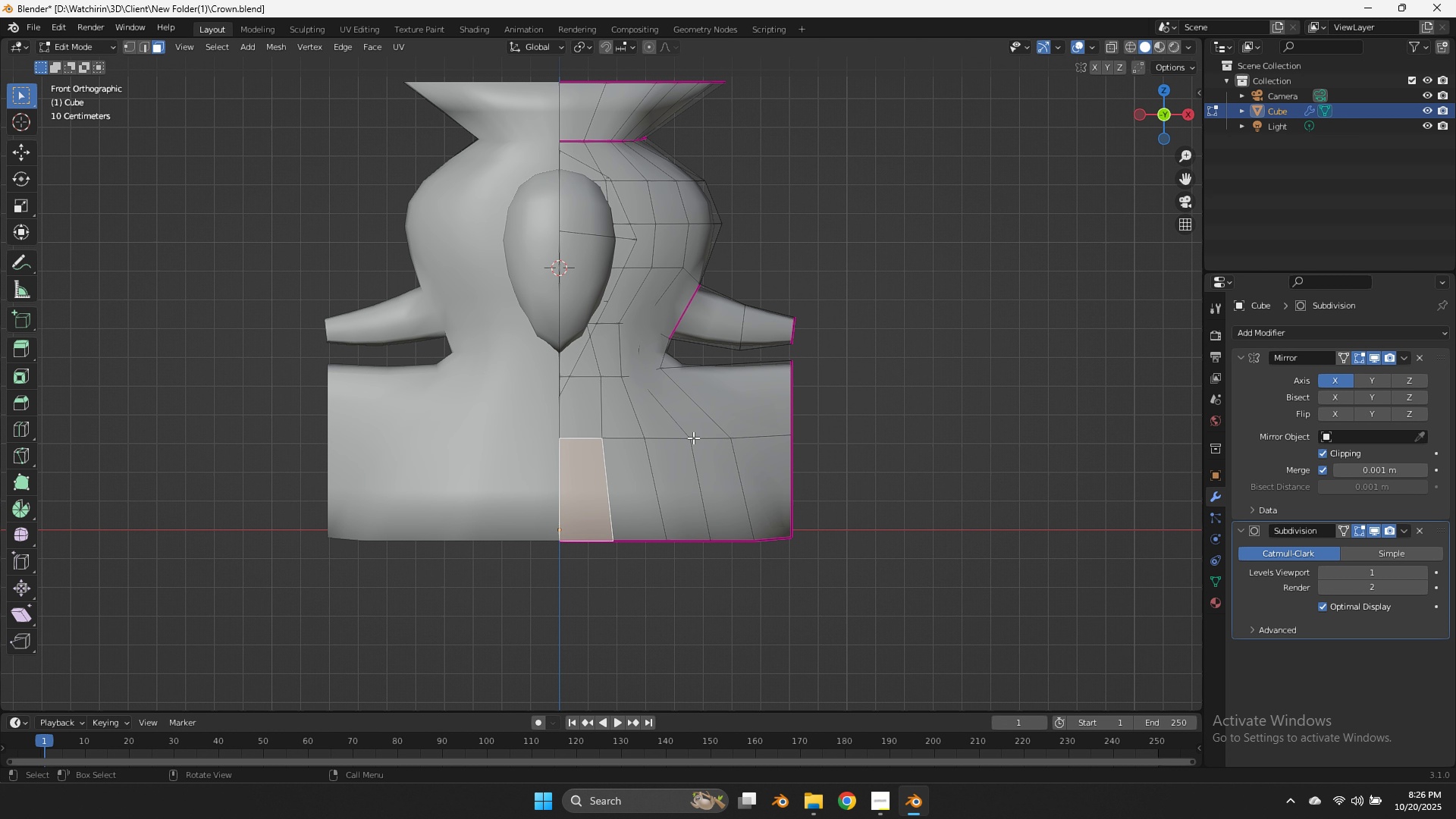 
key(G)
 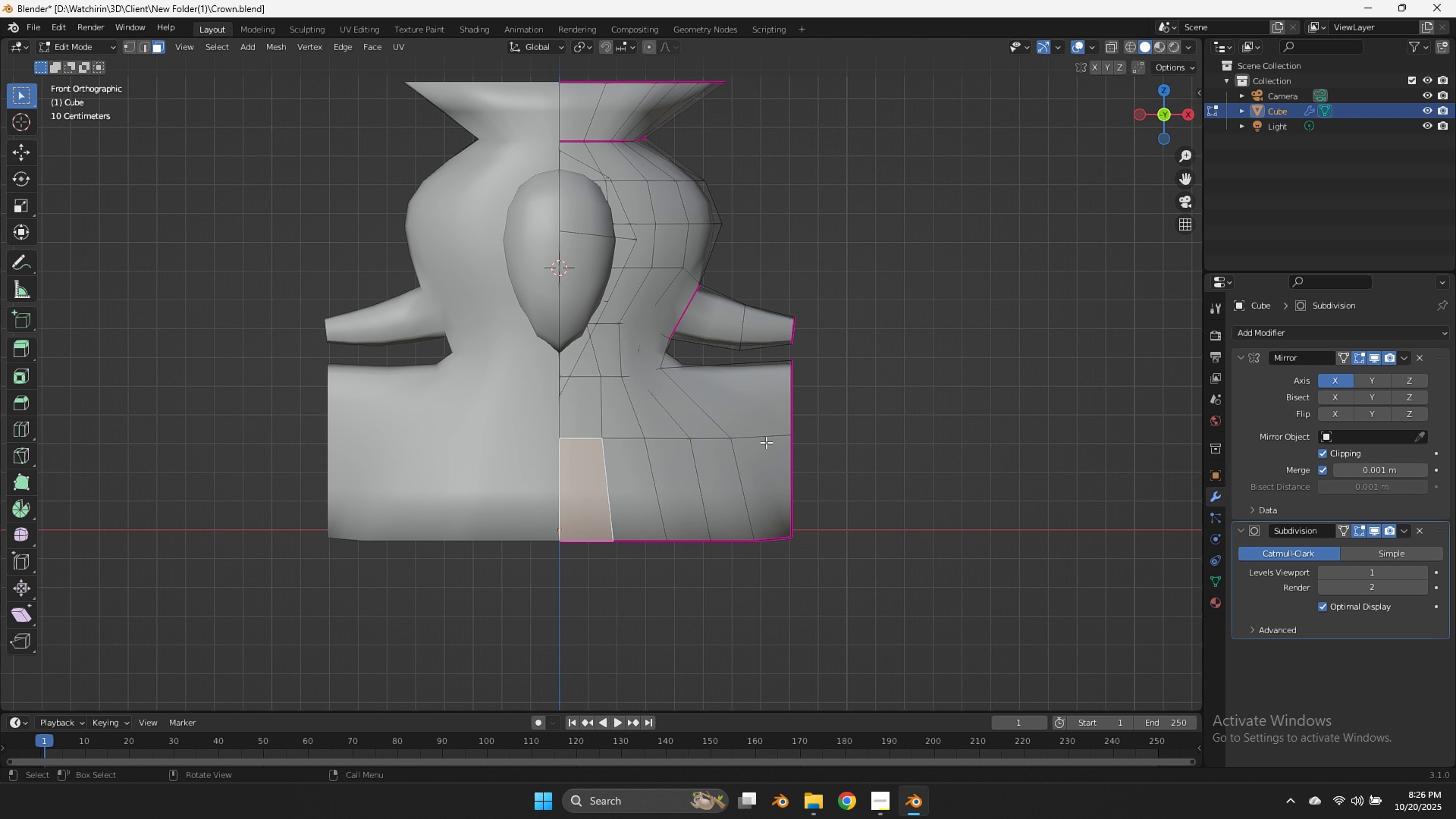 
right_click([766, 442])
 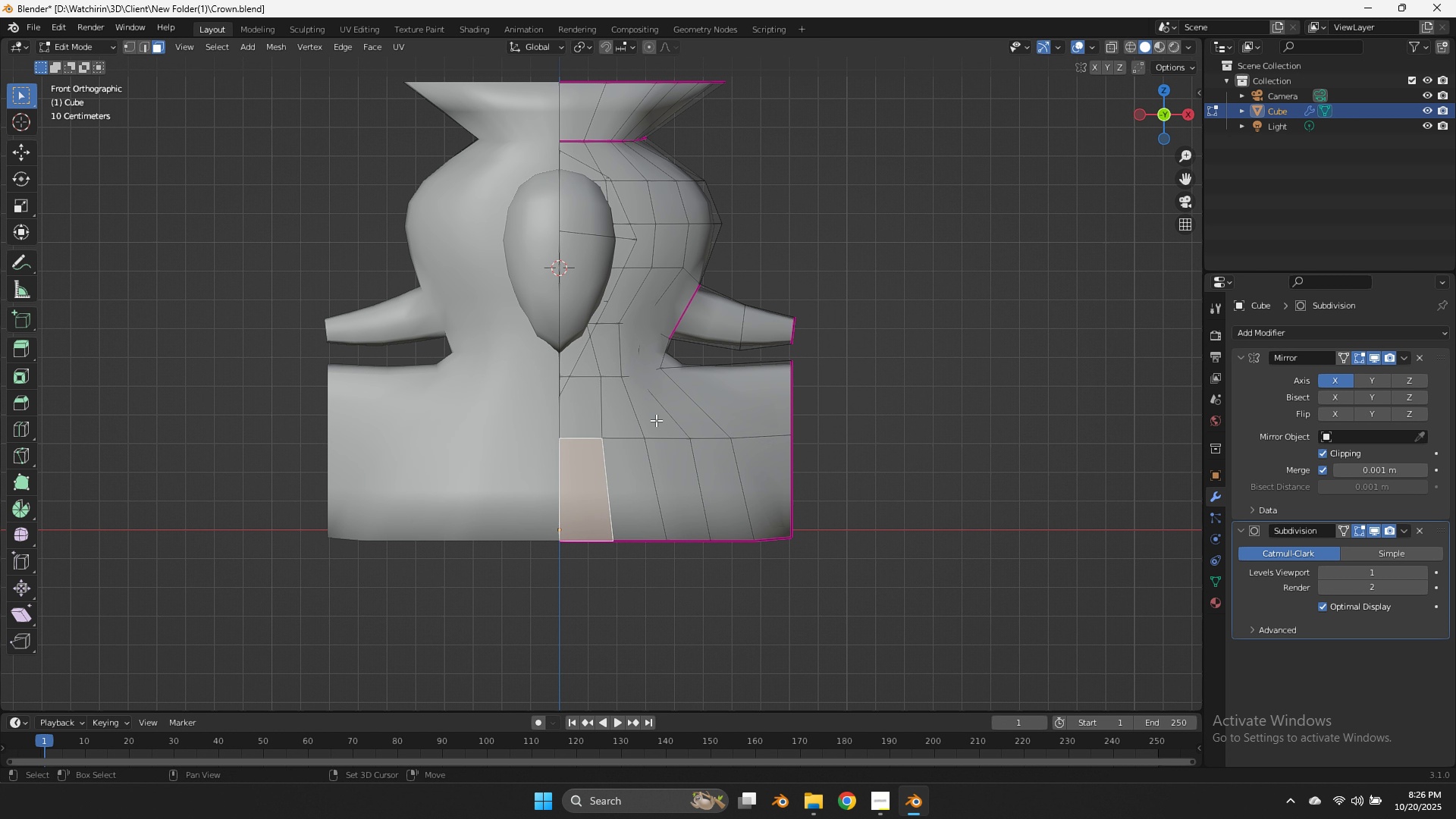 
type(As)
 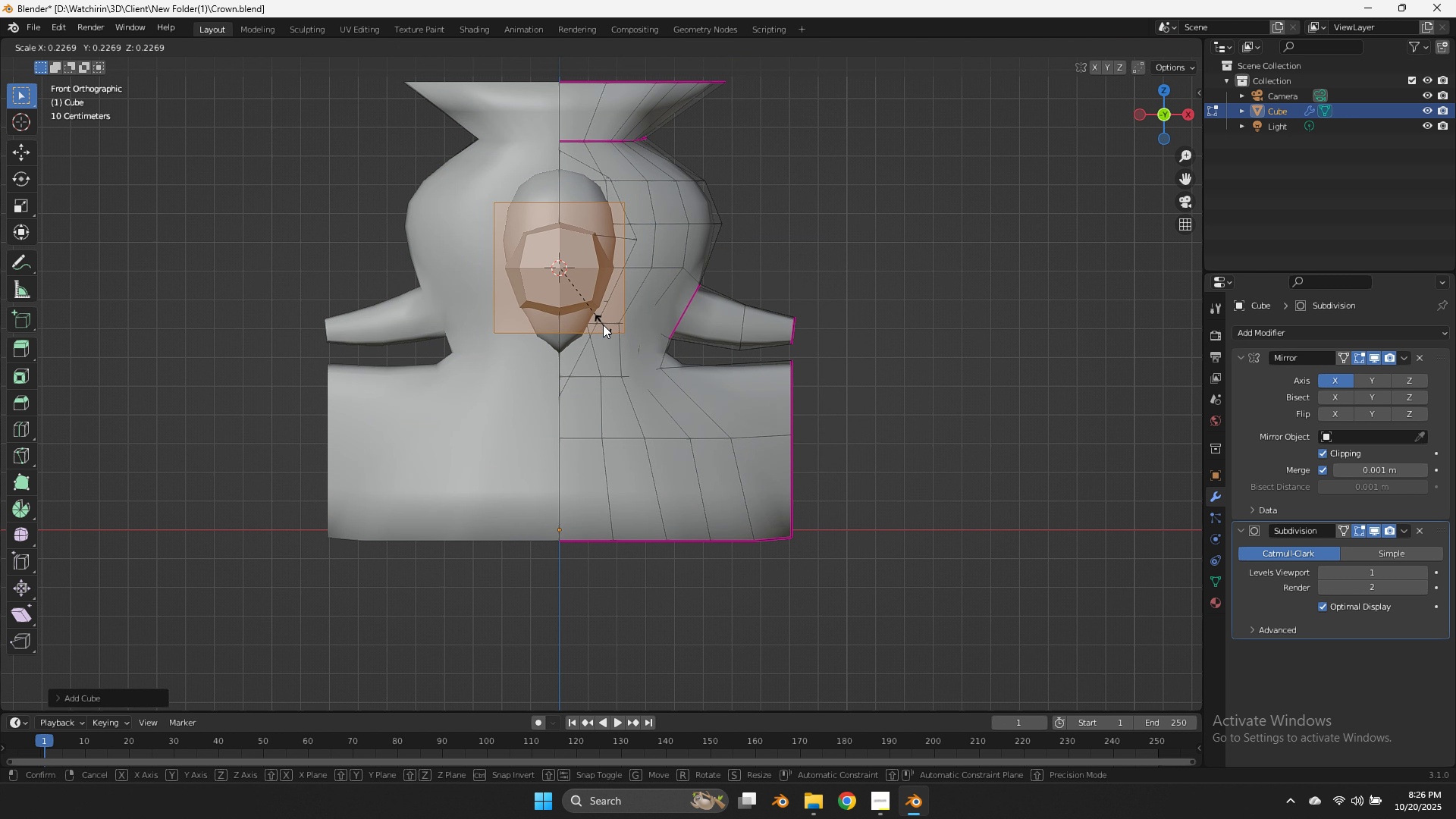 
left_click([603, 325])
 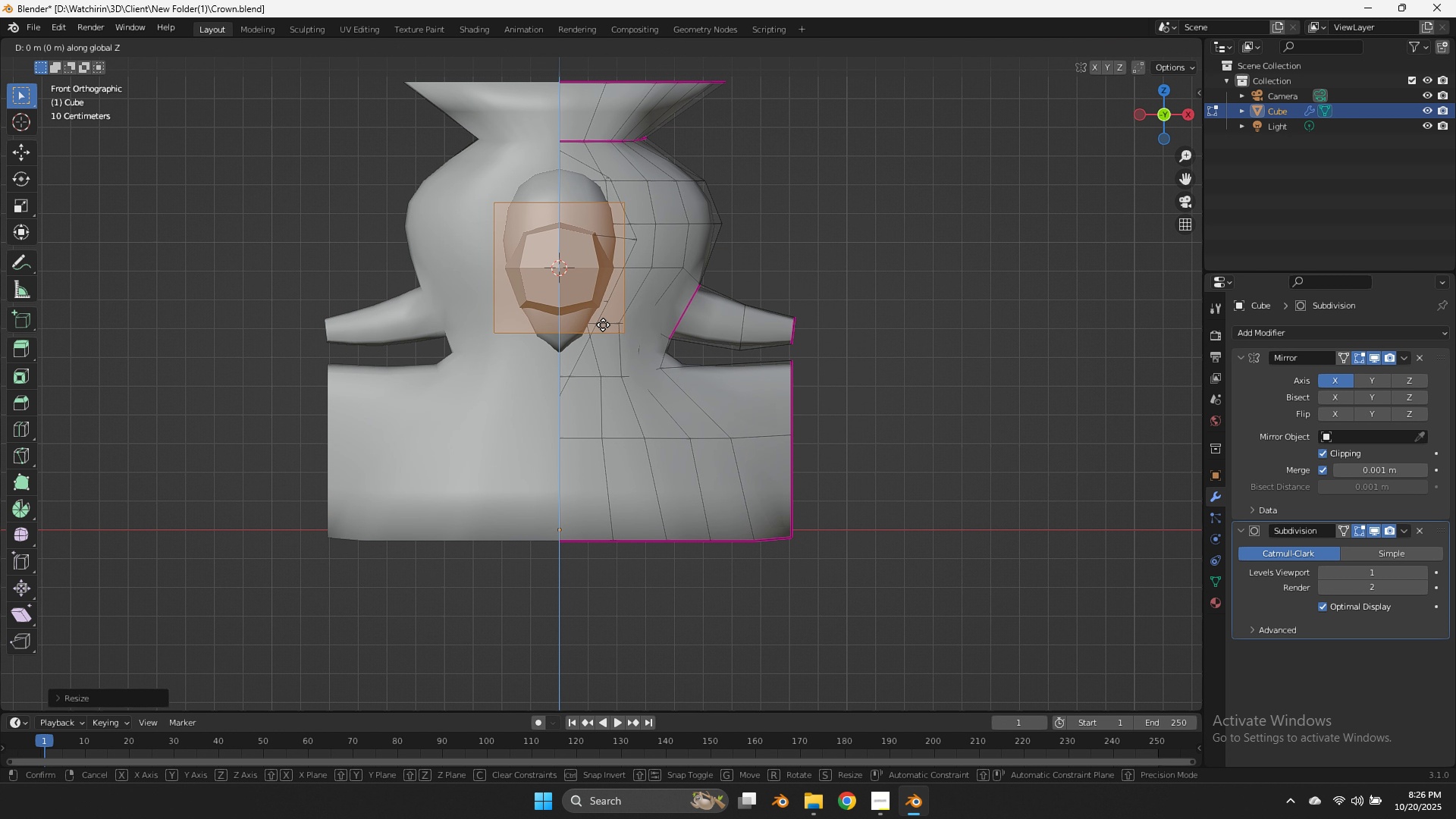 
type(gz)
 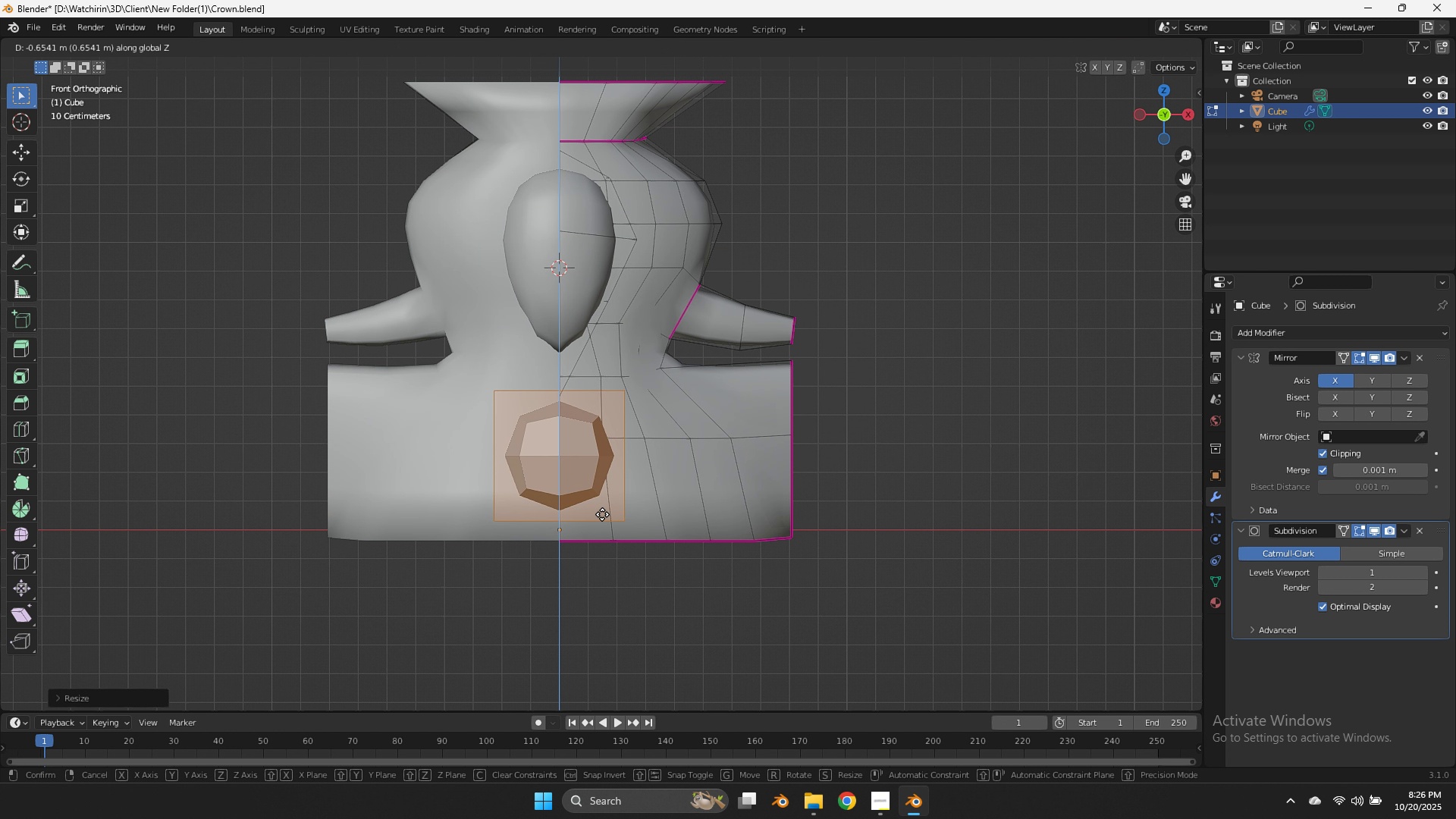 
left_click([602, 514])
 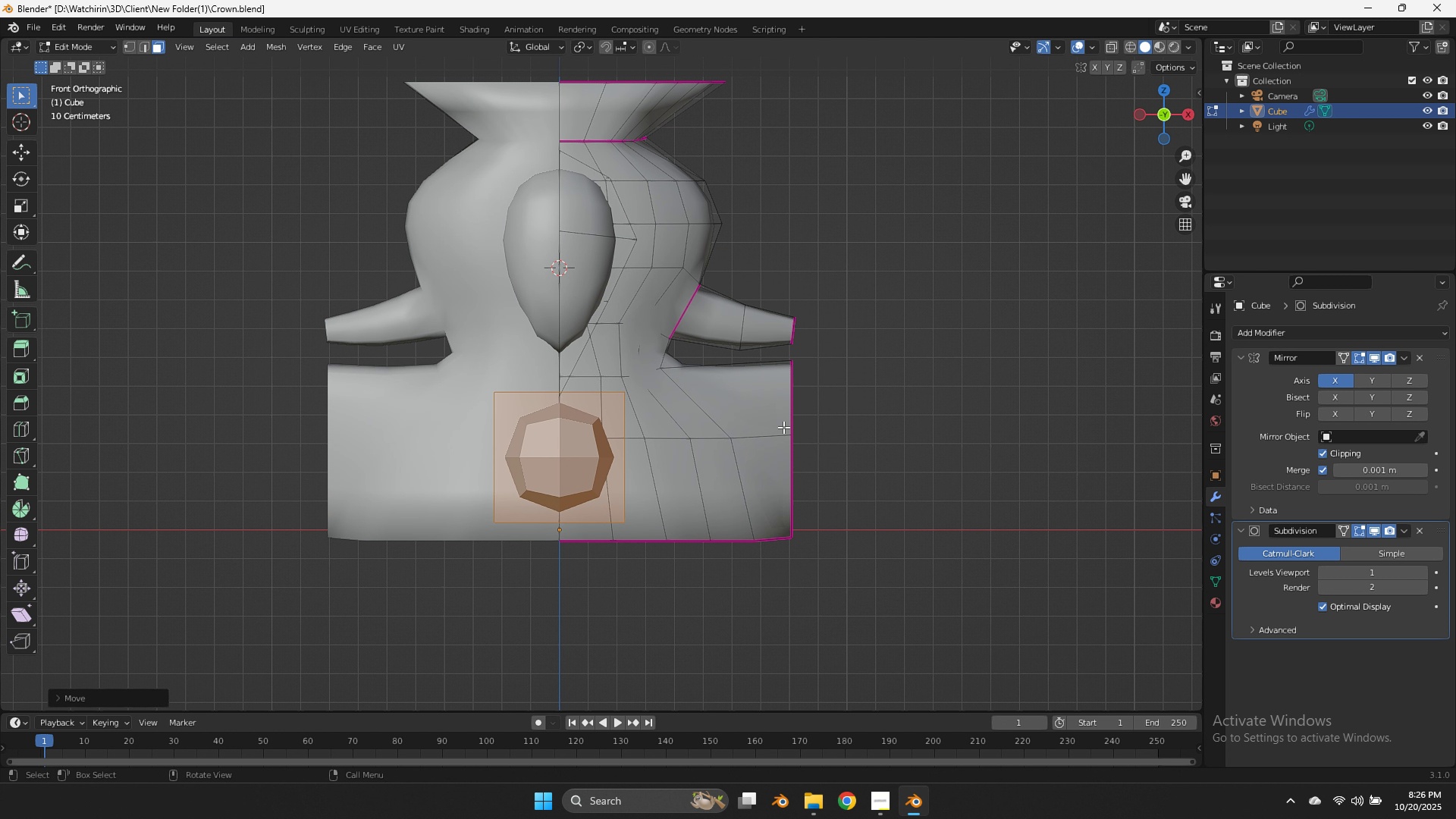 
type(gz)
 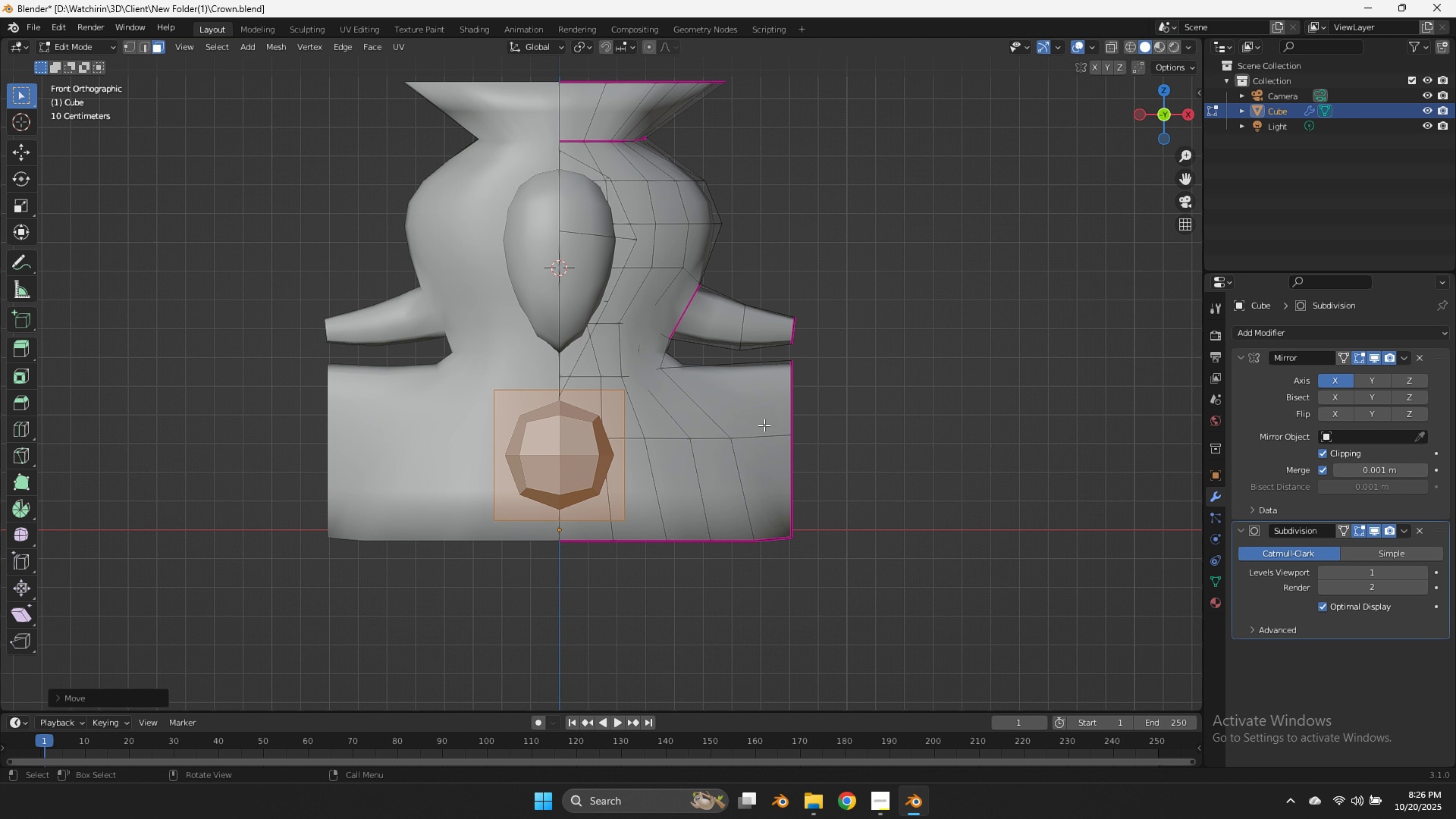 
left_click([764, 425])
 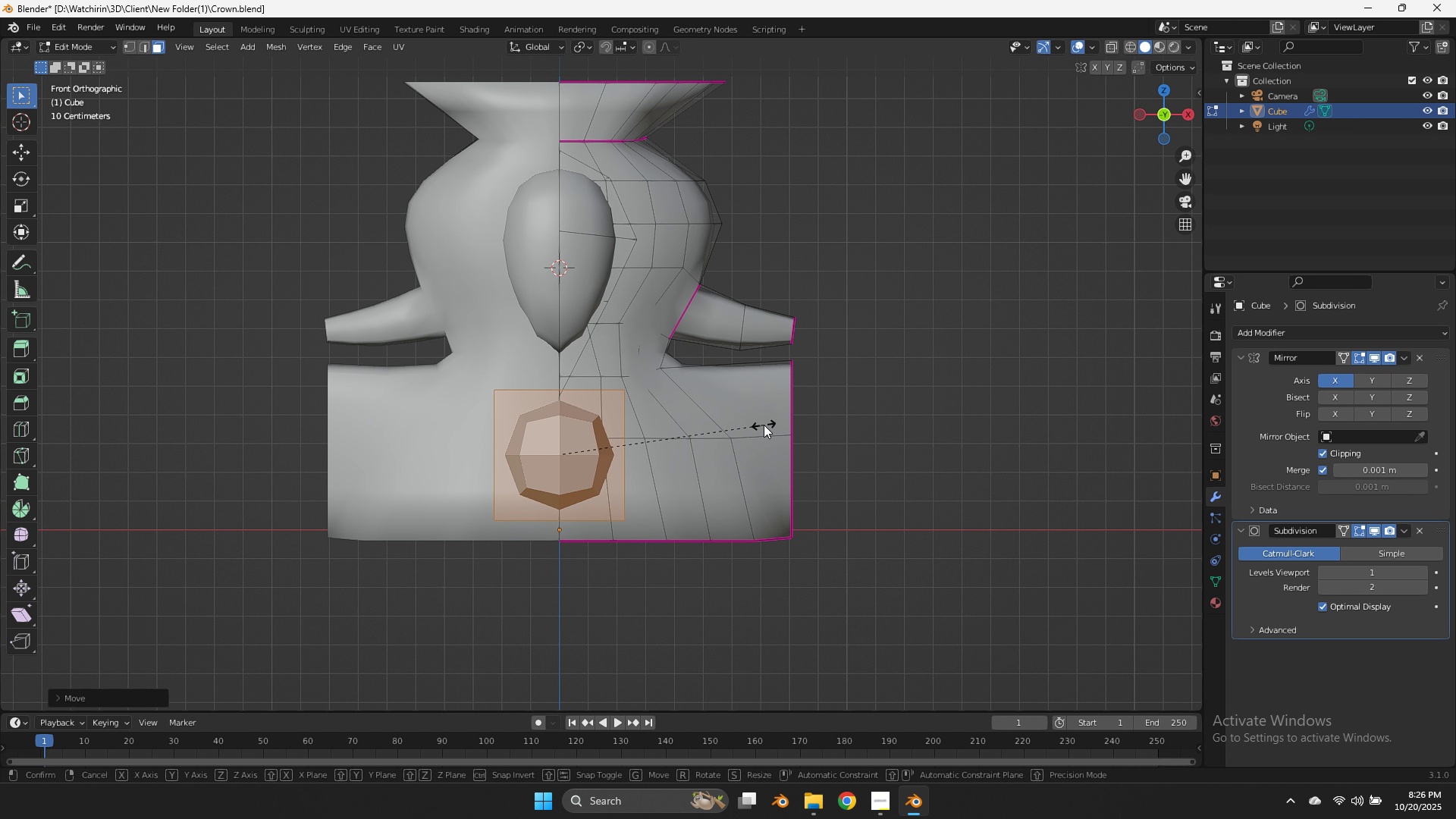 
key(S)
 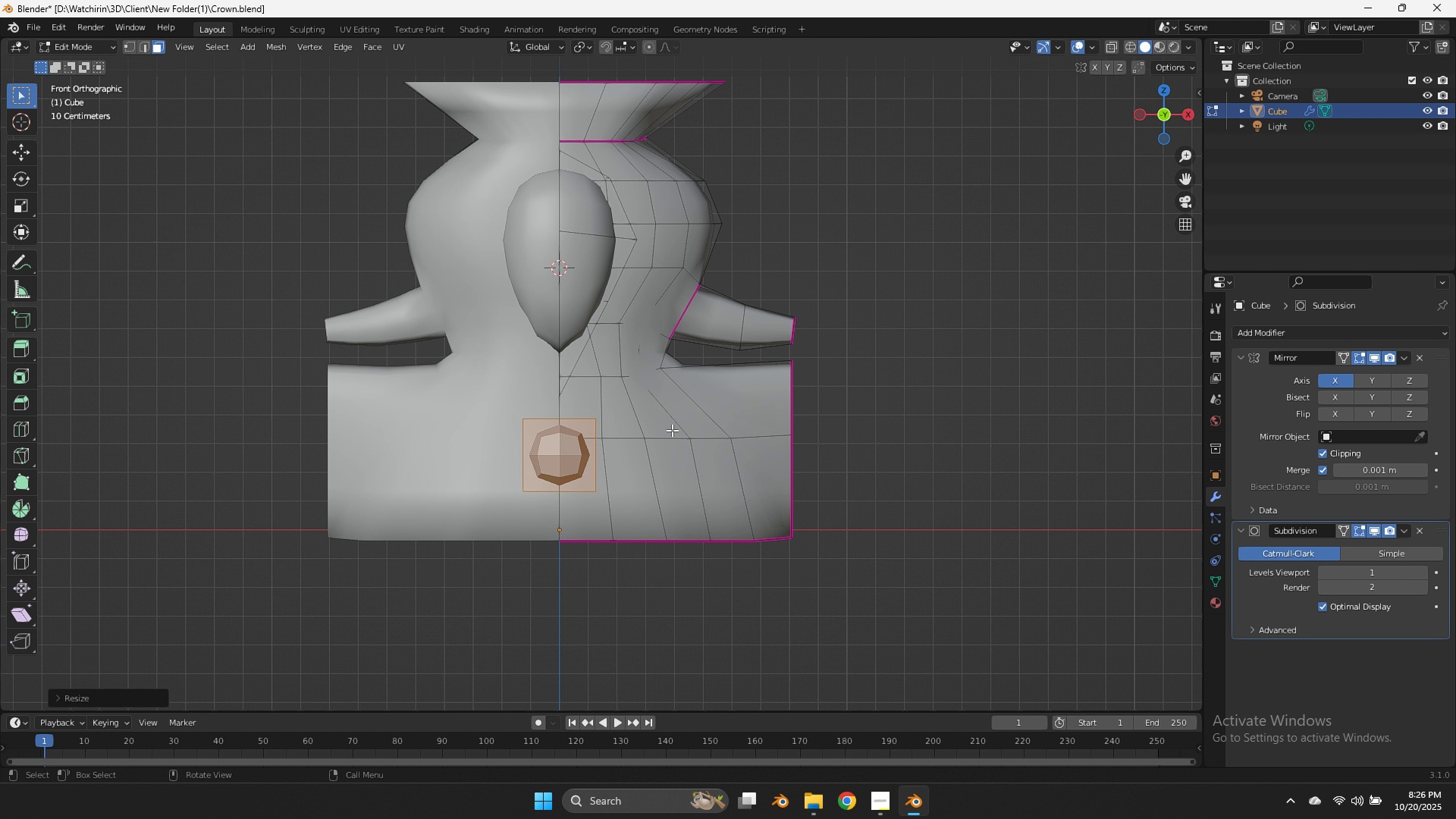 
left_click([672, 430])
 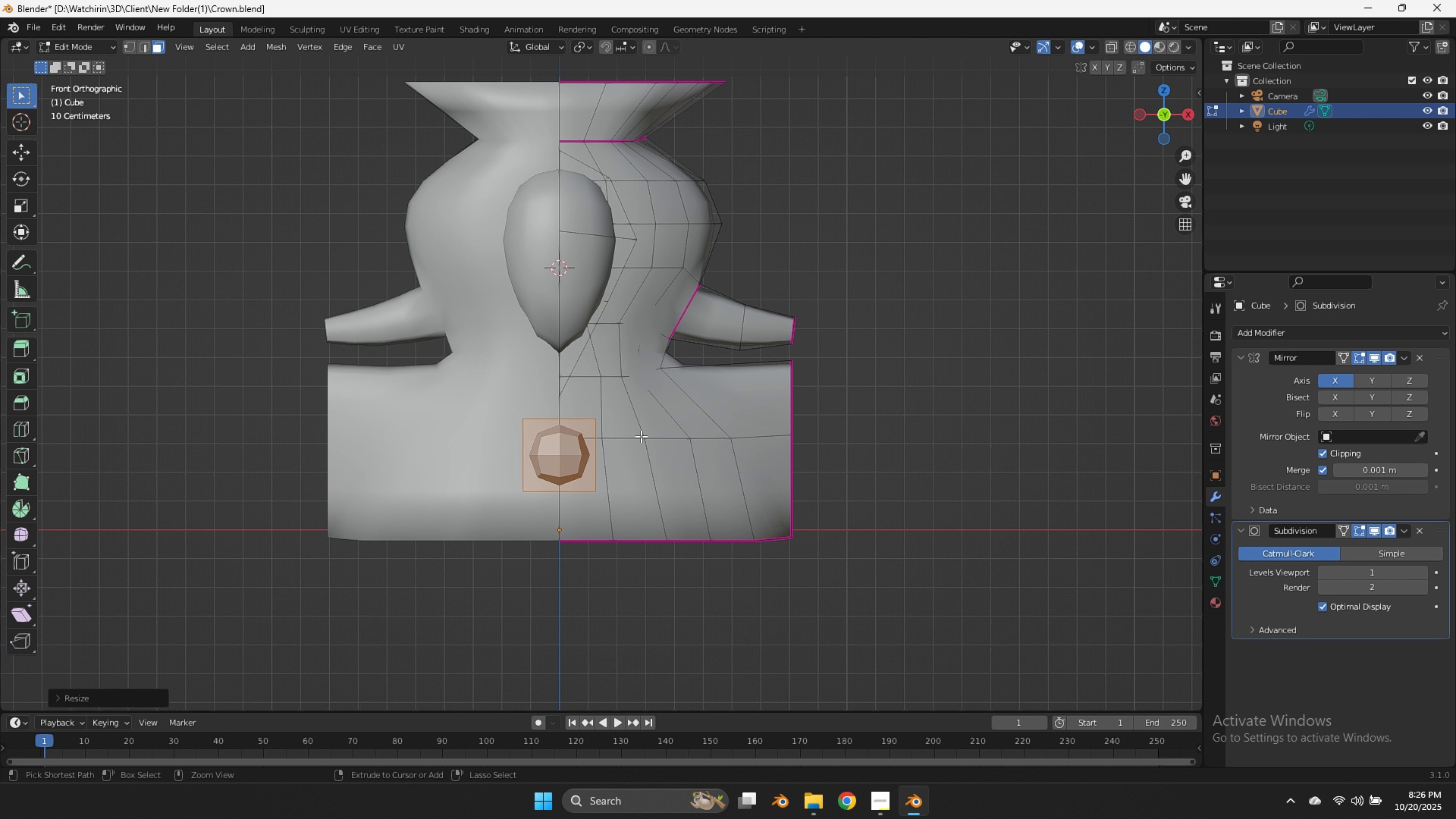 
key(Control+ControlLeft)
 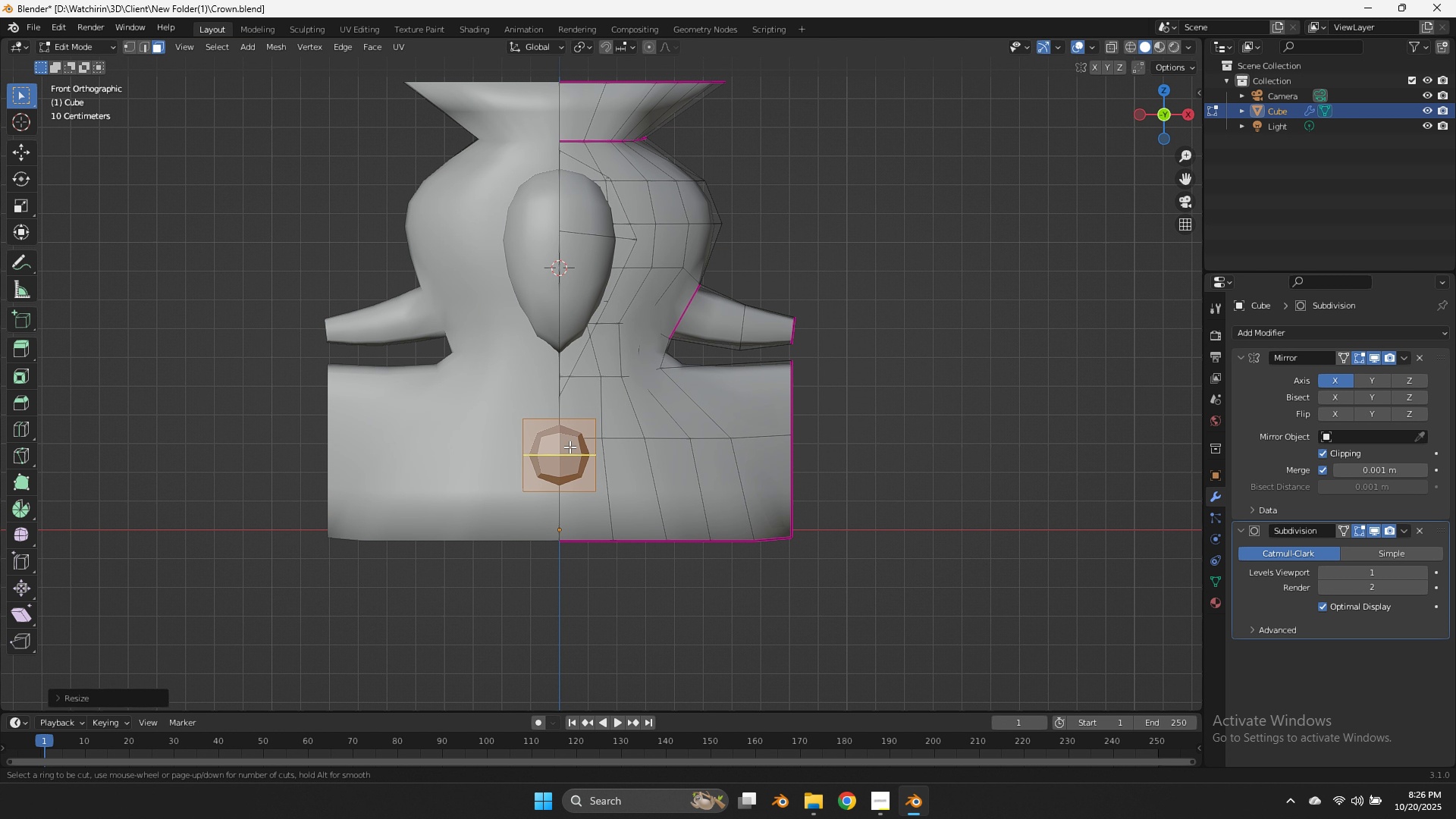 
key(Control+R)
 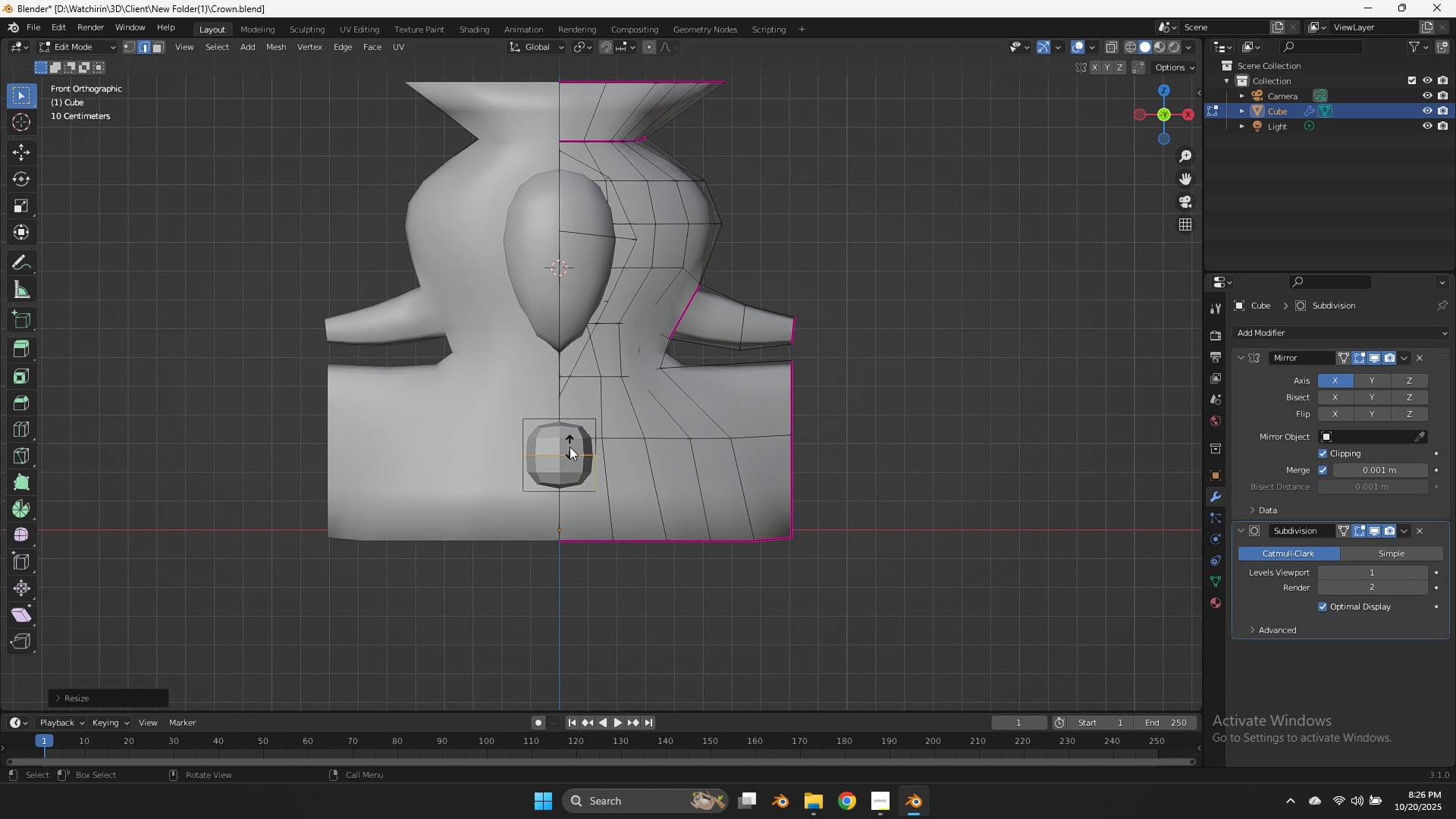 
left_click([570, 447])
 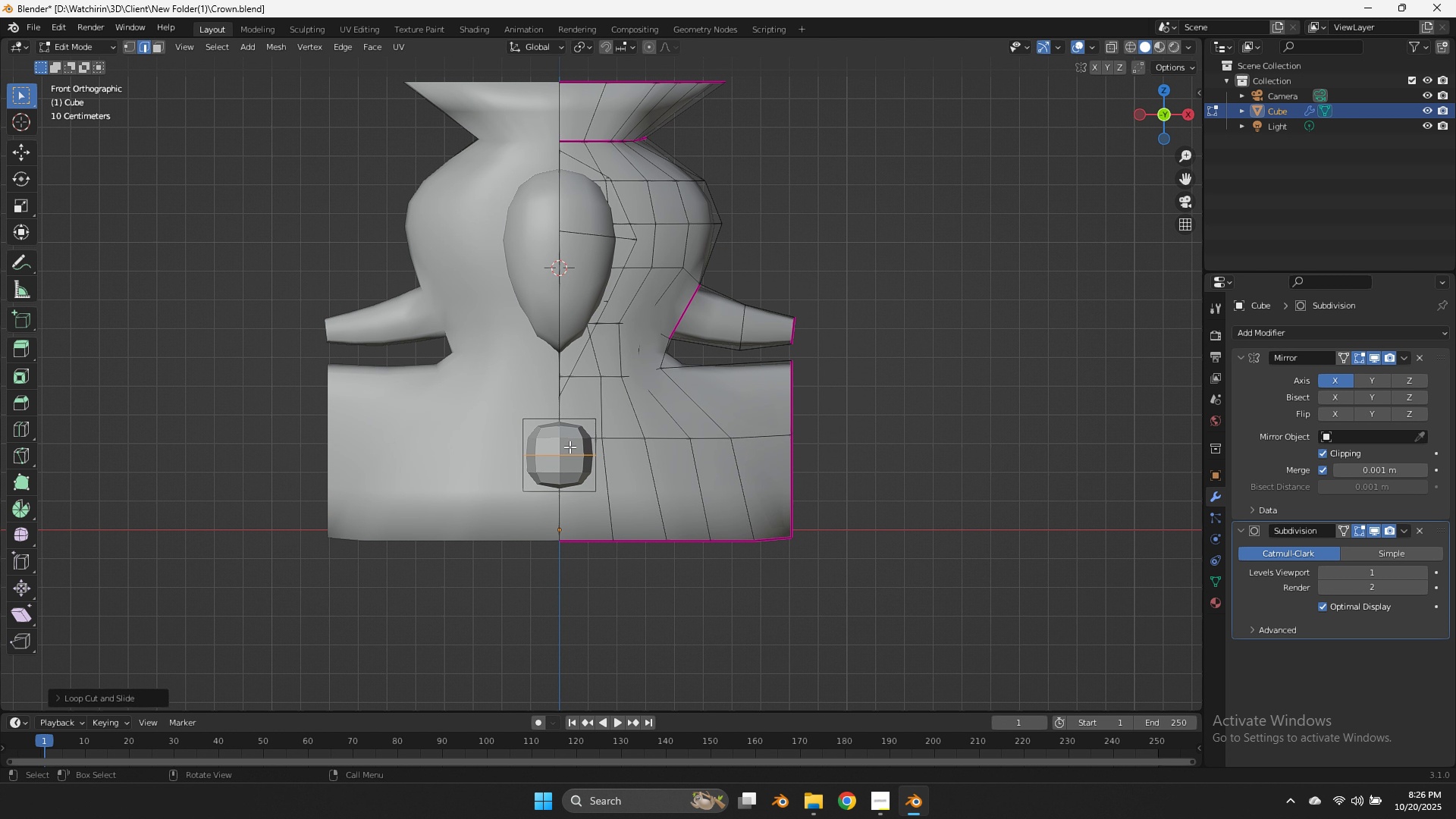 
right_click([570, 447])
 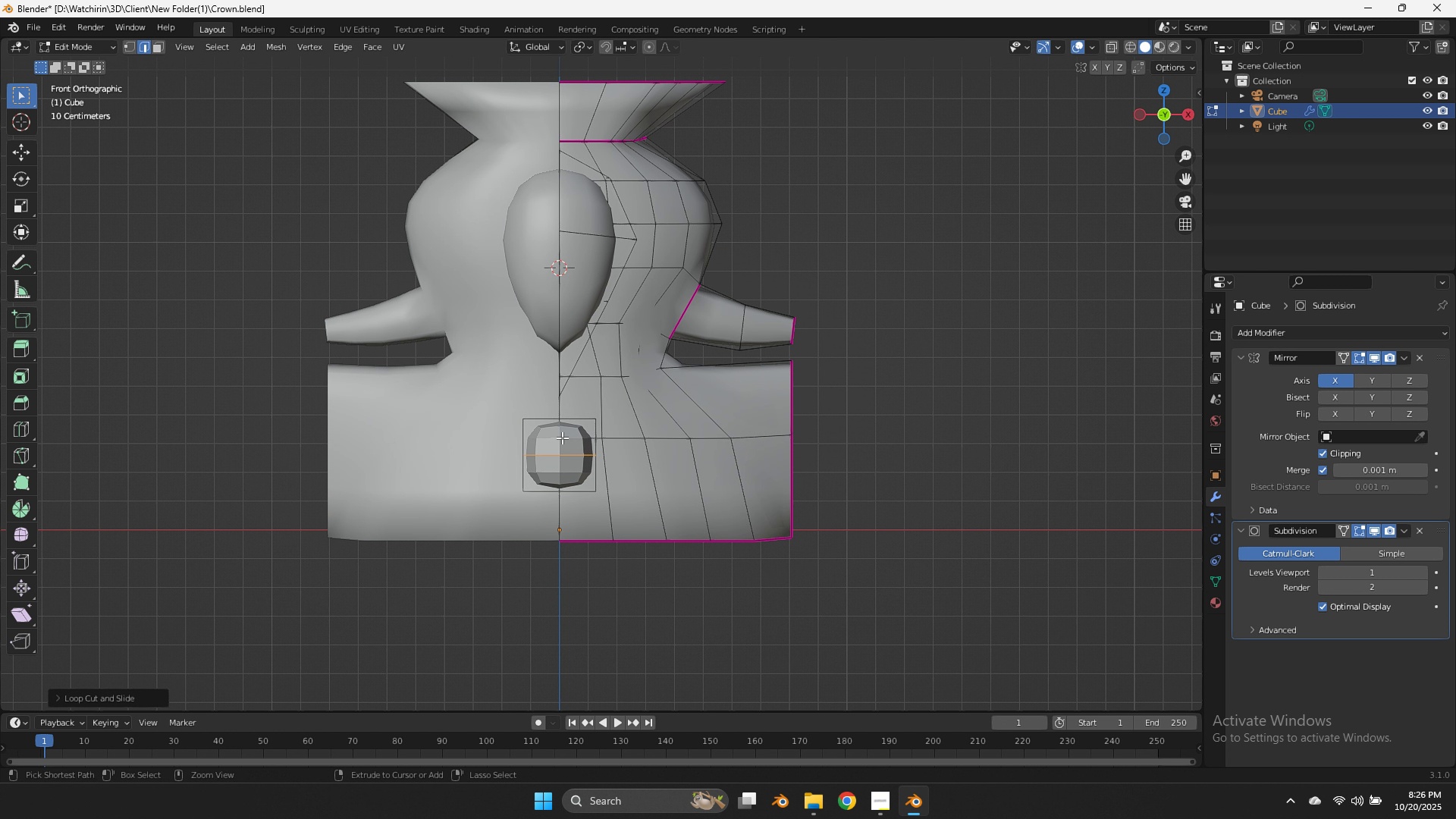 
key(Control+ControlLeft)
 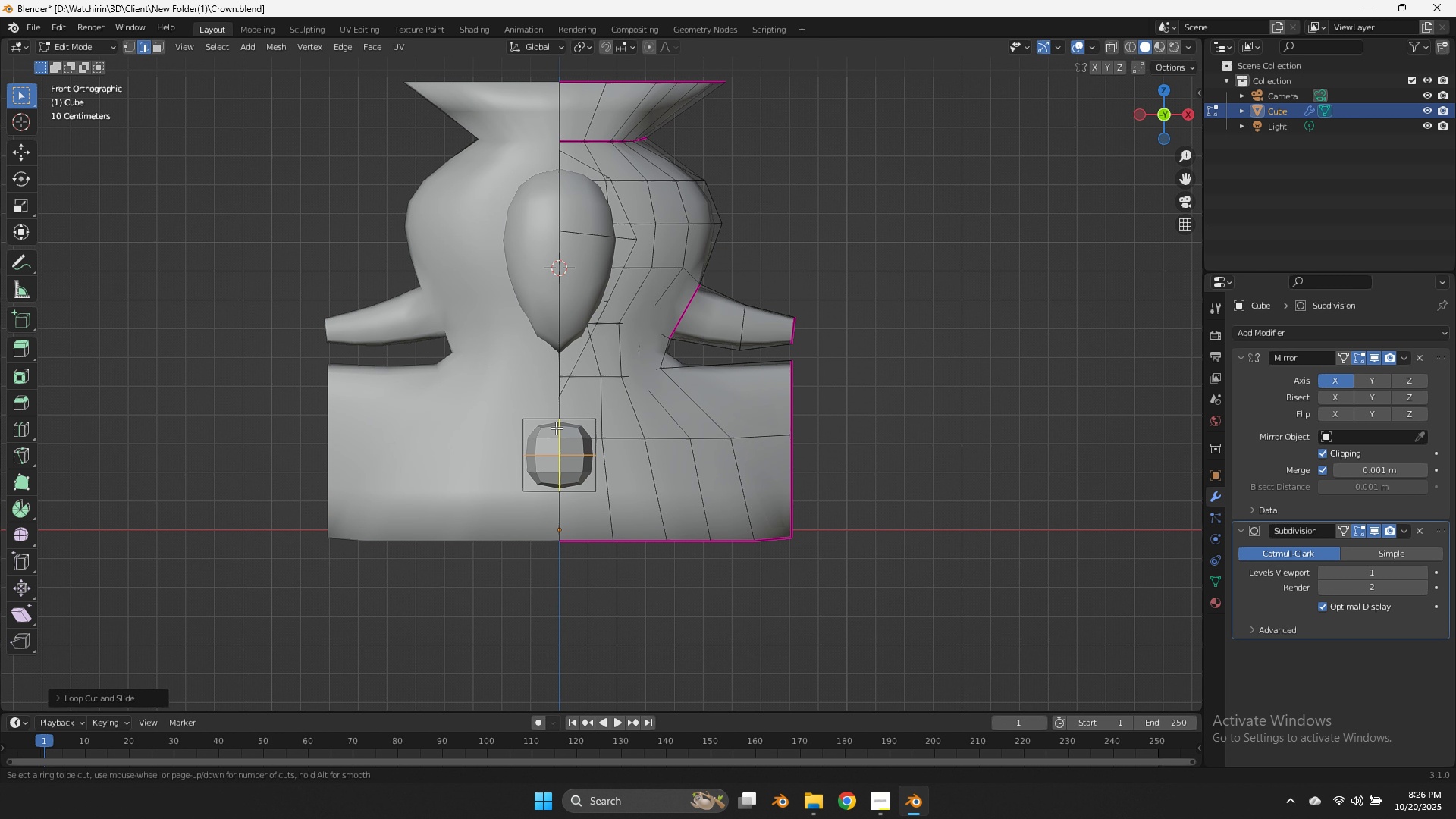 
key(Control+R)
 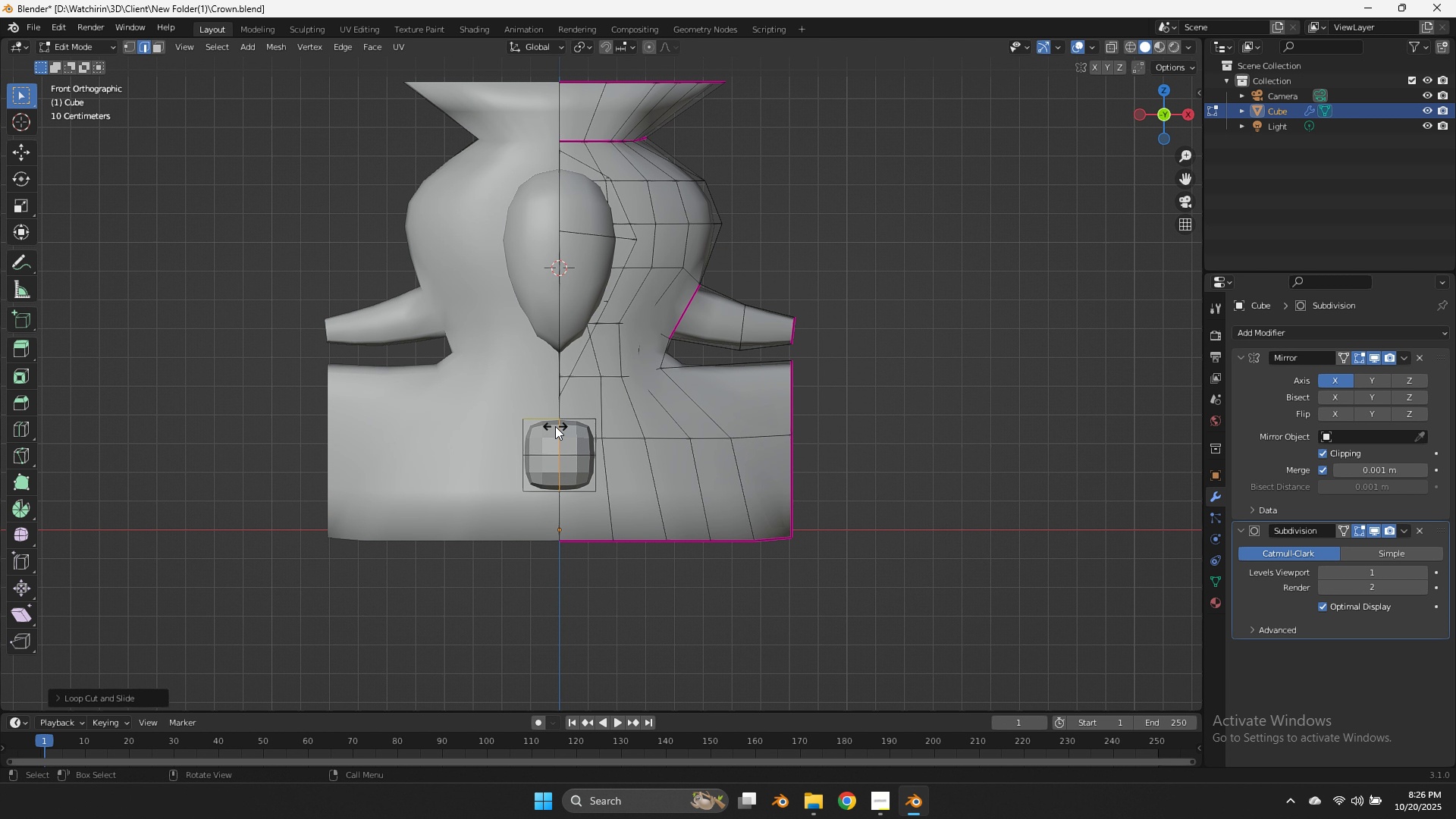 
left_click([555, 426])
 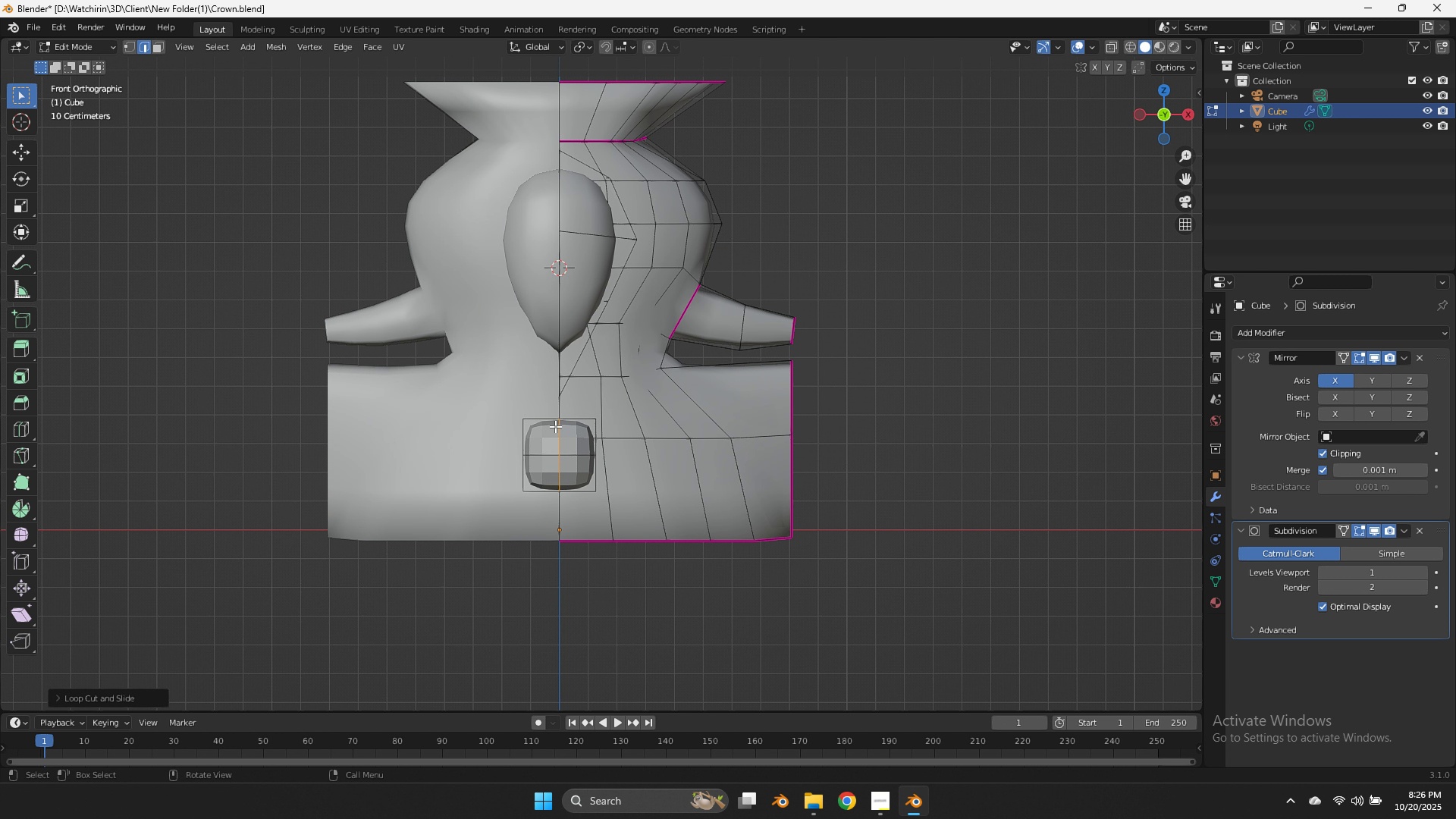 
right_click([555, 426])
 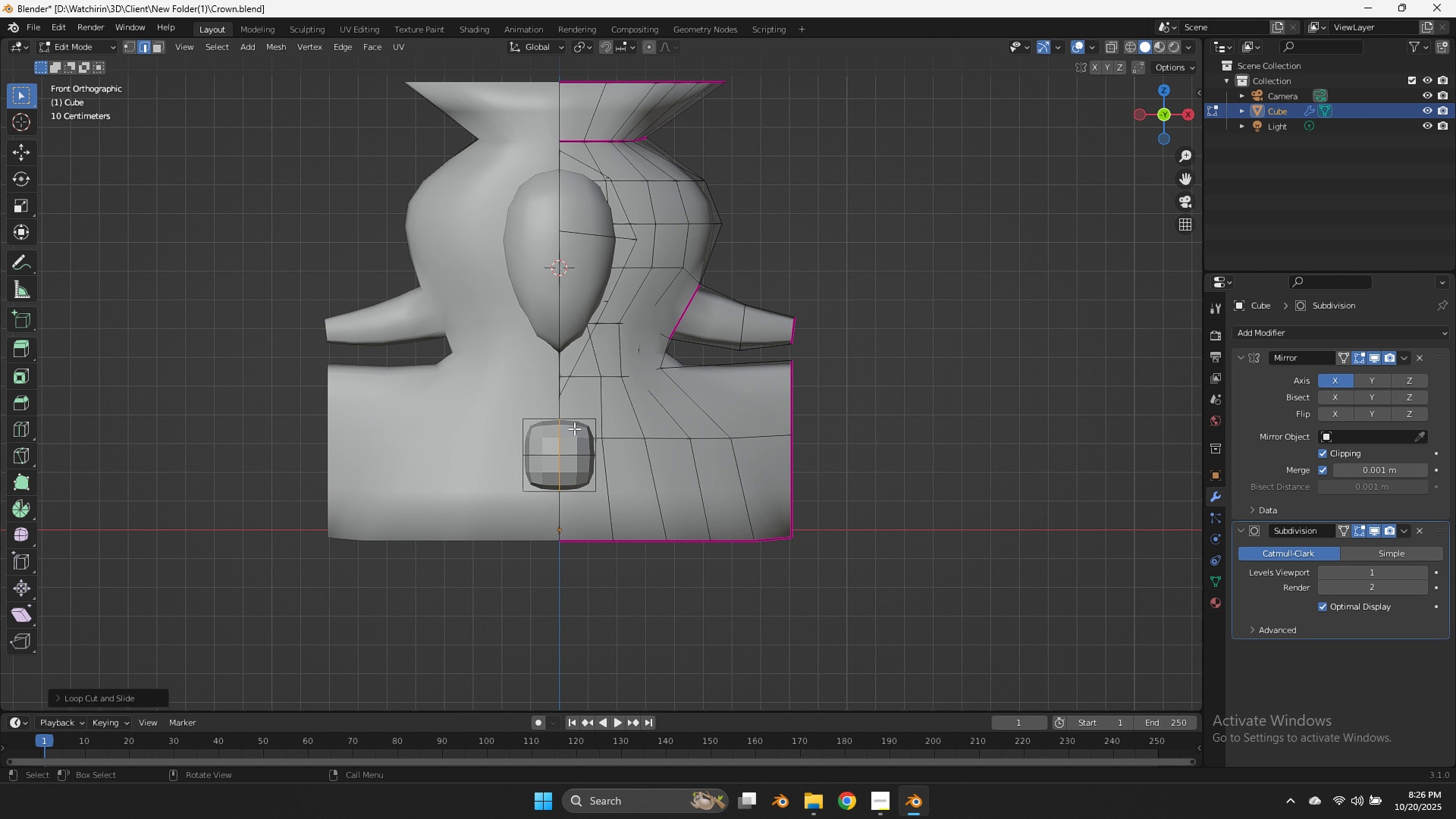 
key(Tab)
 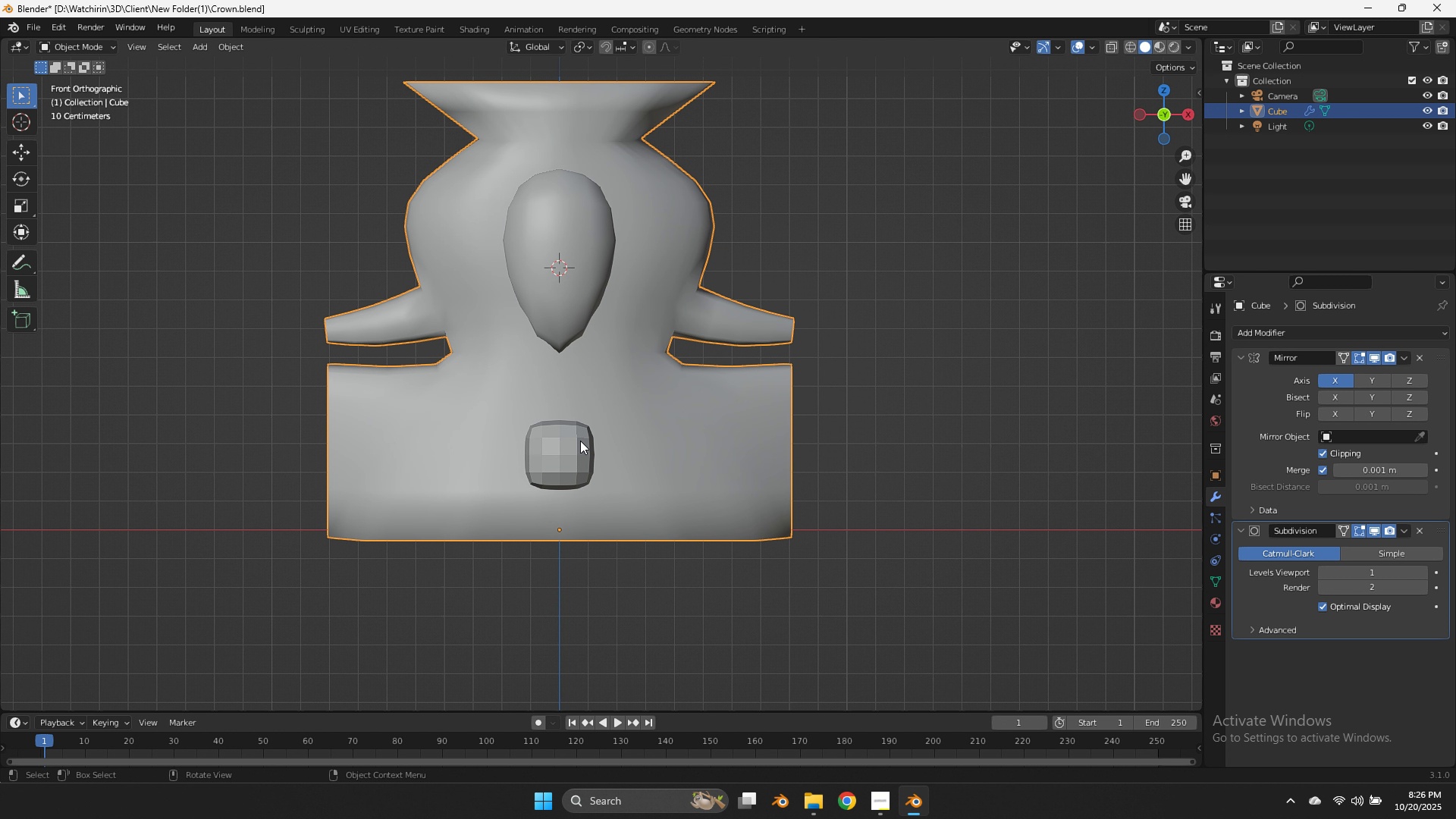 
left_click([580, 441])
 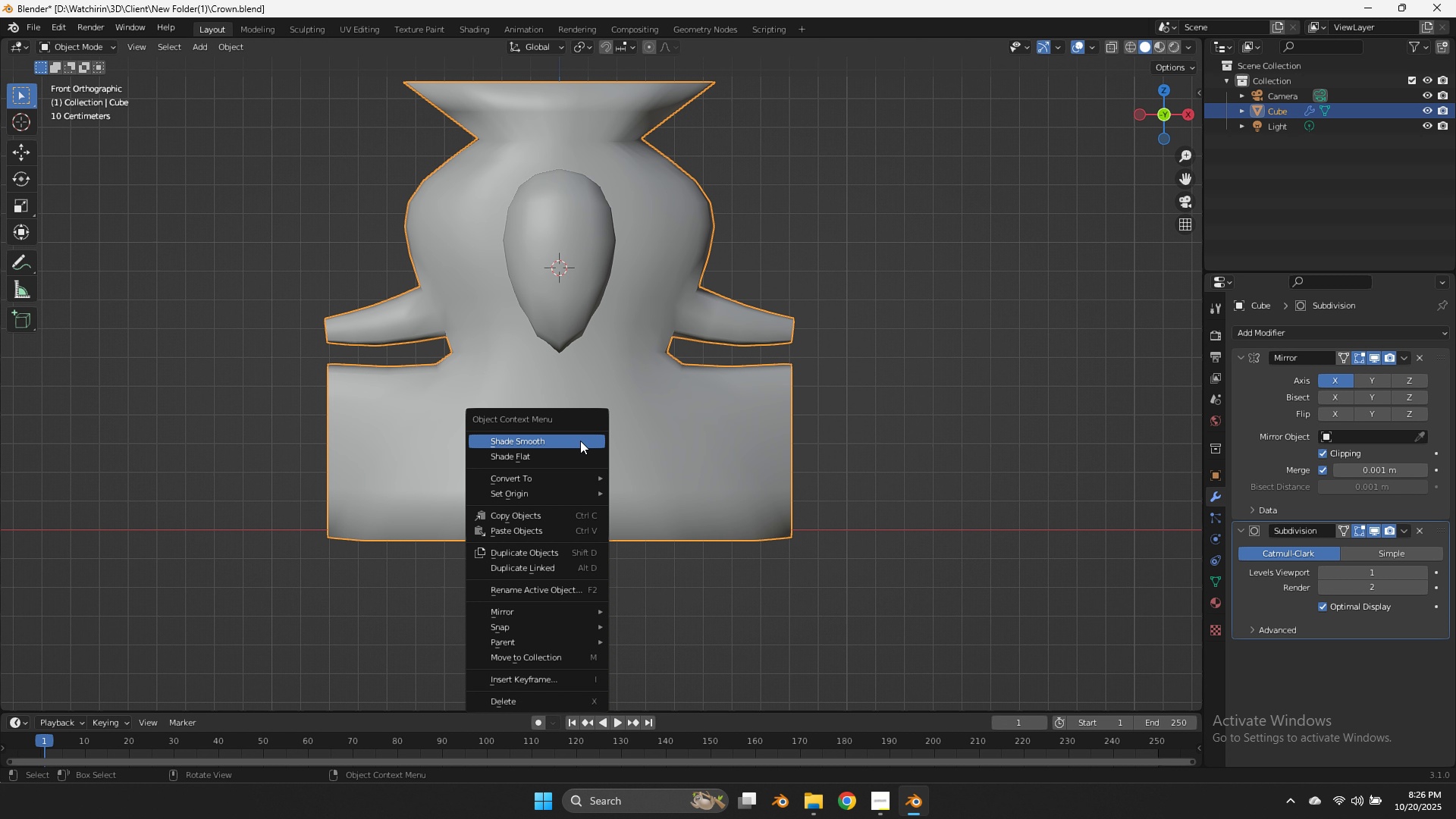 
right_click([580, 441])
 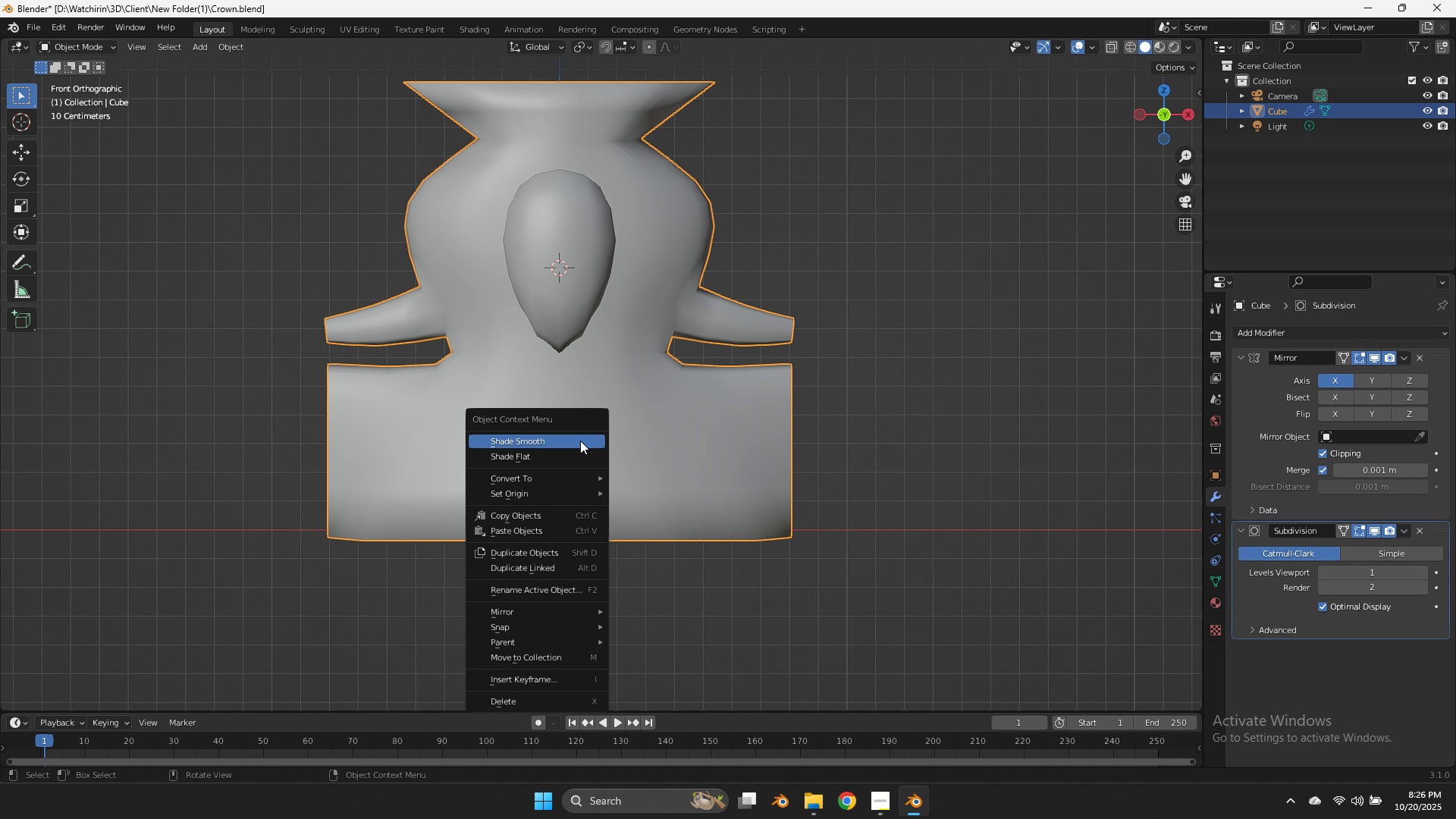 
left_click([580, 441])
 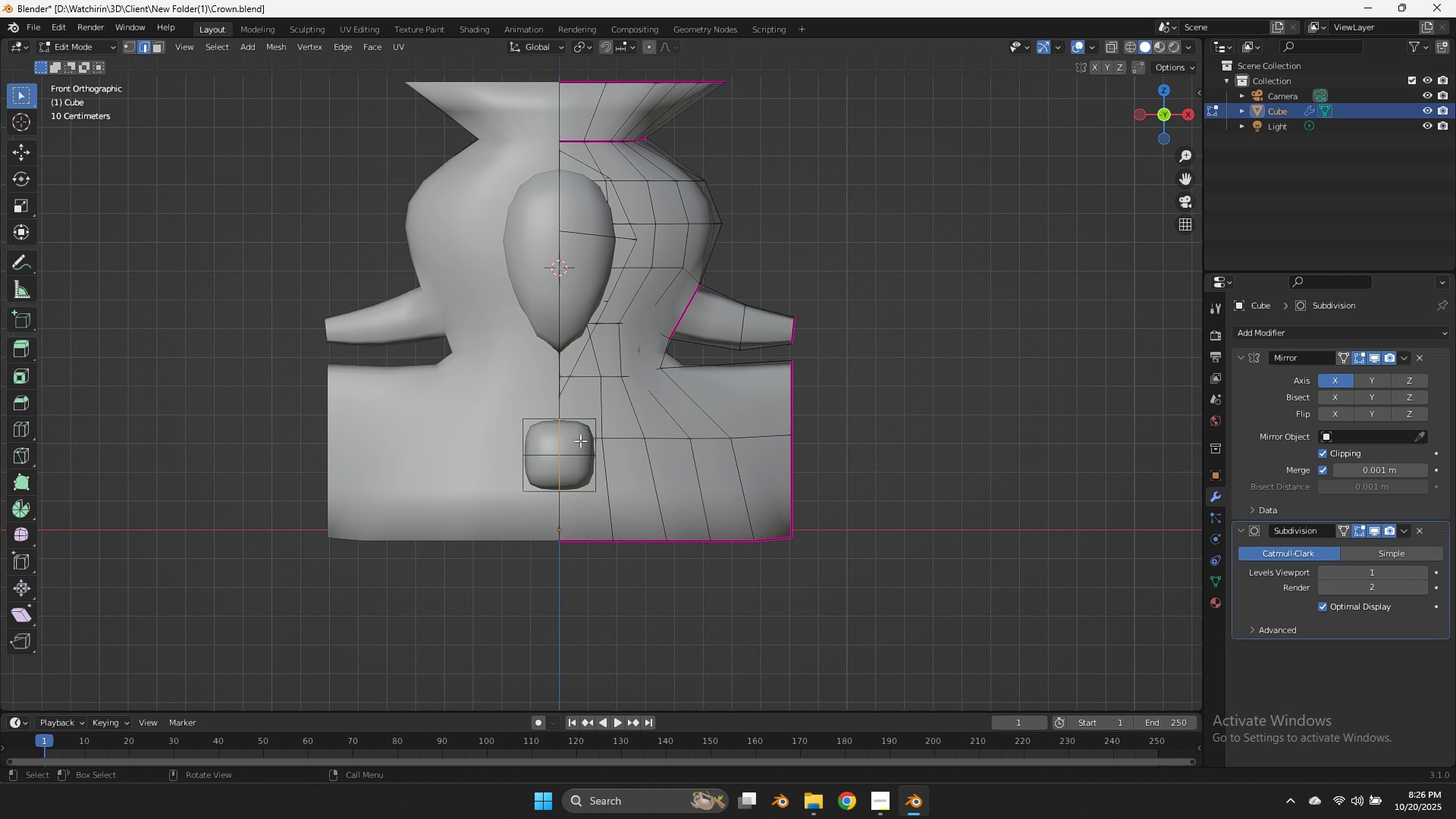 
key(Tab)
type(ls)
 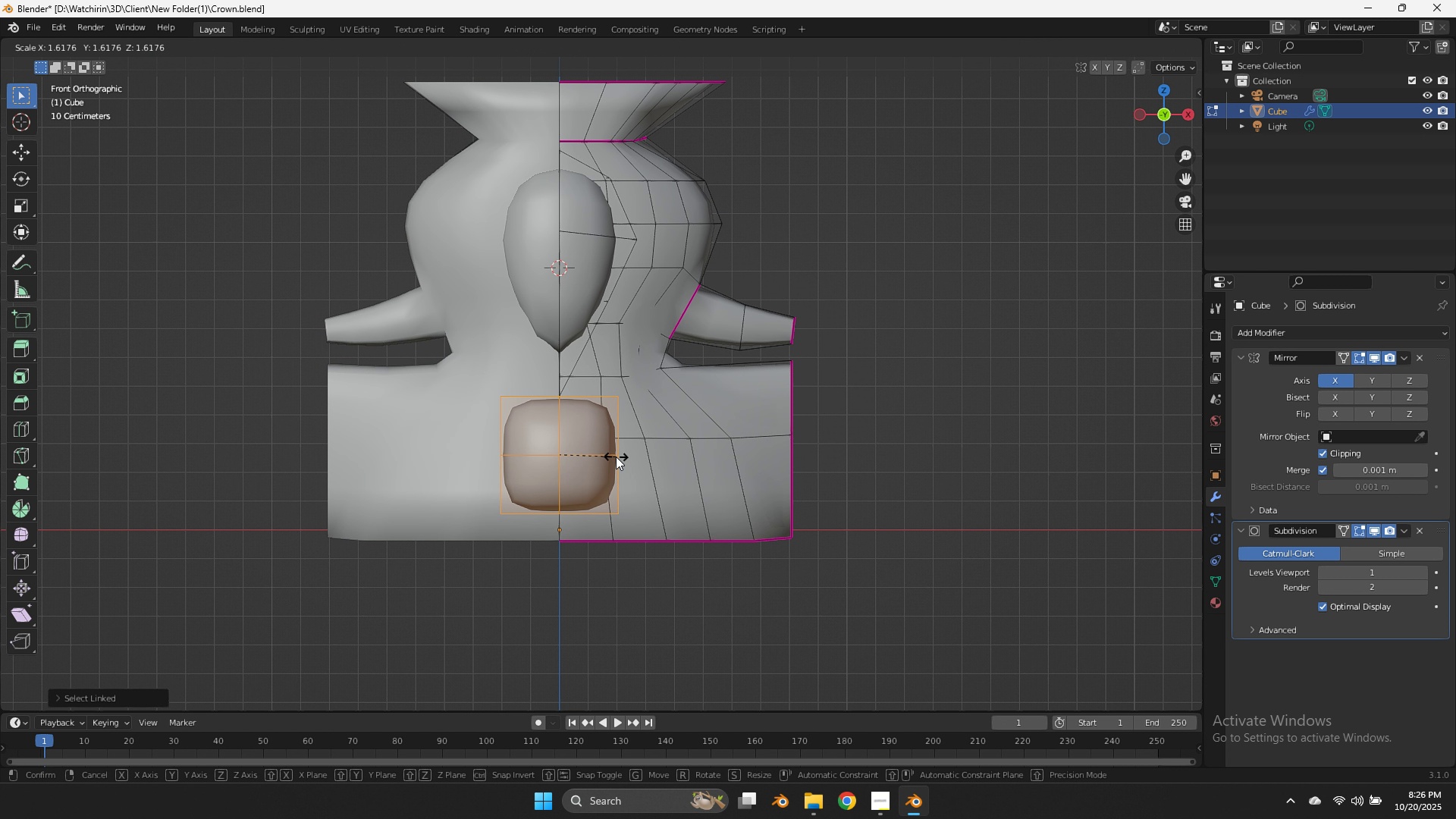 
left_click([616, 457])
 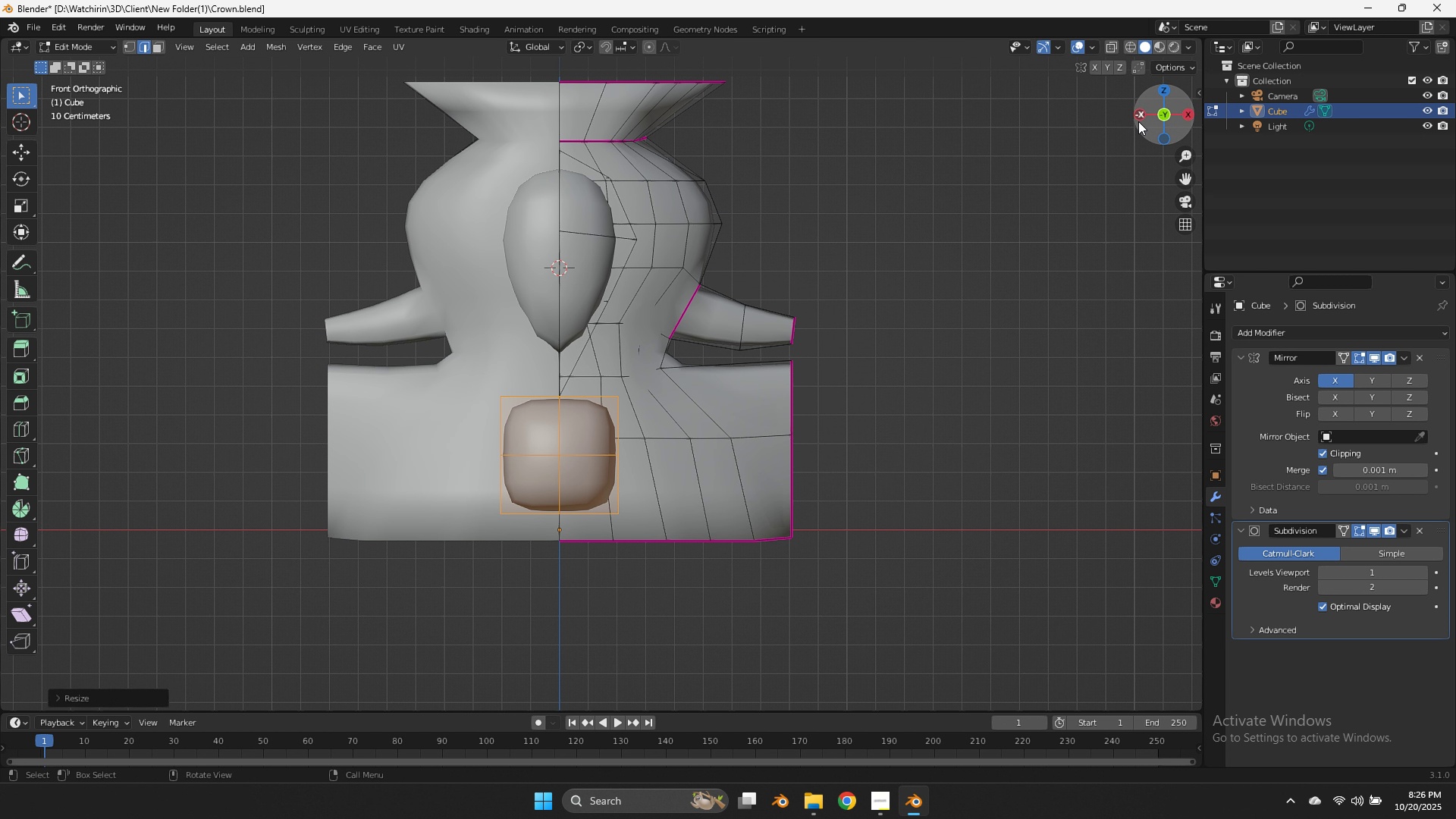 
left_click([1138, 121])
 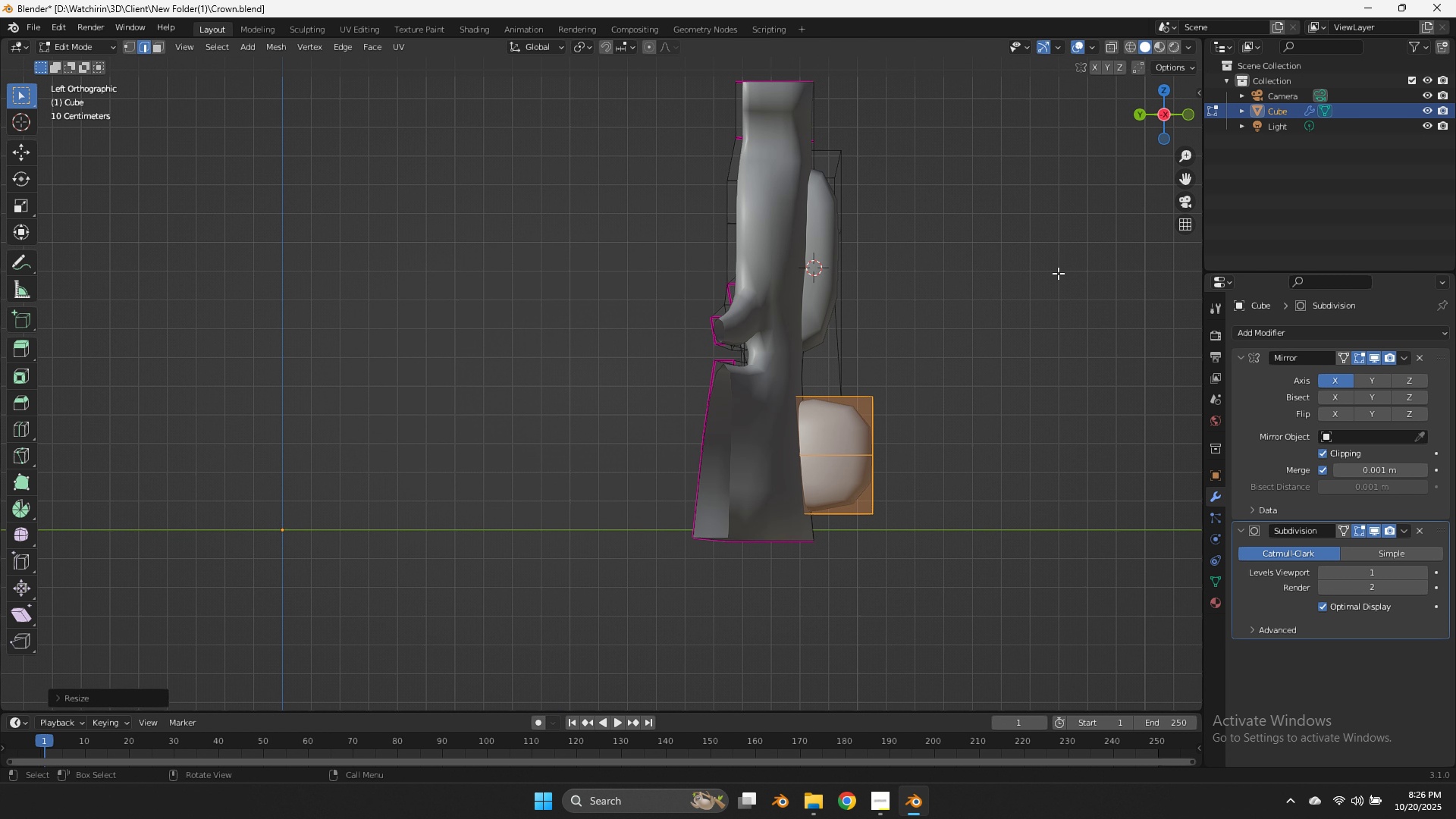 
key(G)
 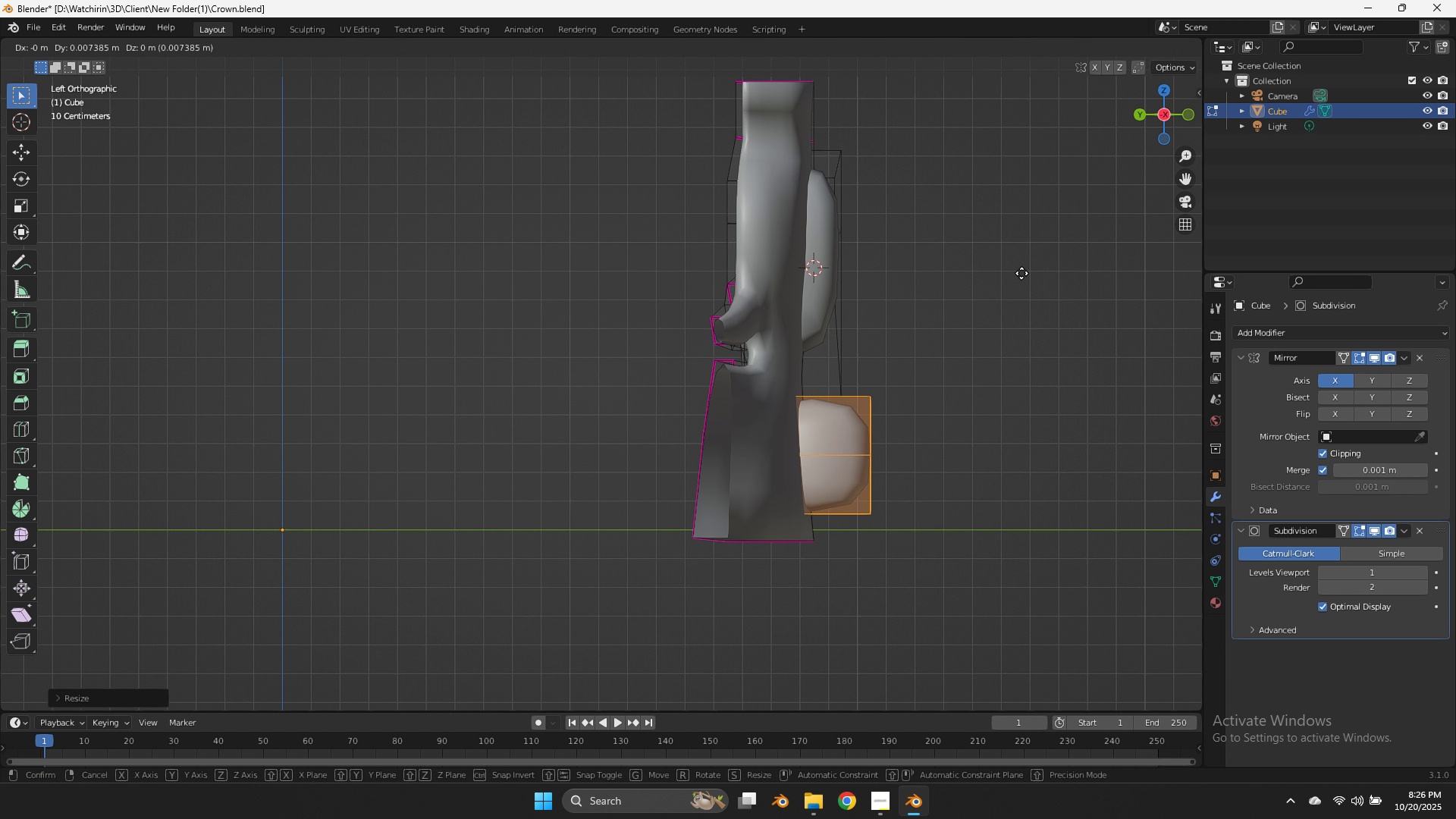 
hold_key(key=ShiftLeft, duration=1.28)
left_click([755, 273])
 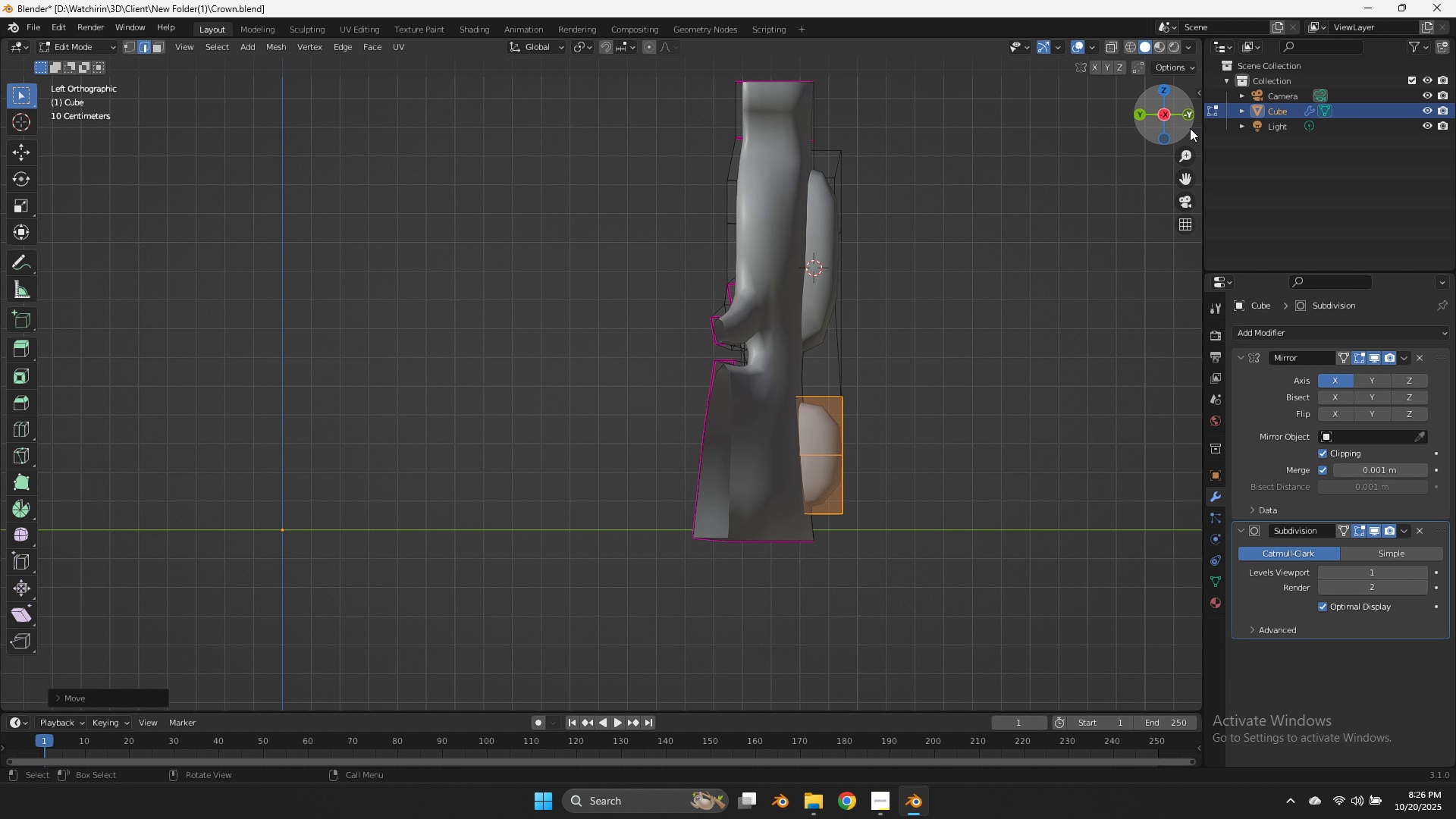 
key(Control+ControlLeft)
 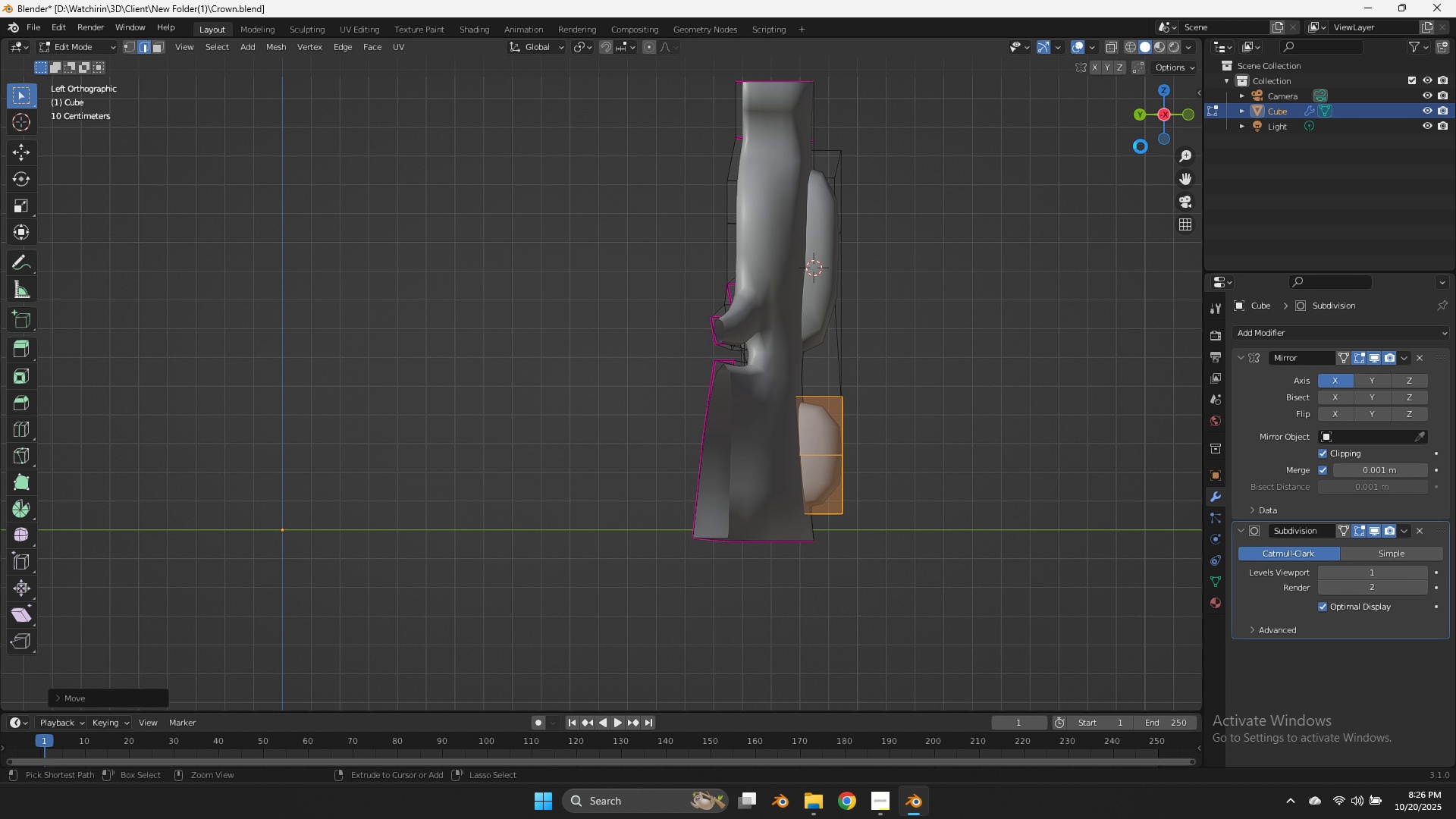 
key(Control+S)
 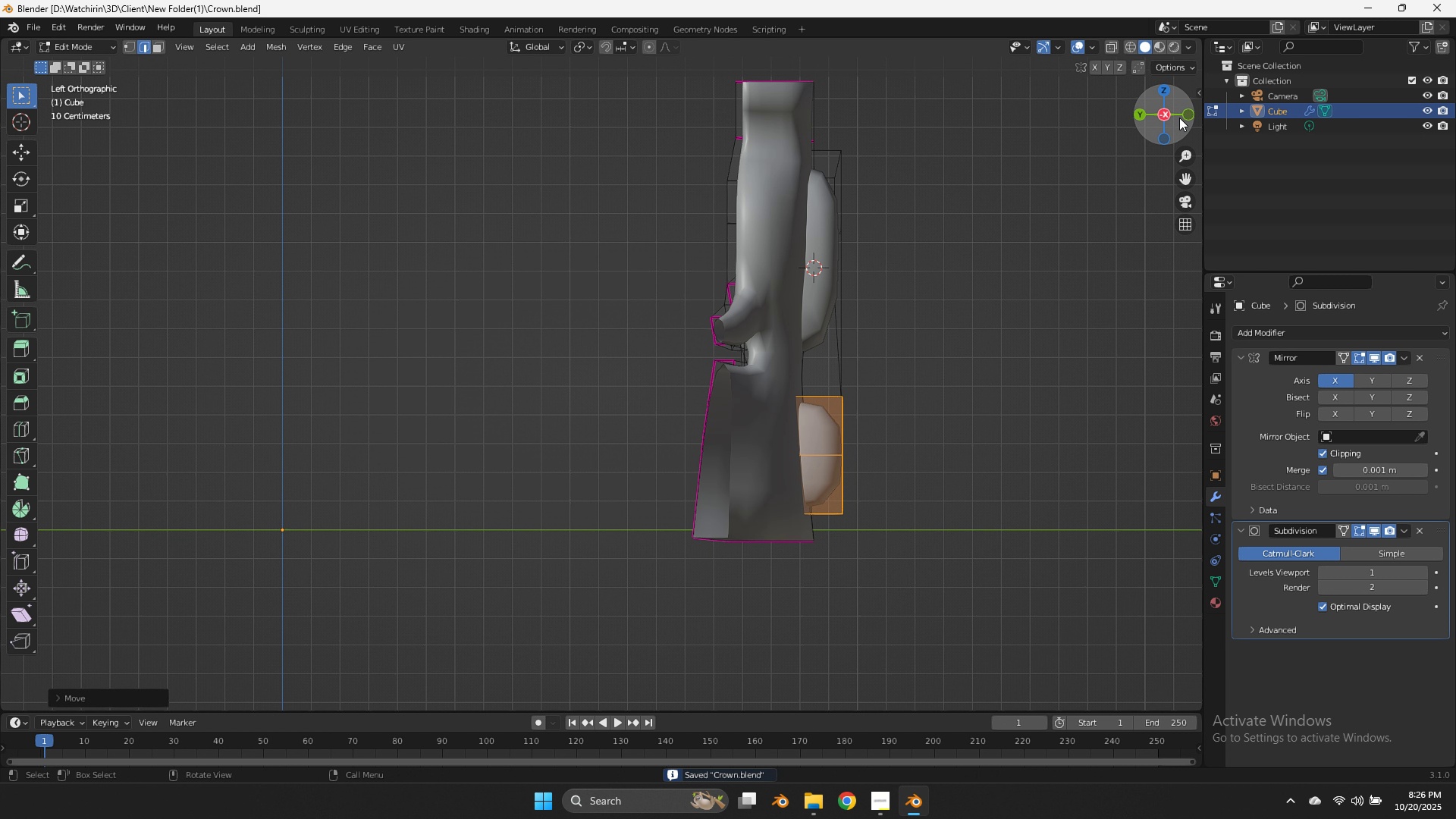 
left_click([1179, 118])
 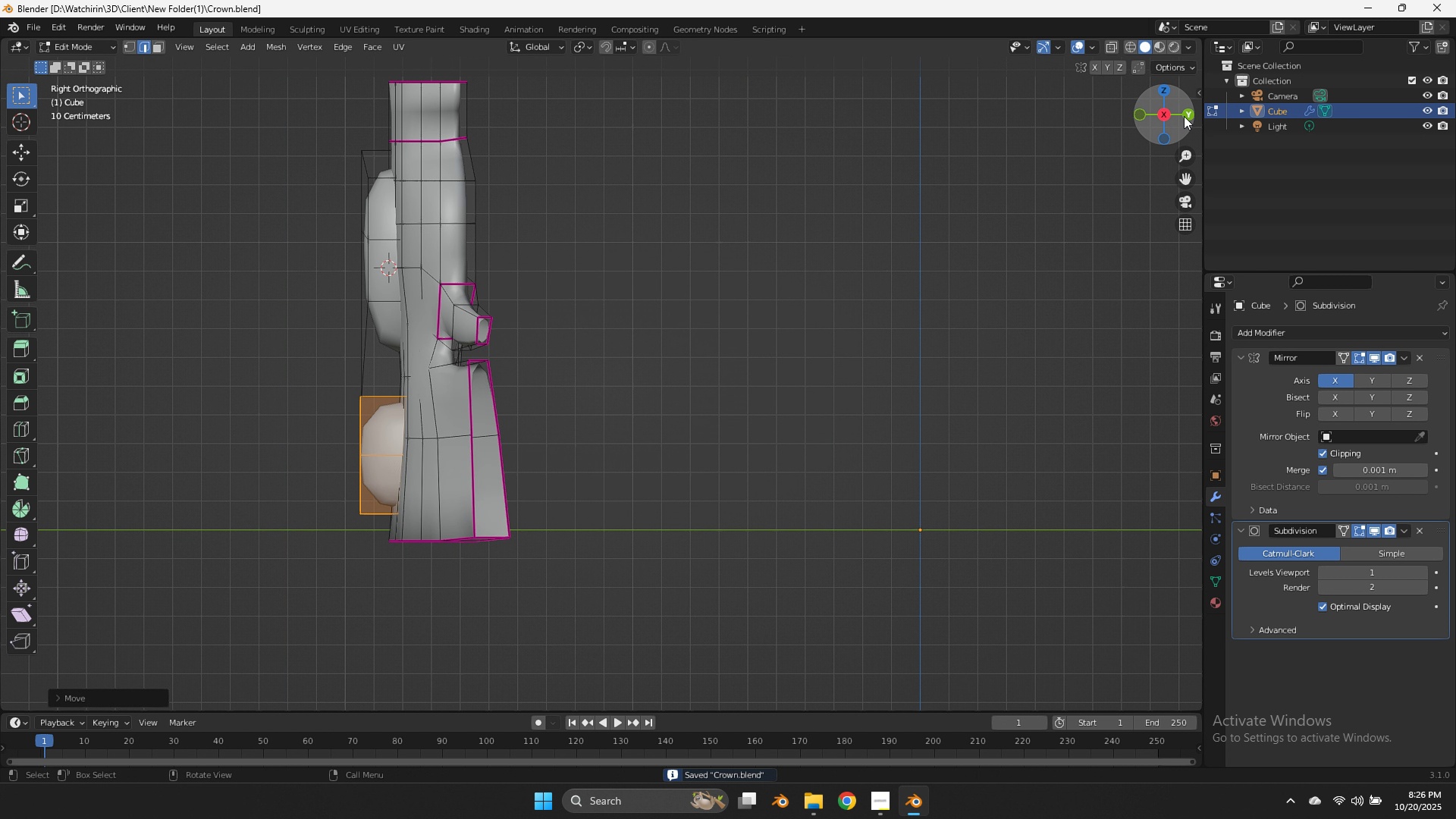 
left_click([1185, 116])
 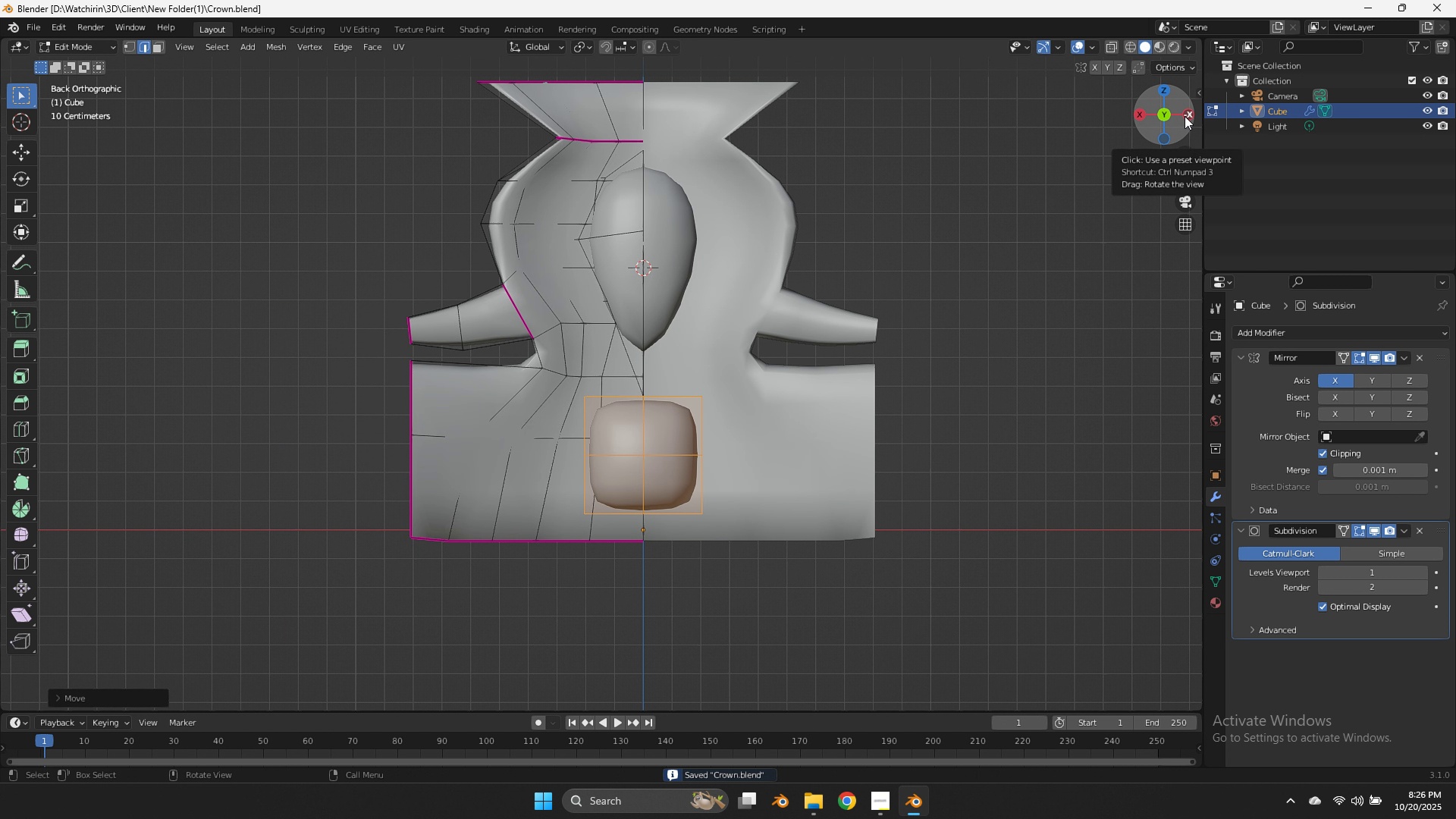 
key(Tab)
 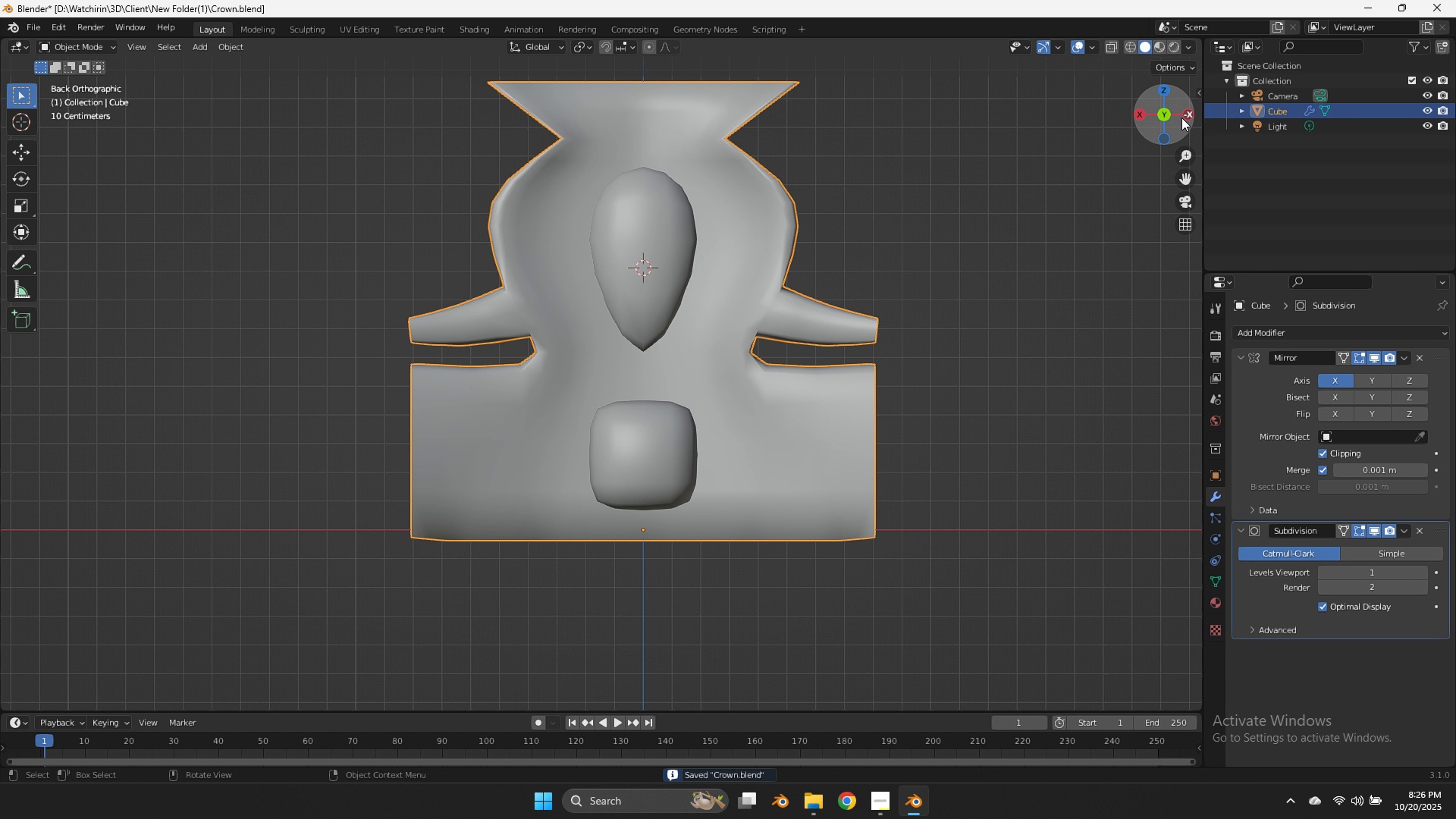 
left_click_drag(start_coordinate=[1184, 116], to_coordinate=[947, 141])
 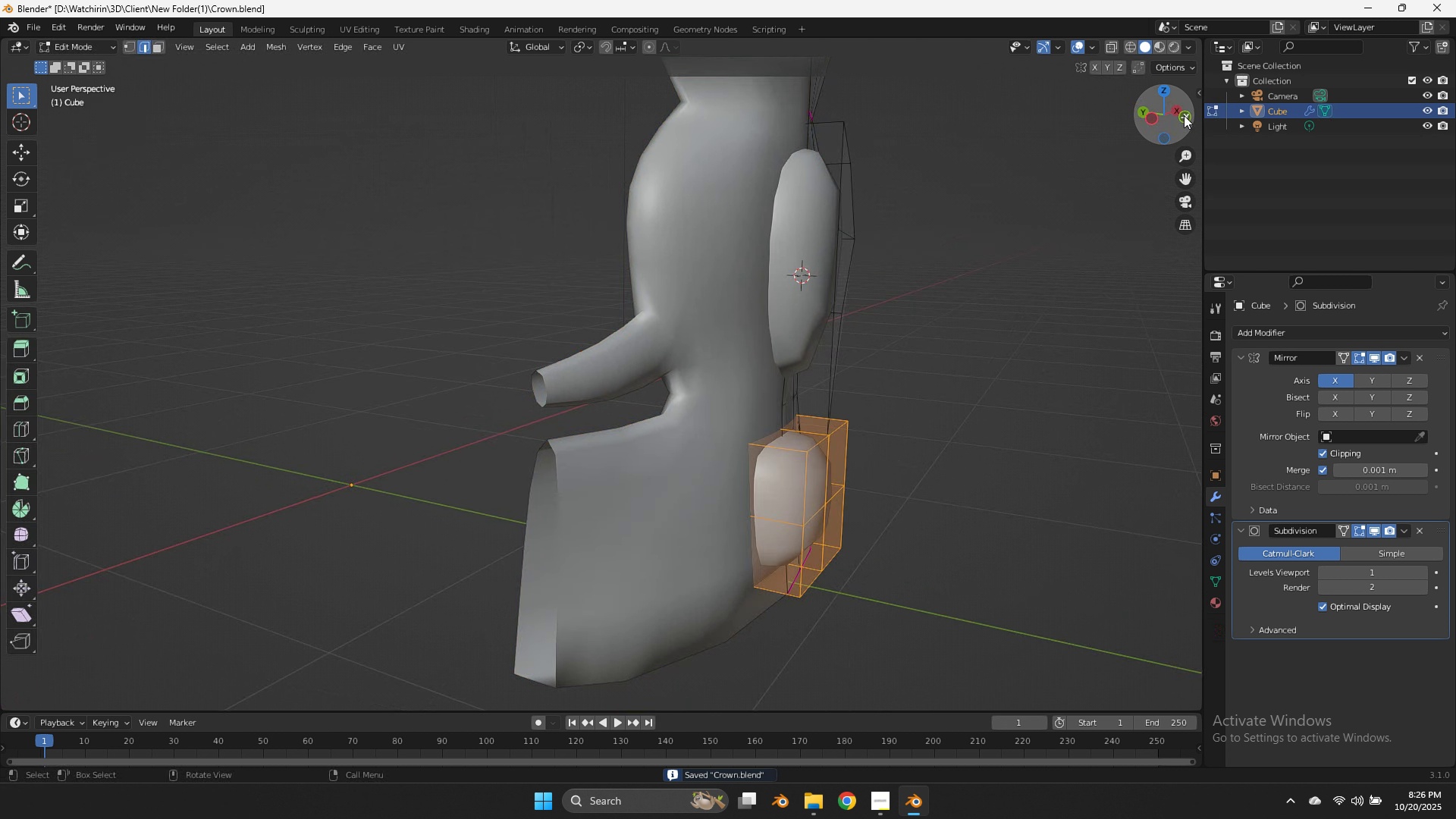 
key(Tab)
 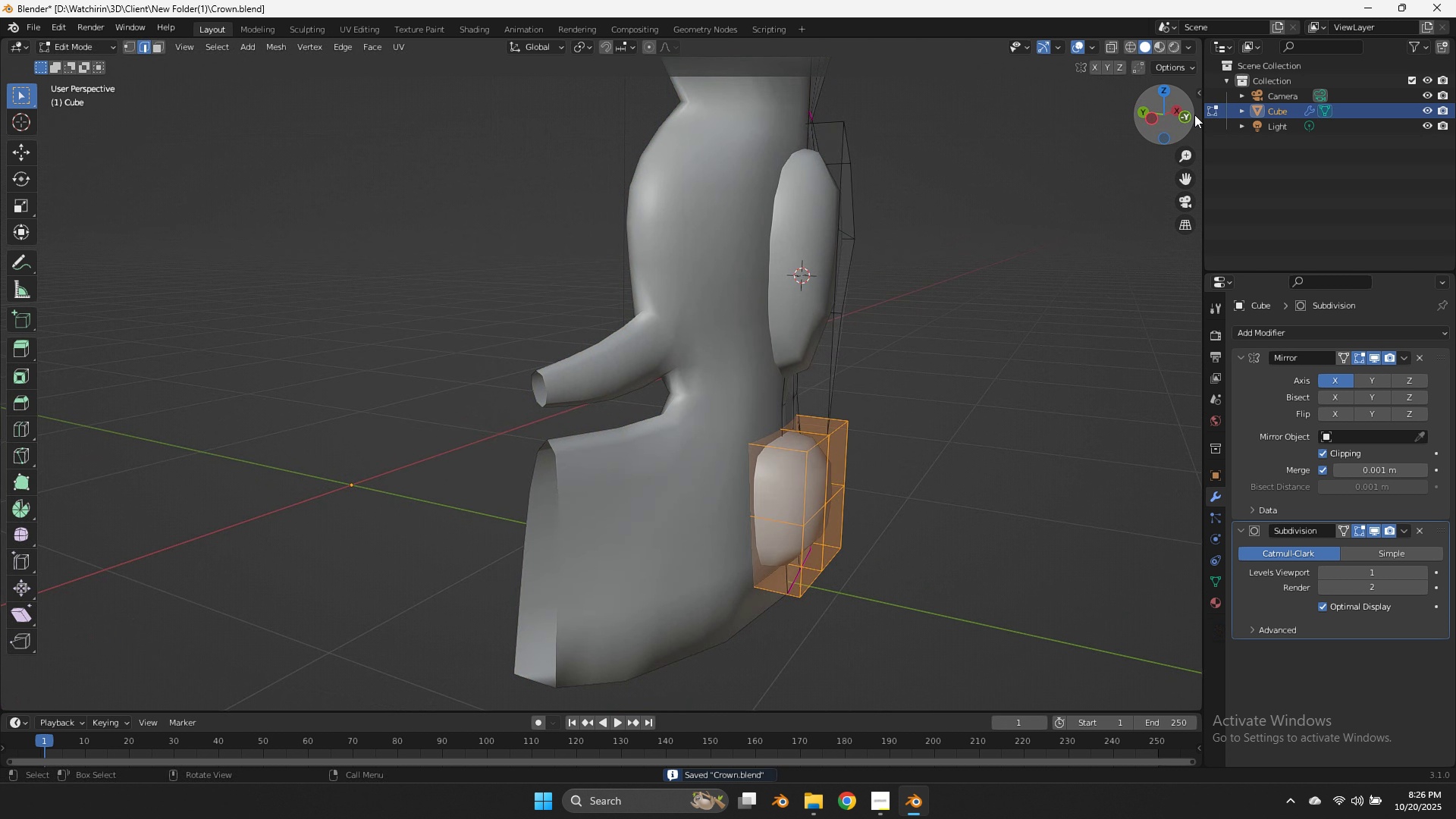 
left_click_drag(start_coordinate=[1190, 115], to_coordinate=[53, 112])
 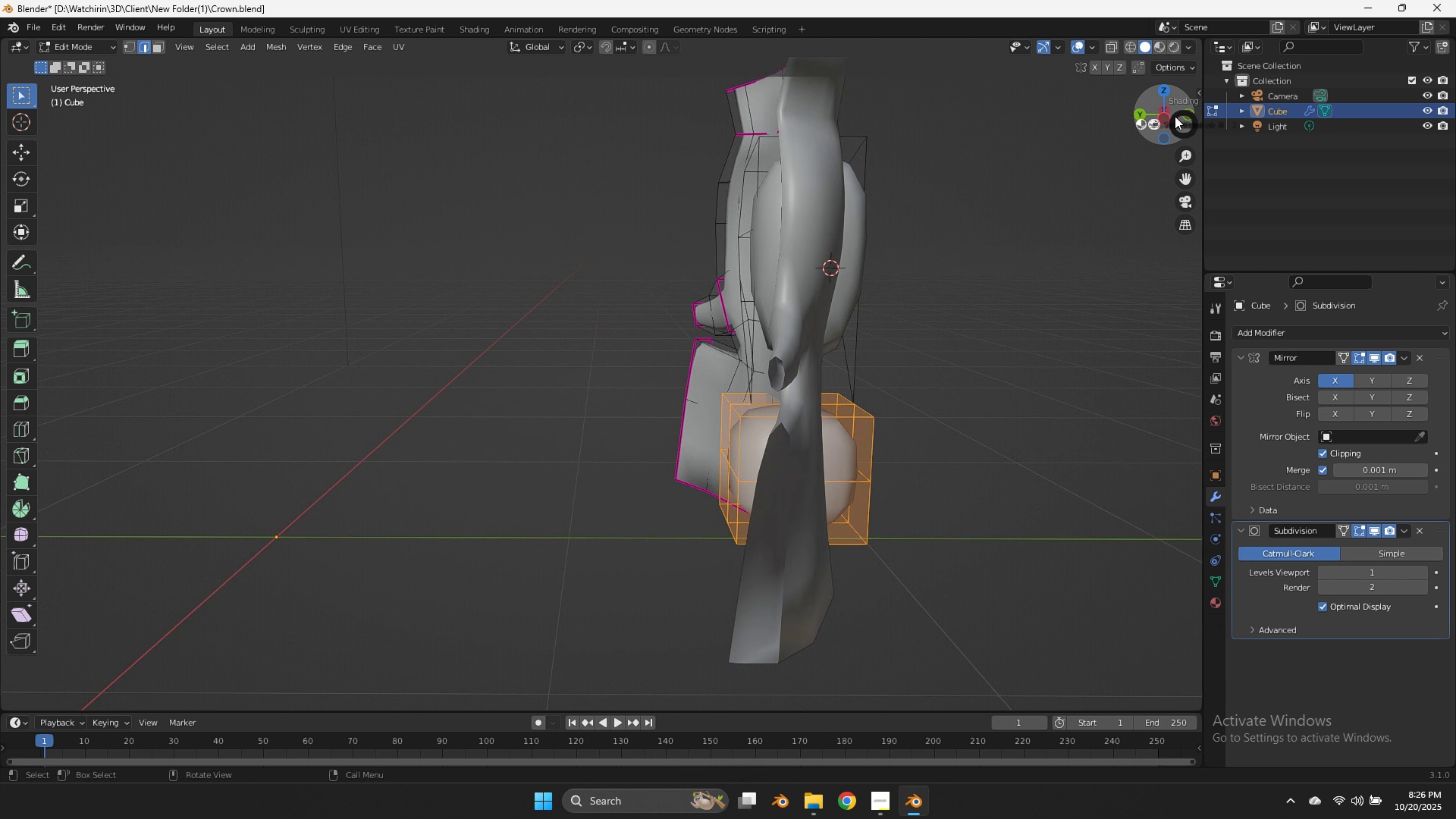 
key(Z)
 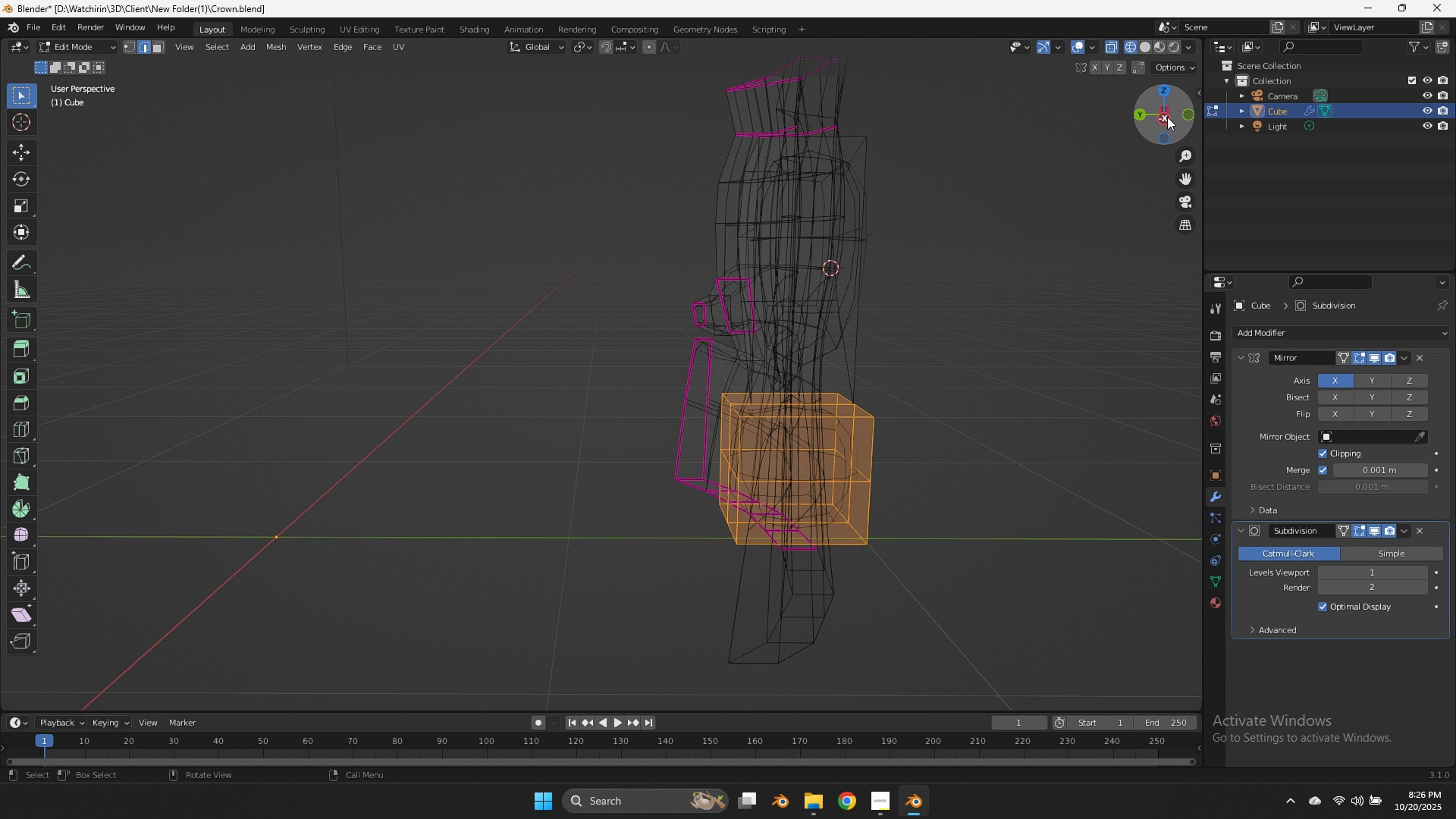 
left_click([1167, 117])
 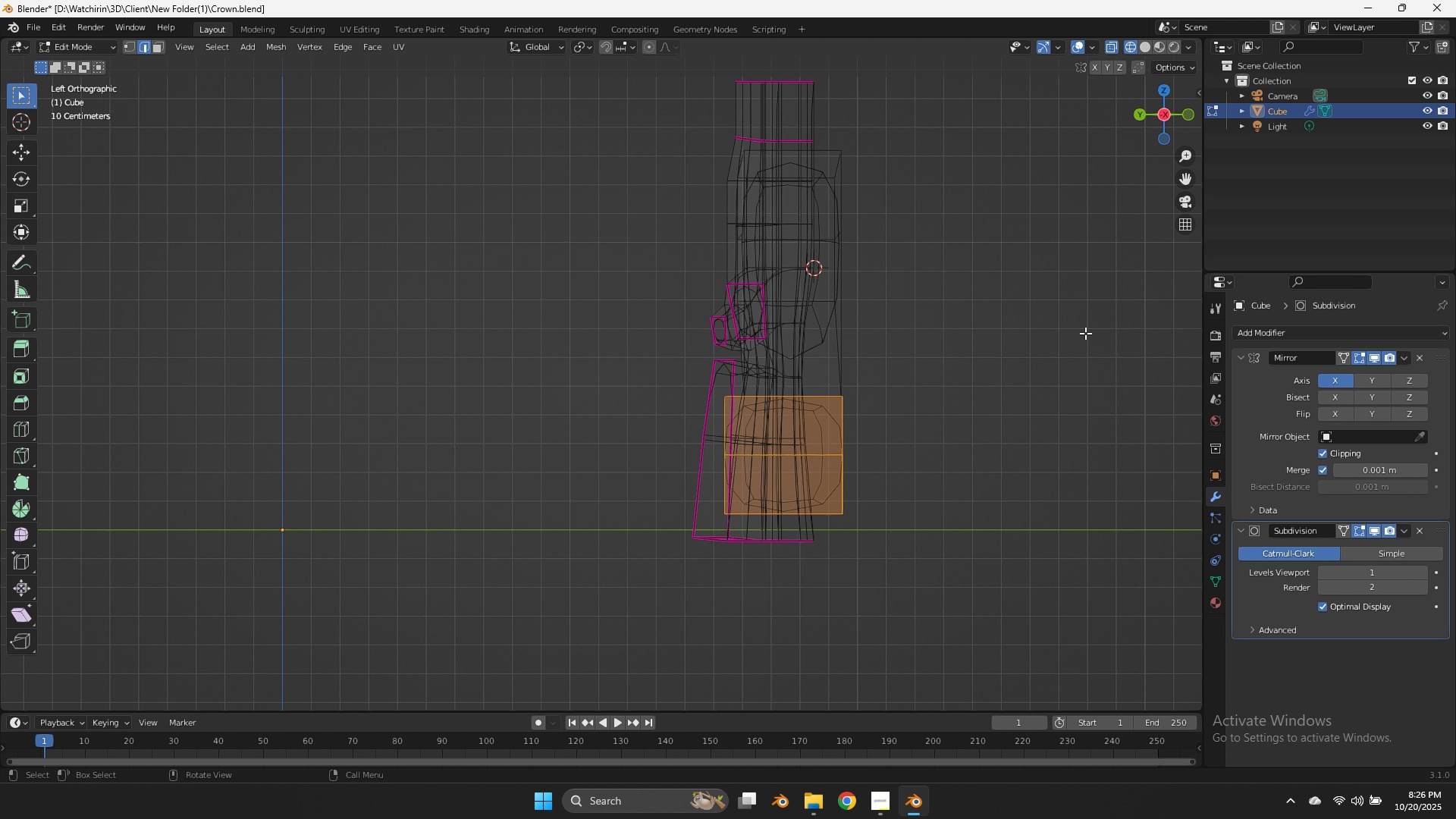 
type(sy)
 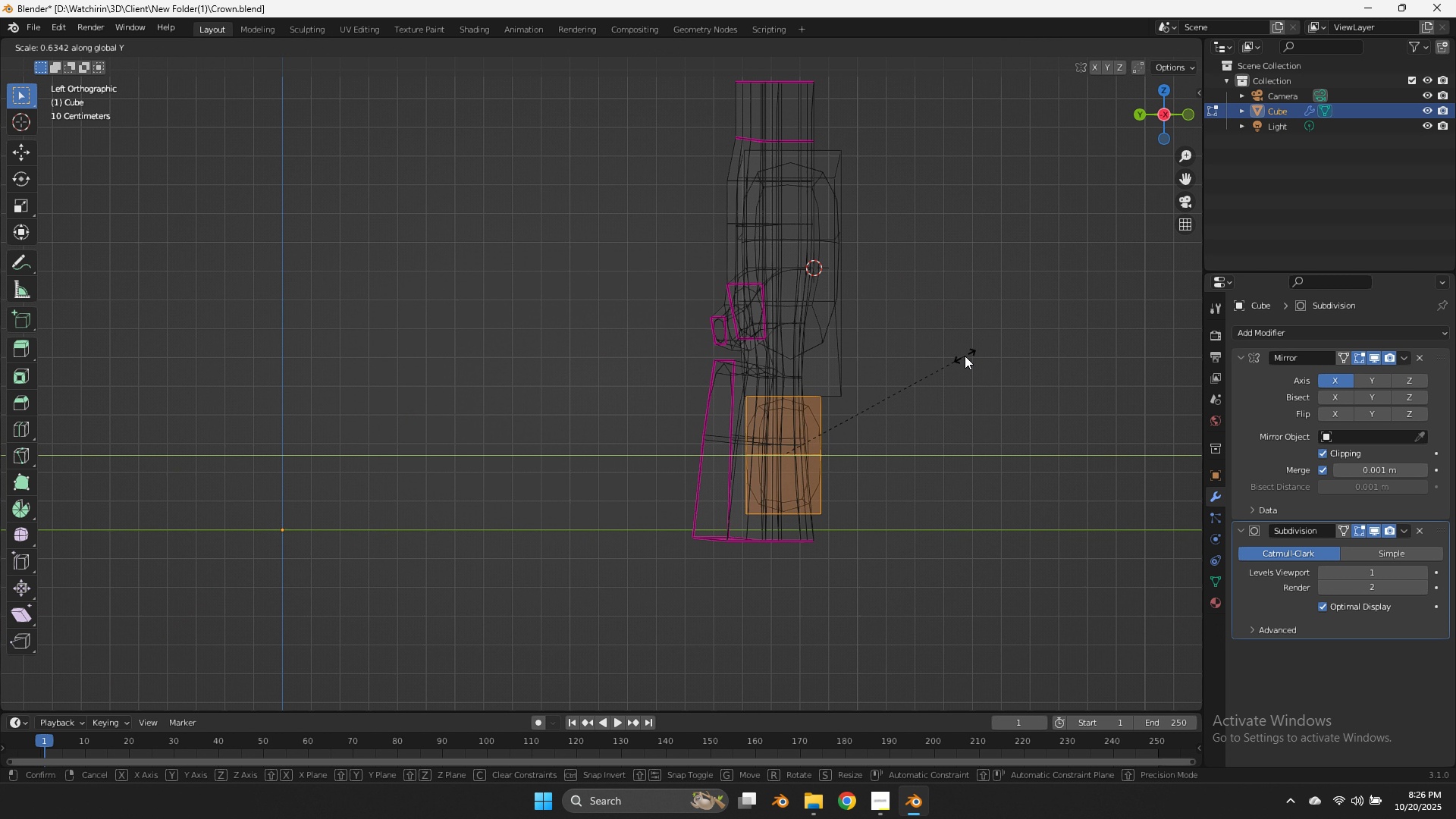 
left_click([965, 356])
 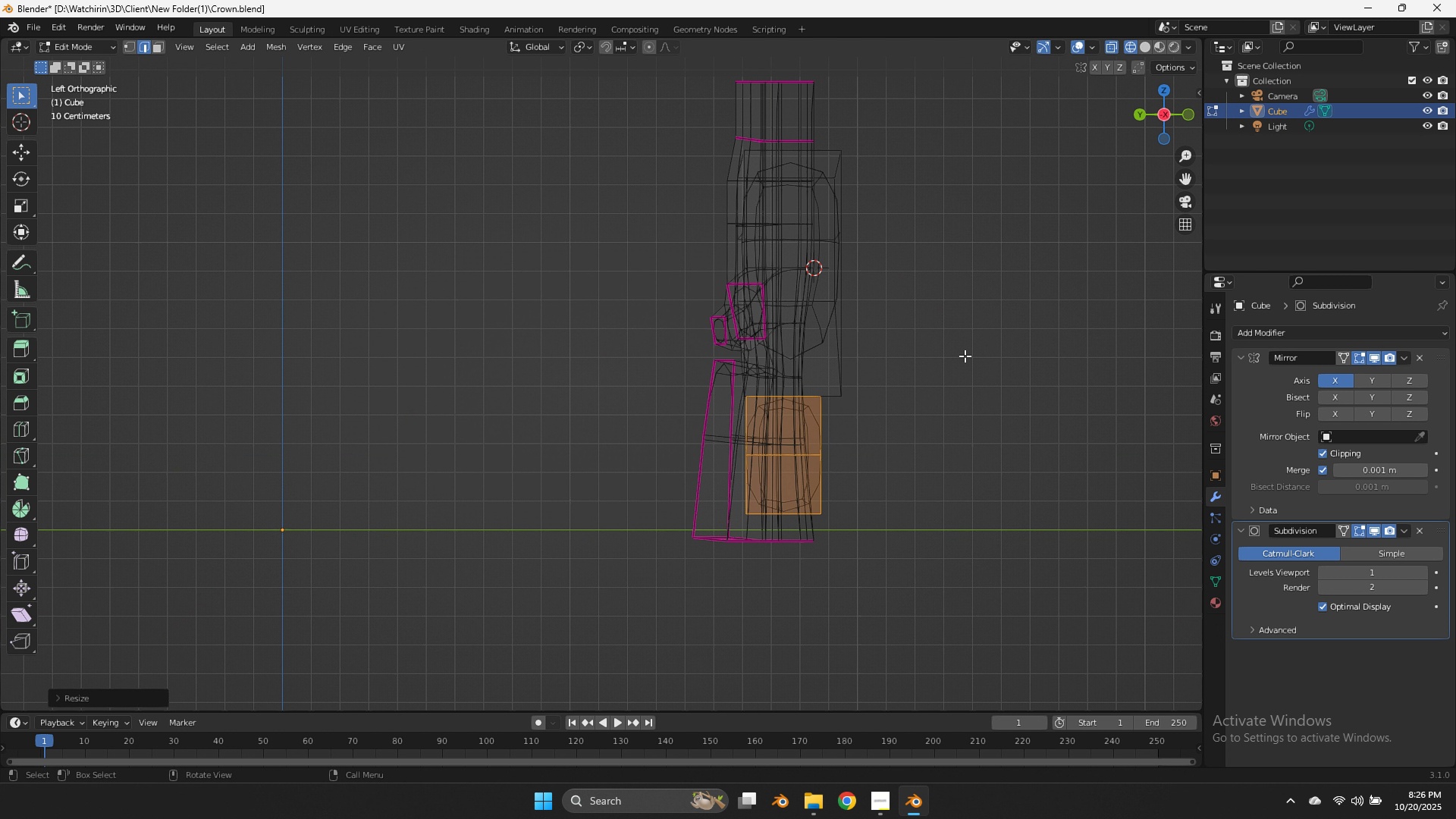 
type(gy)
 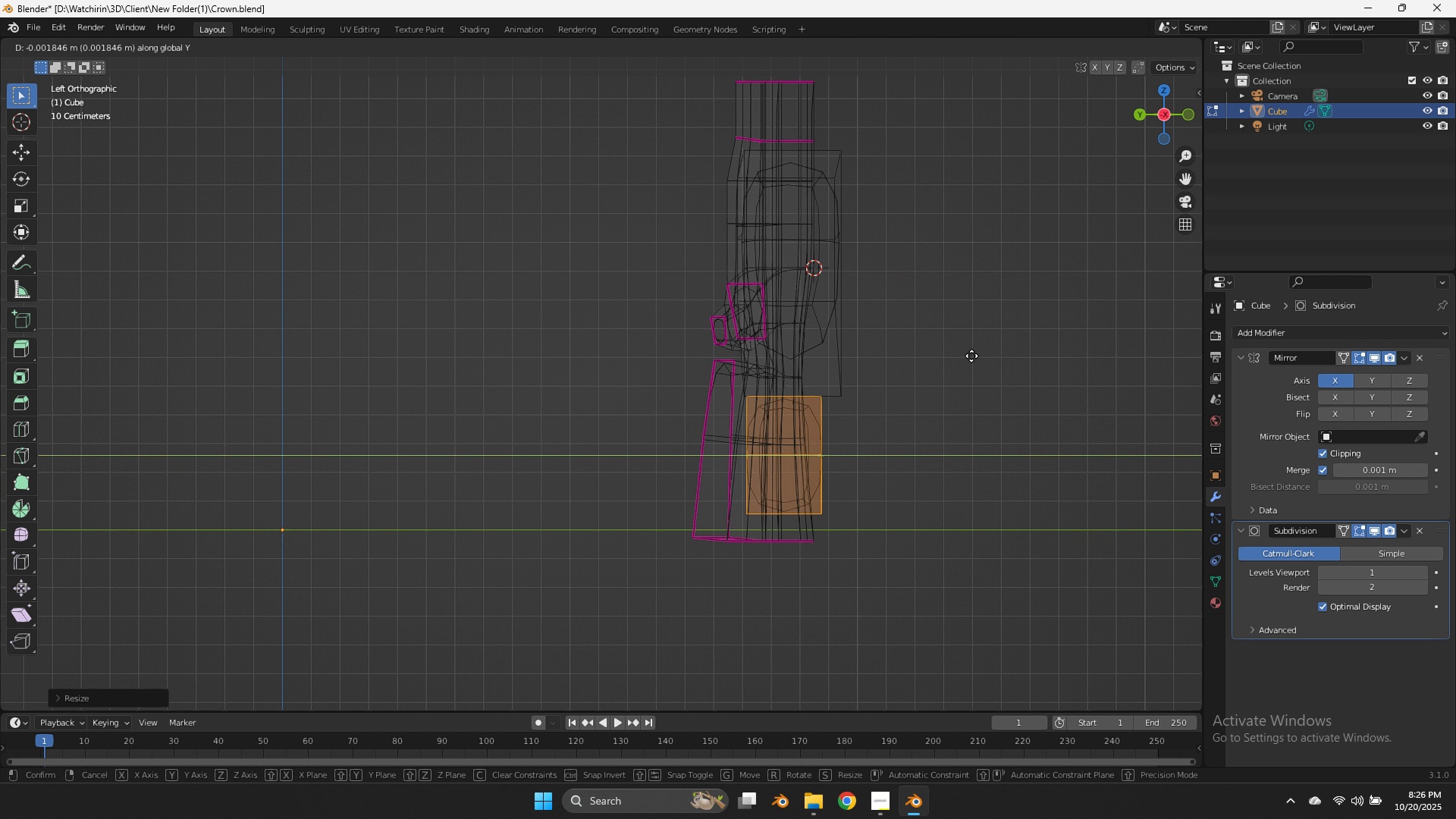 
hold_key(key=ShiftLeft, duration=0.68)
left_click([1033, 349])
 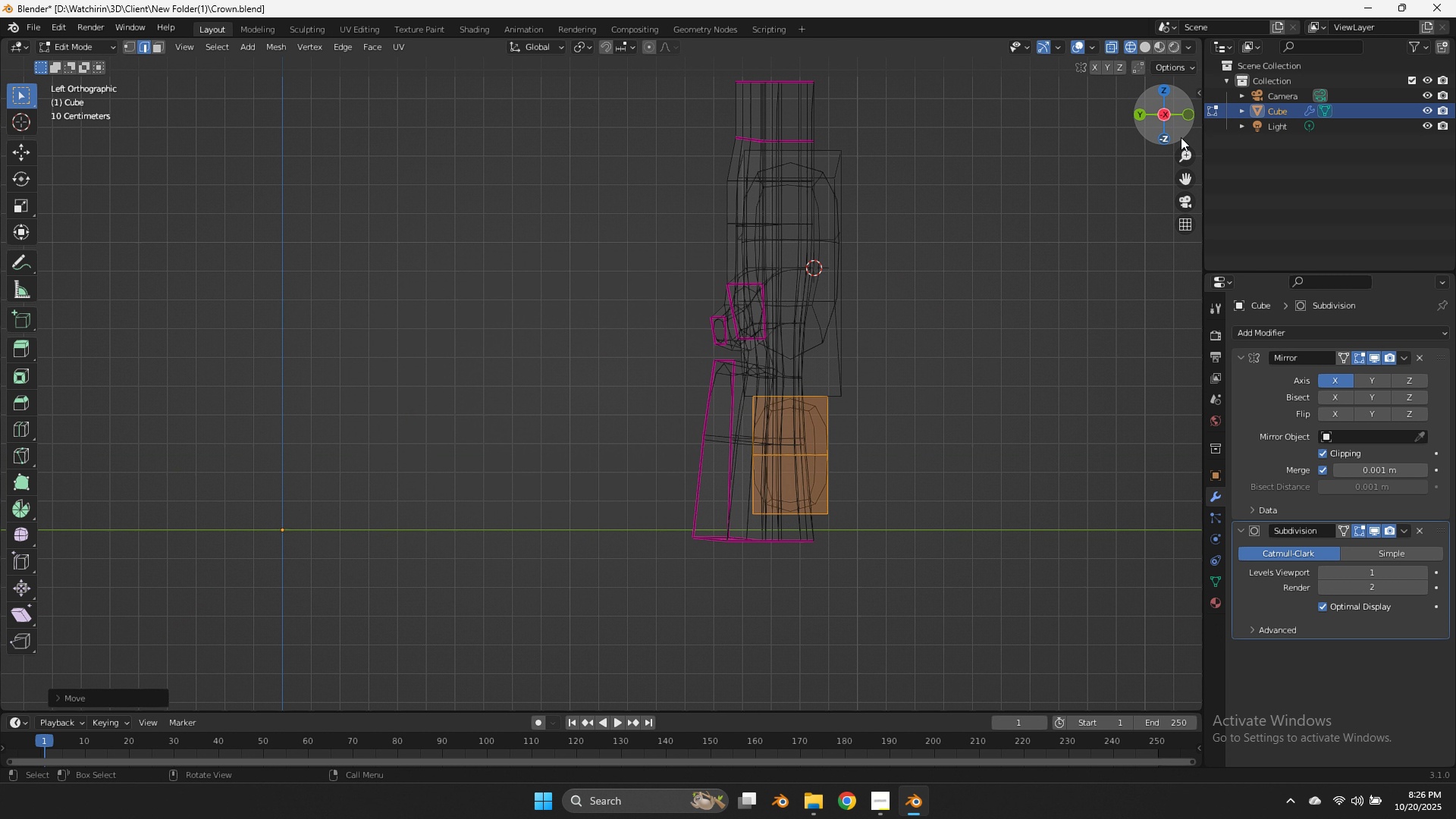 
left_click([1183, 118])
 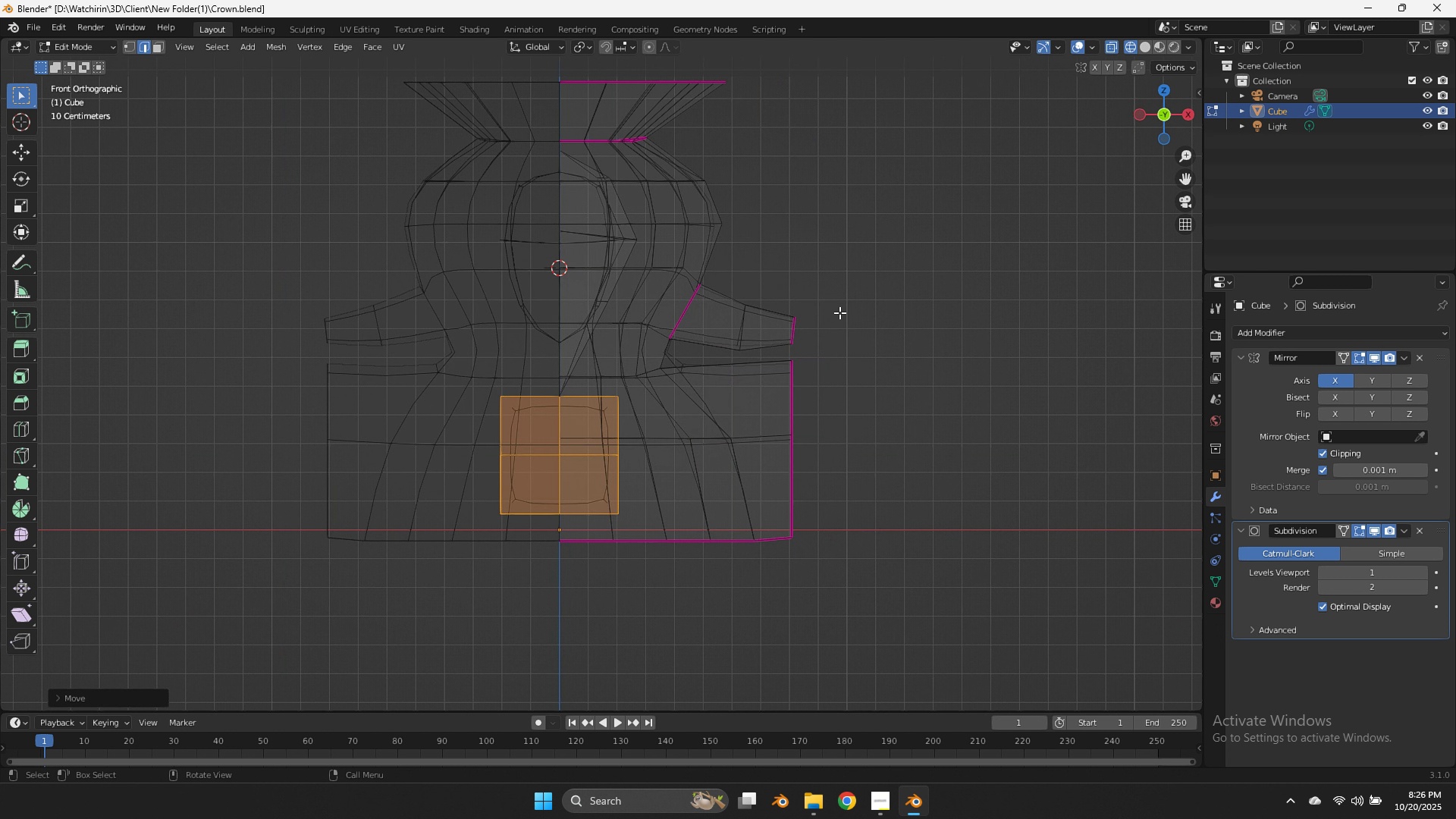 
key(Z)
 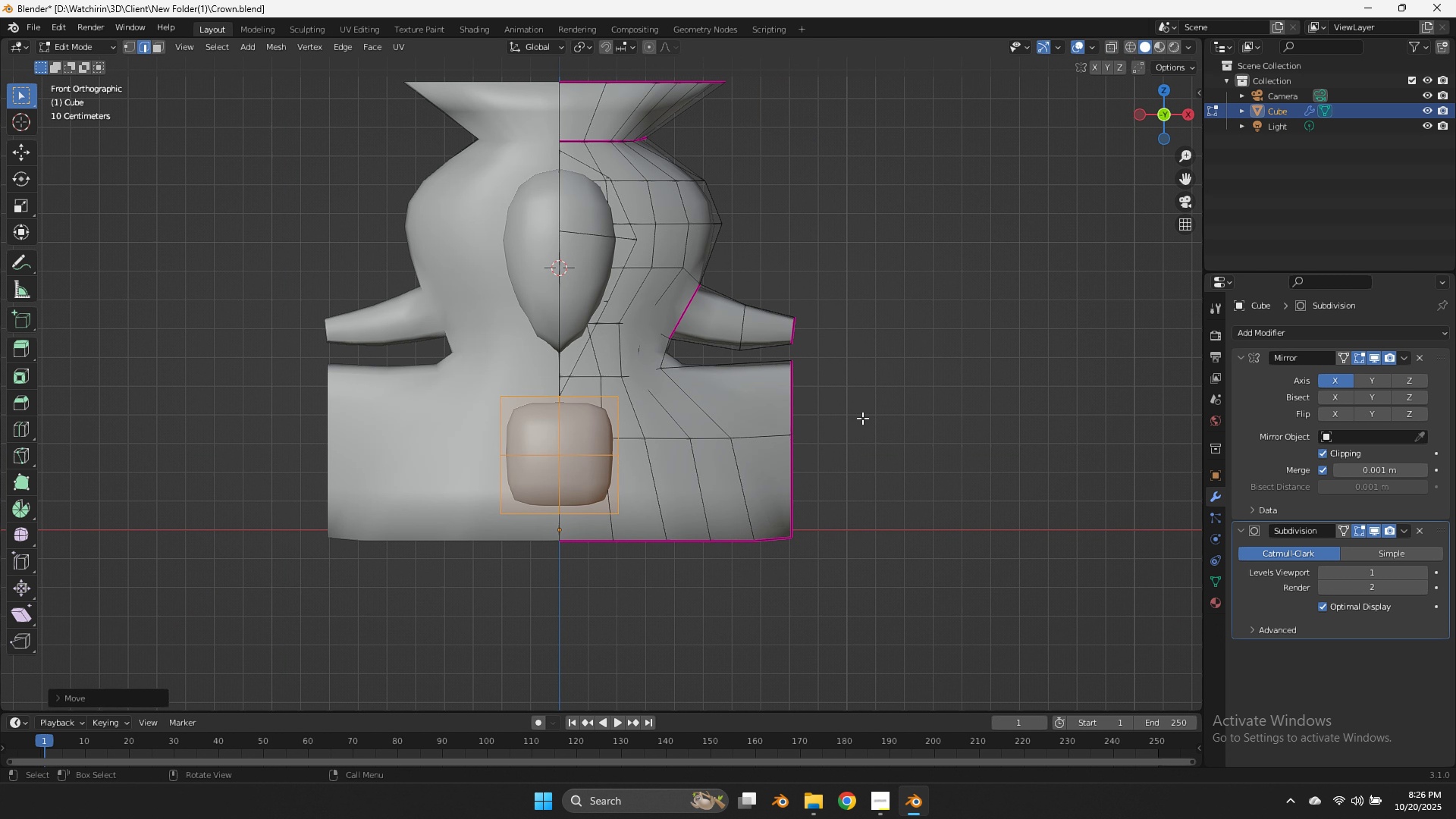 
key(Tab)
 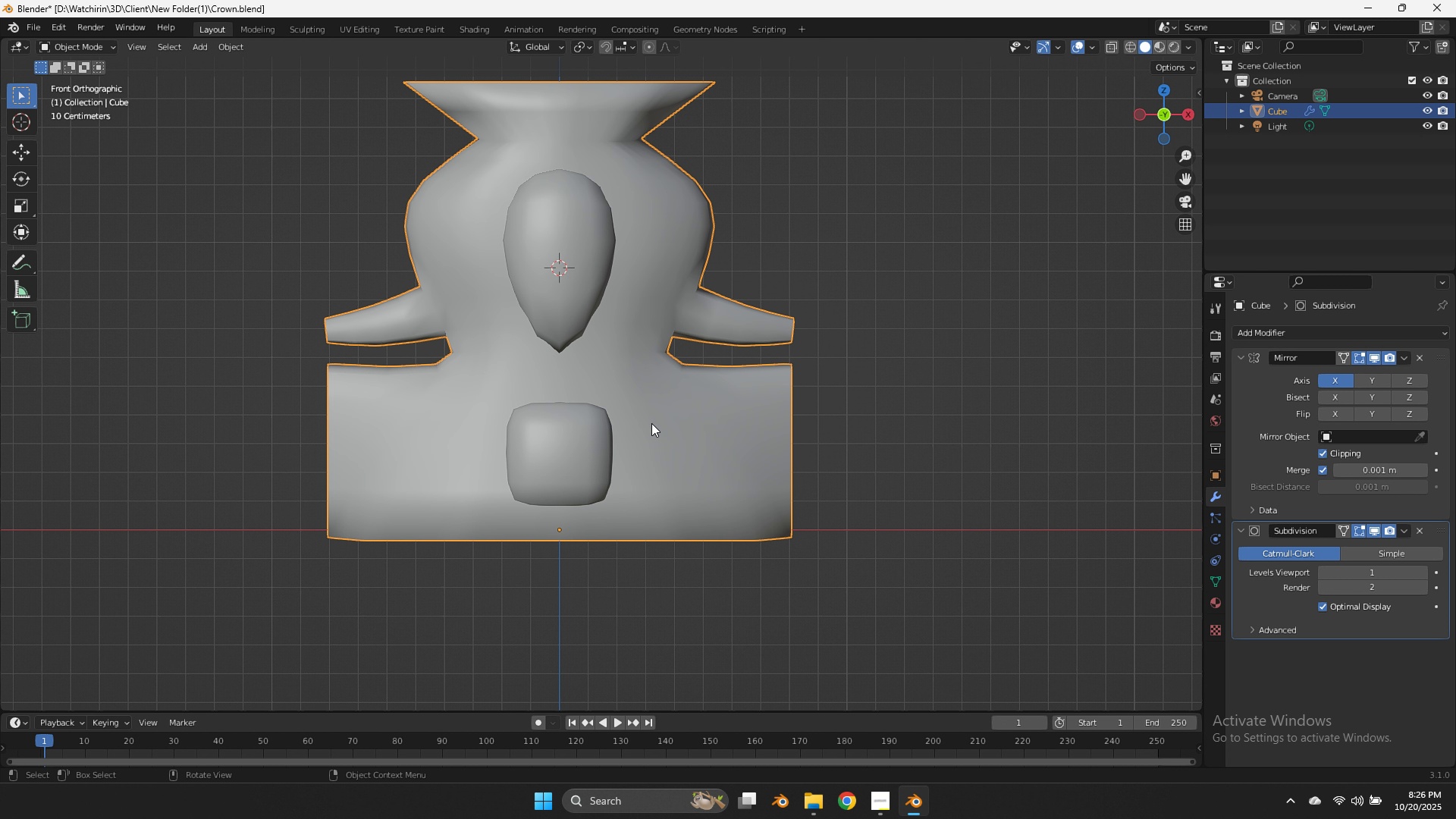 
key(Tab)
 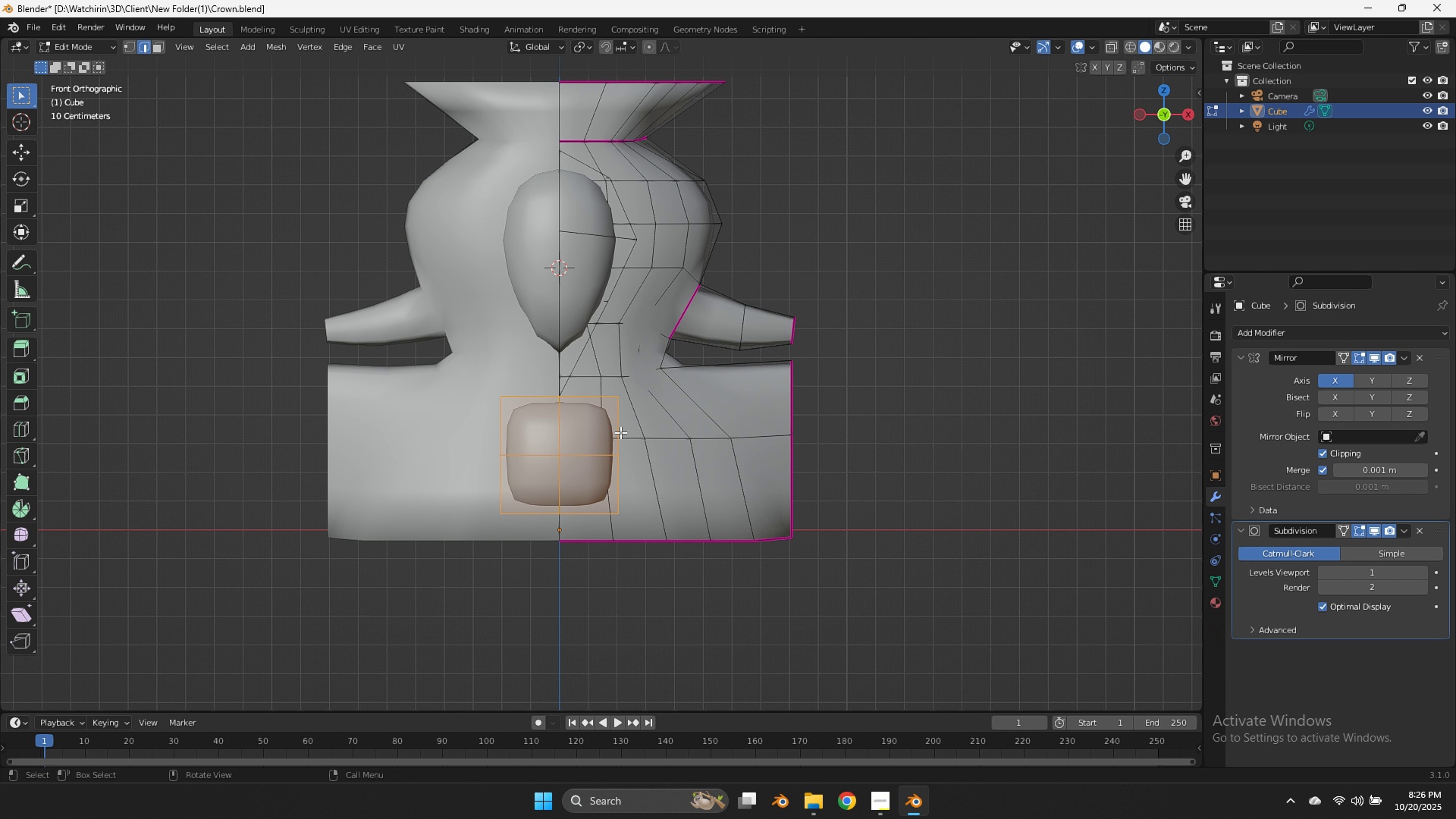 
key(Shift+ShiftLeft)
 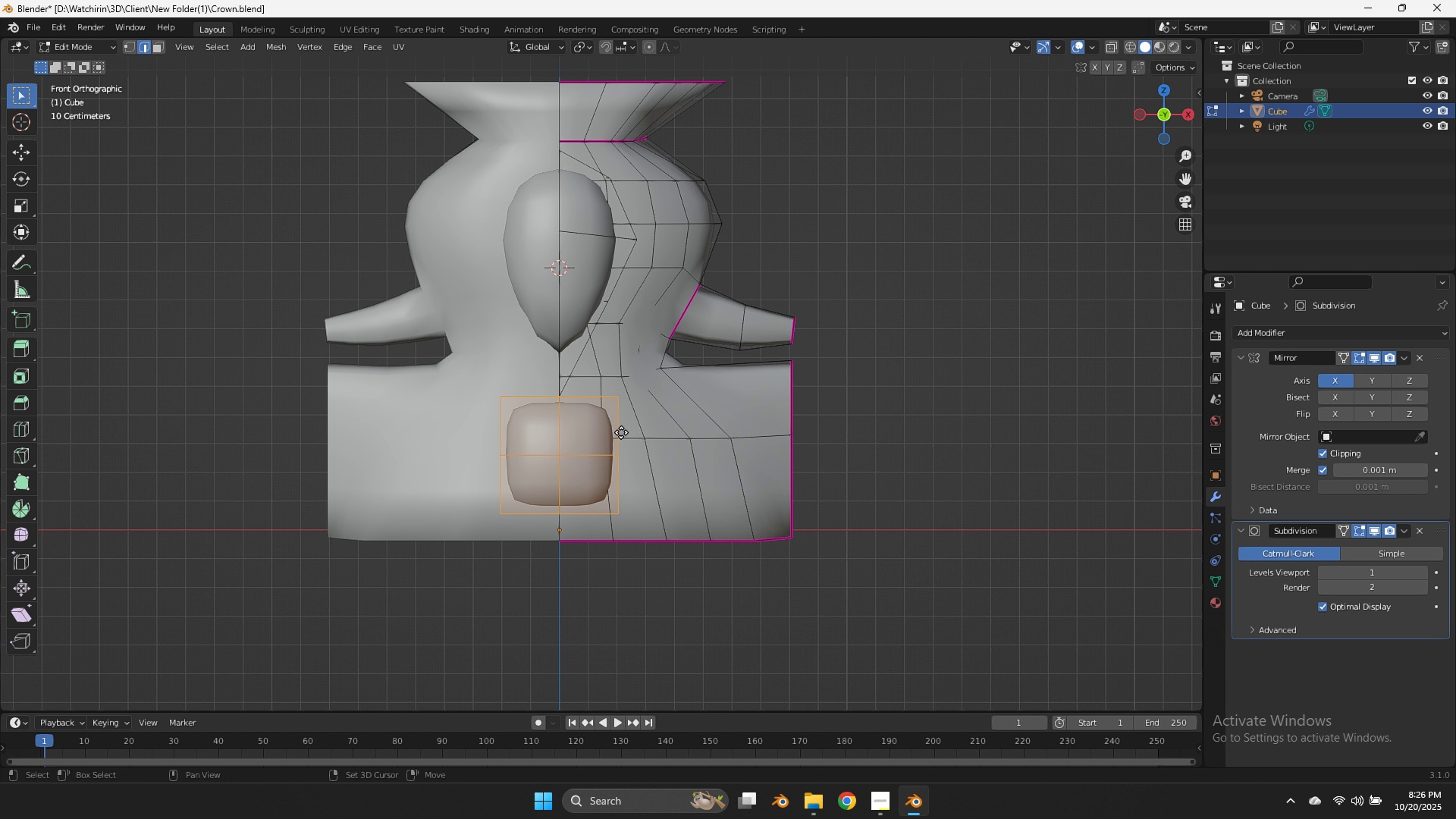 
key(Shift+D)
 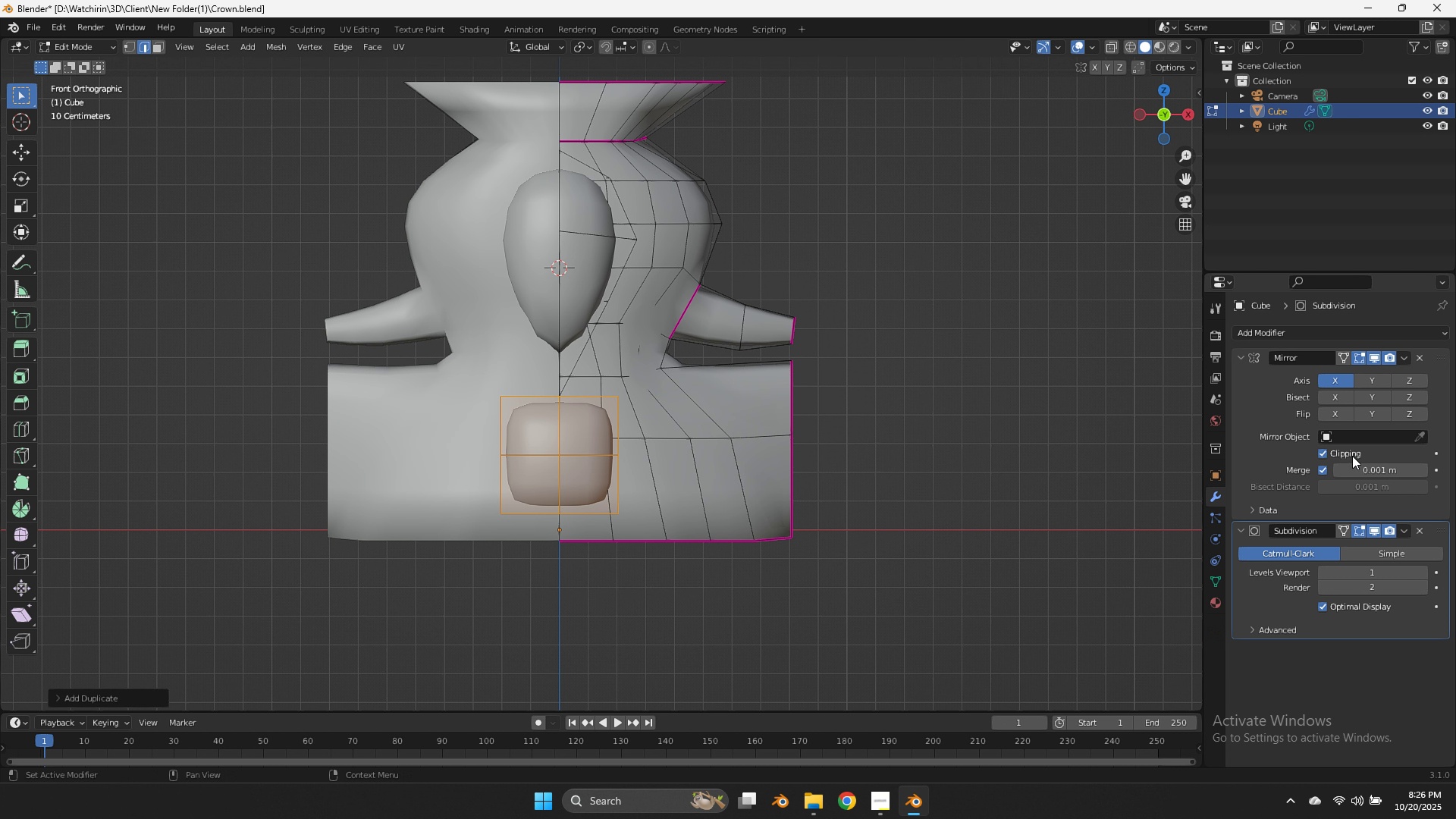 
left_click([1345, 457])
 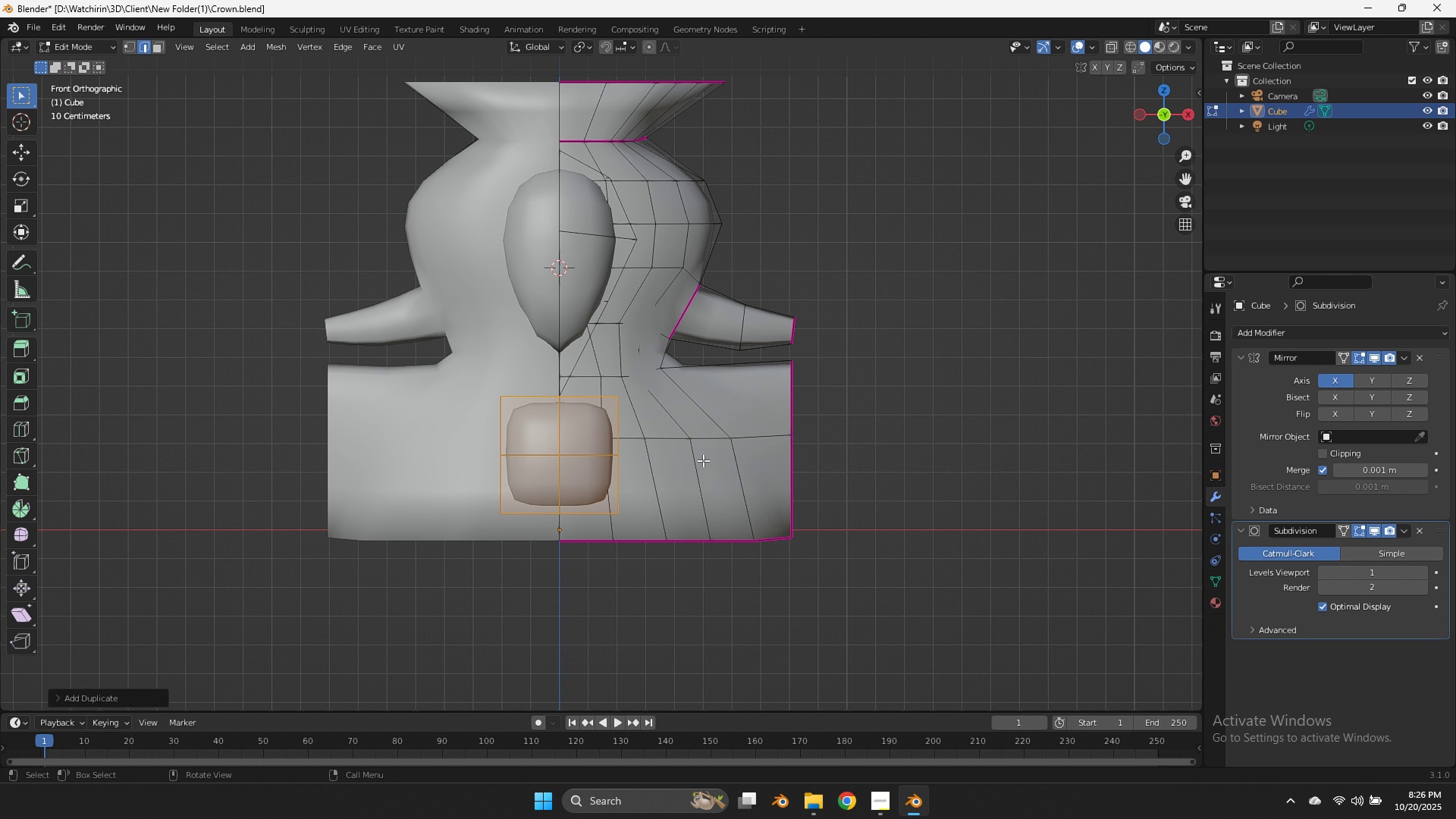 
key(G)
 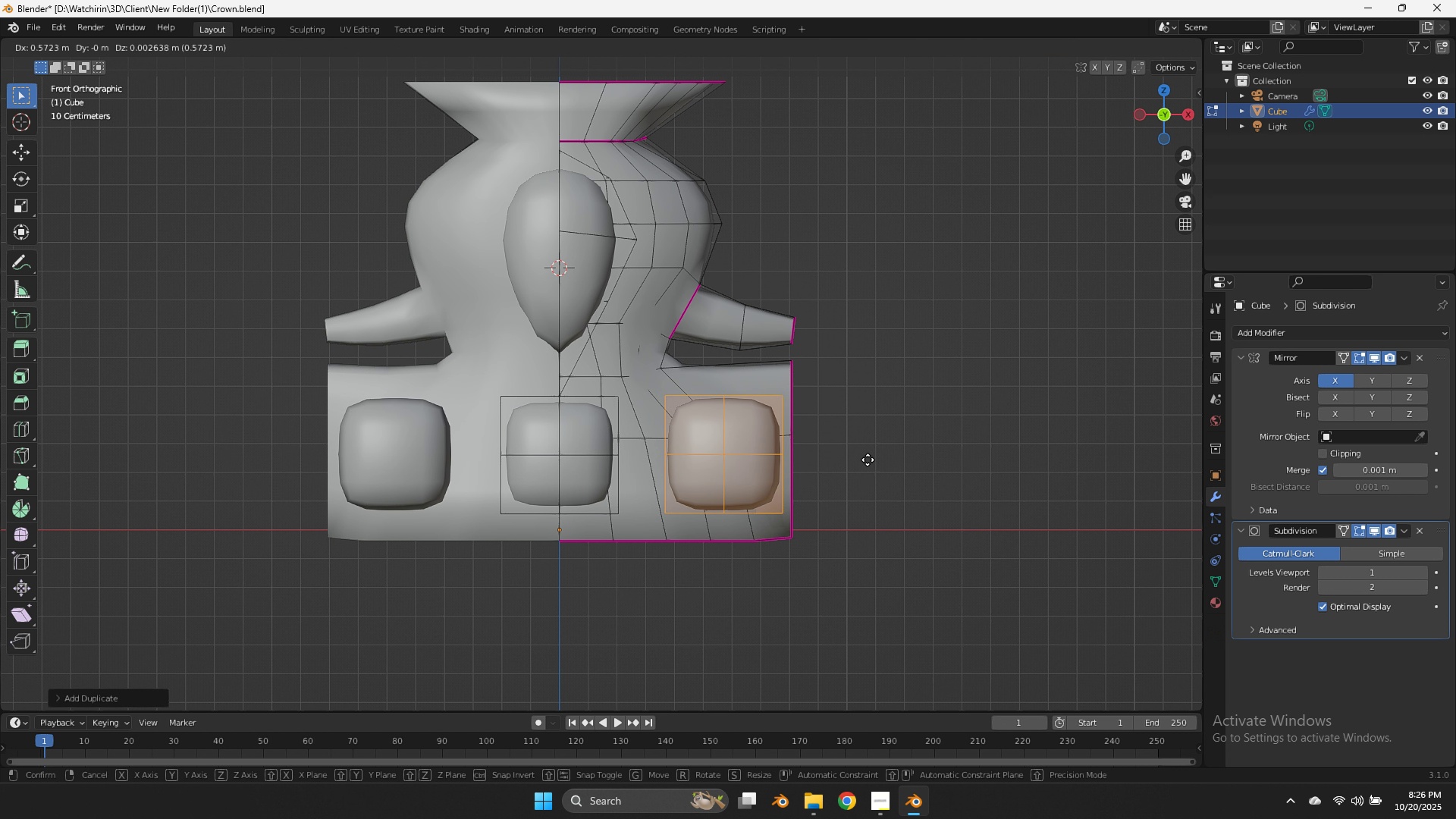 
left_click([868, 460])
 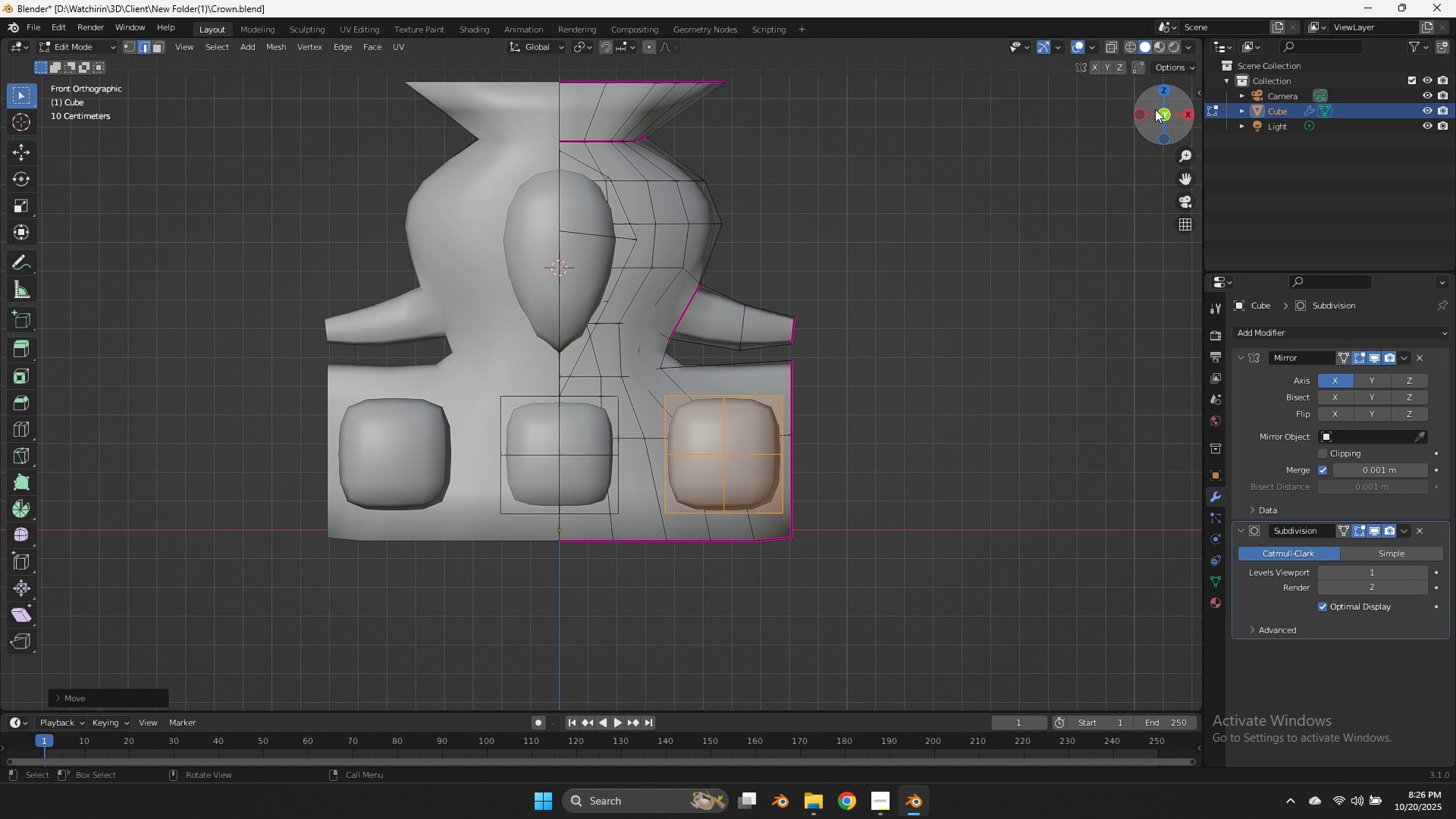 
left_click_drag(start_coordinate=[1160, 108], to_coordinate=[1127, 184])
 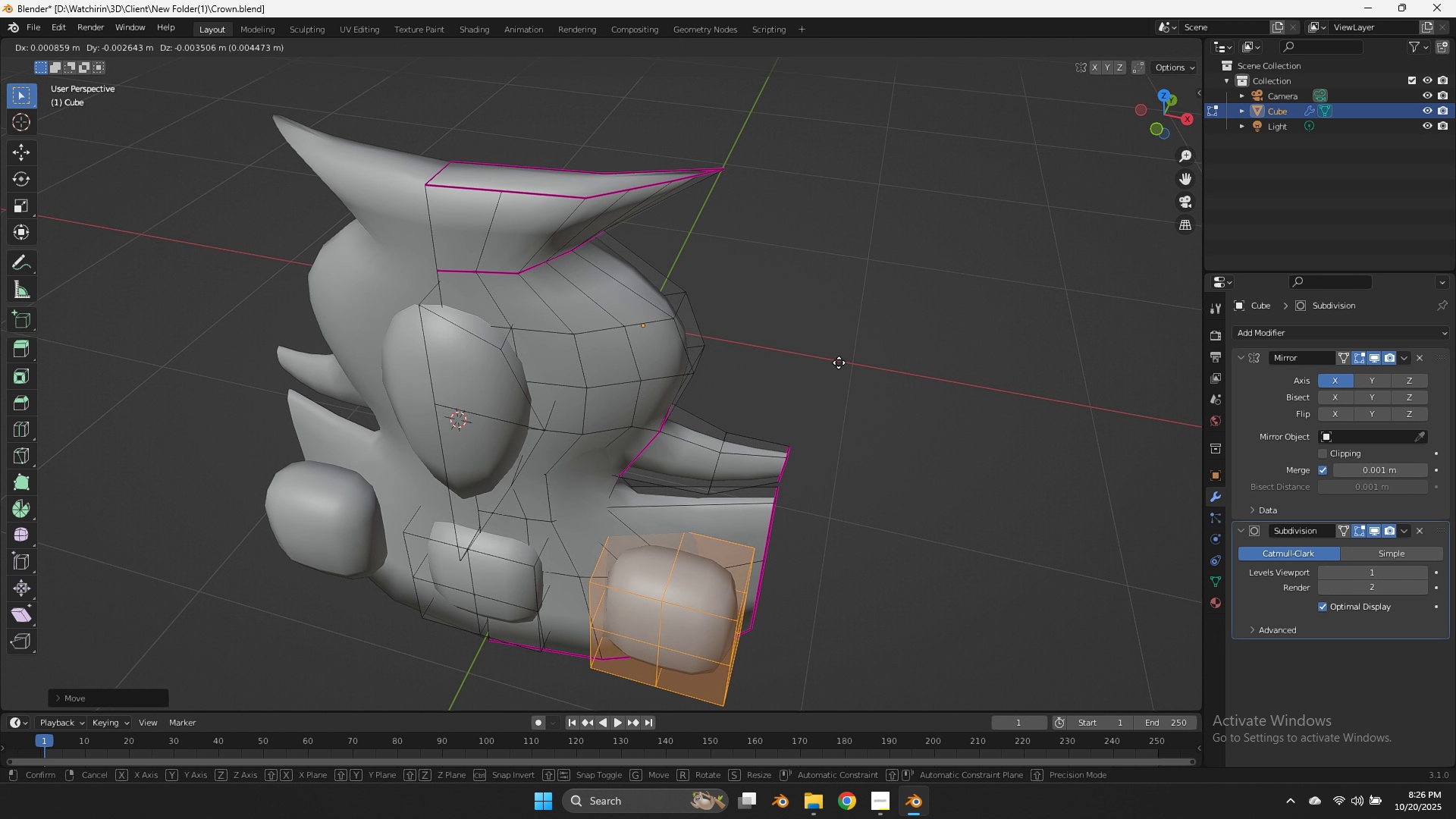 
type(gy)
 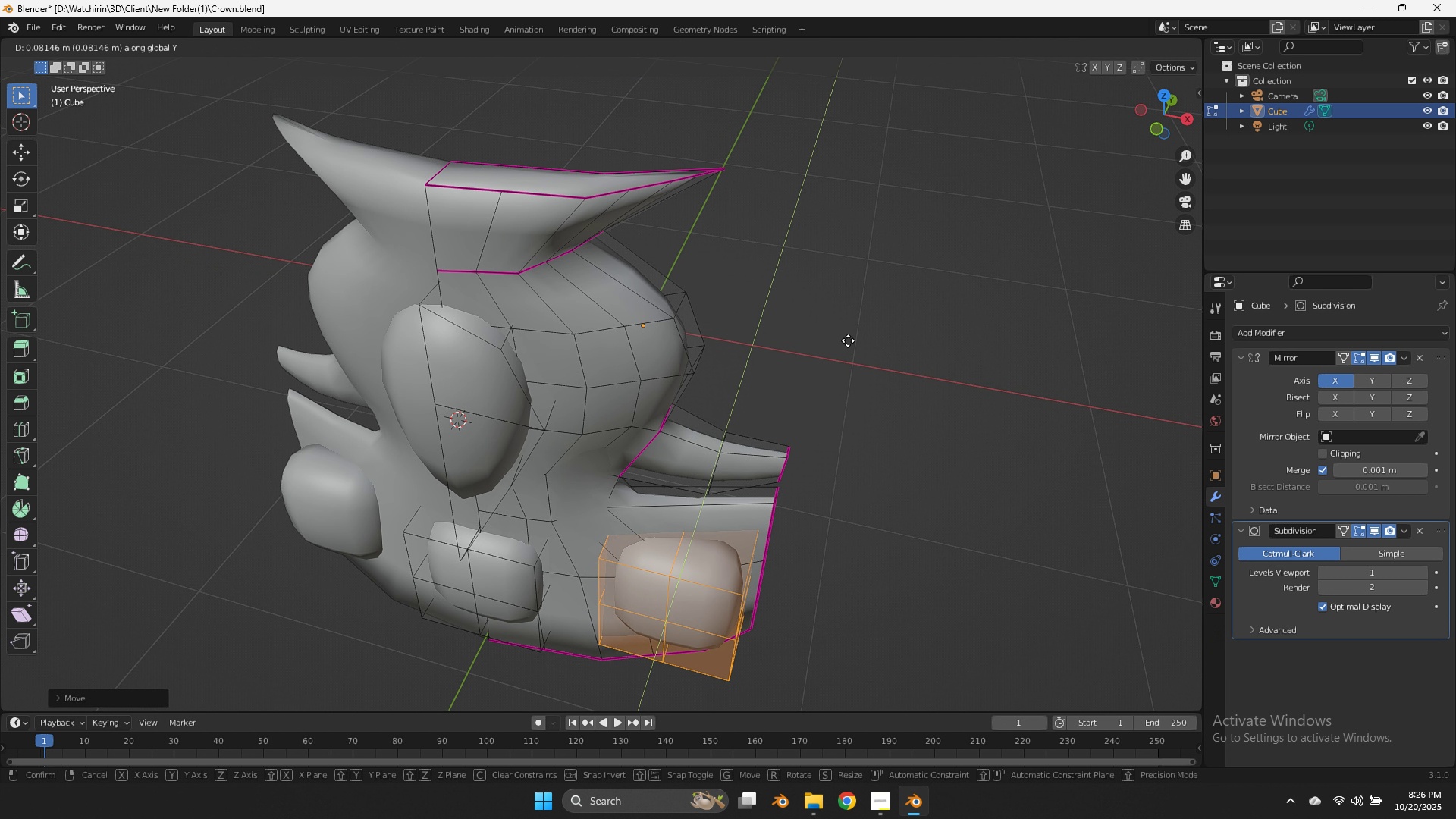 
left_click([848, 340])
 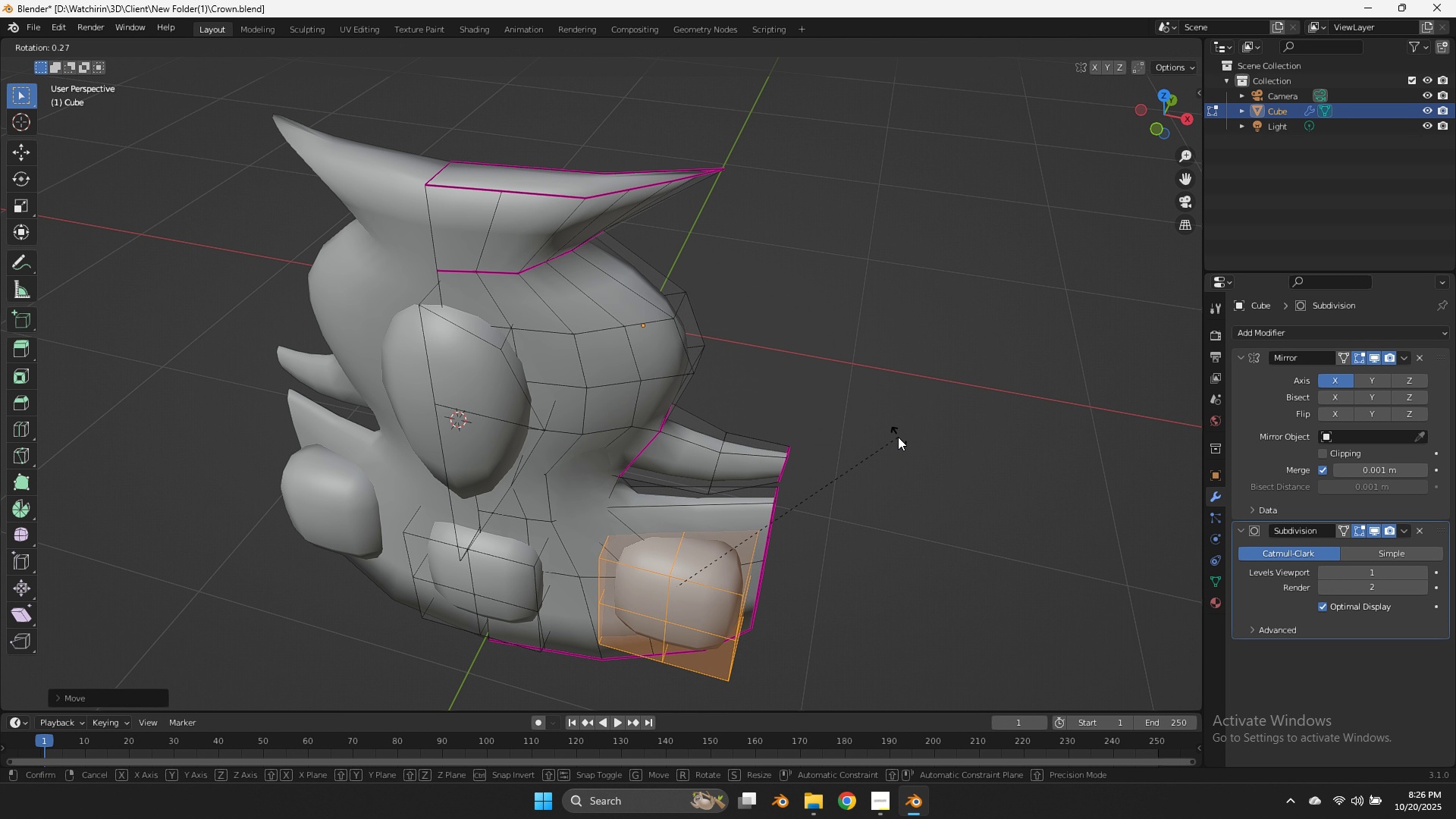 
type(rz)
 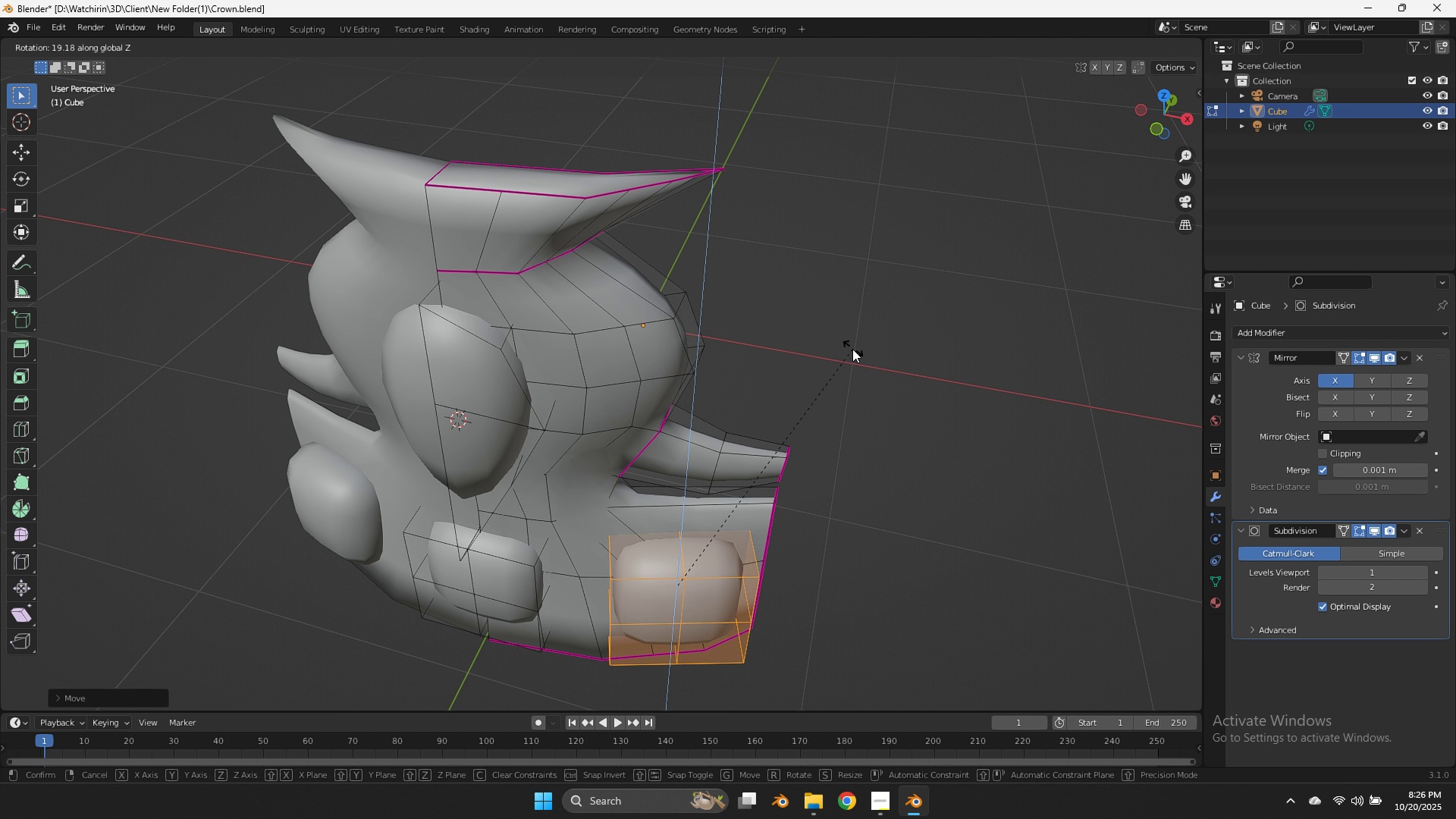 
left_click([852, 349])
 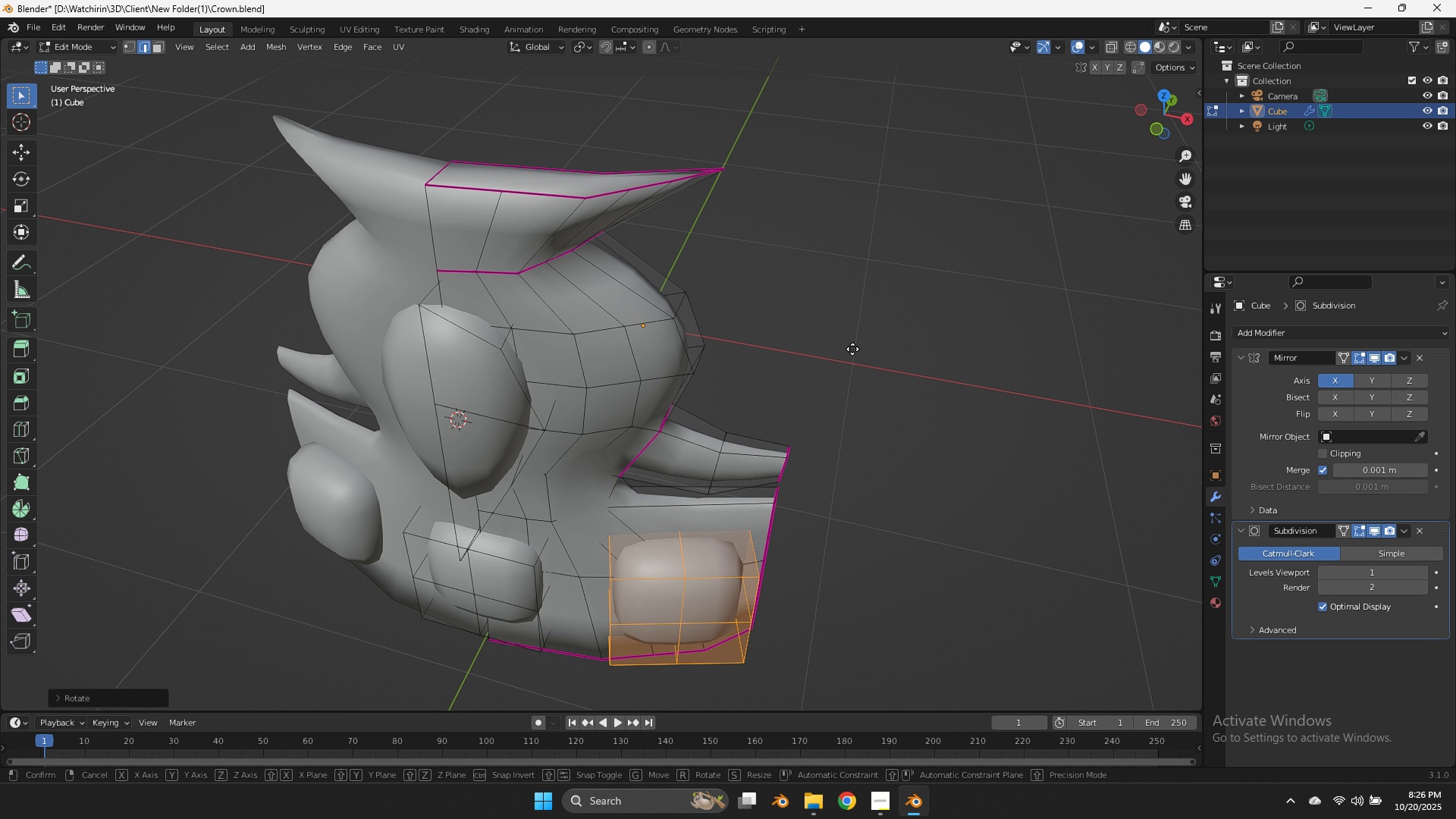 
type(gy)
 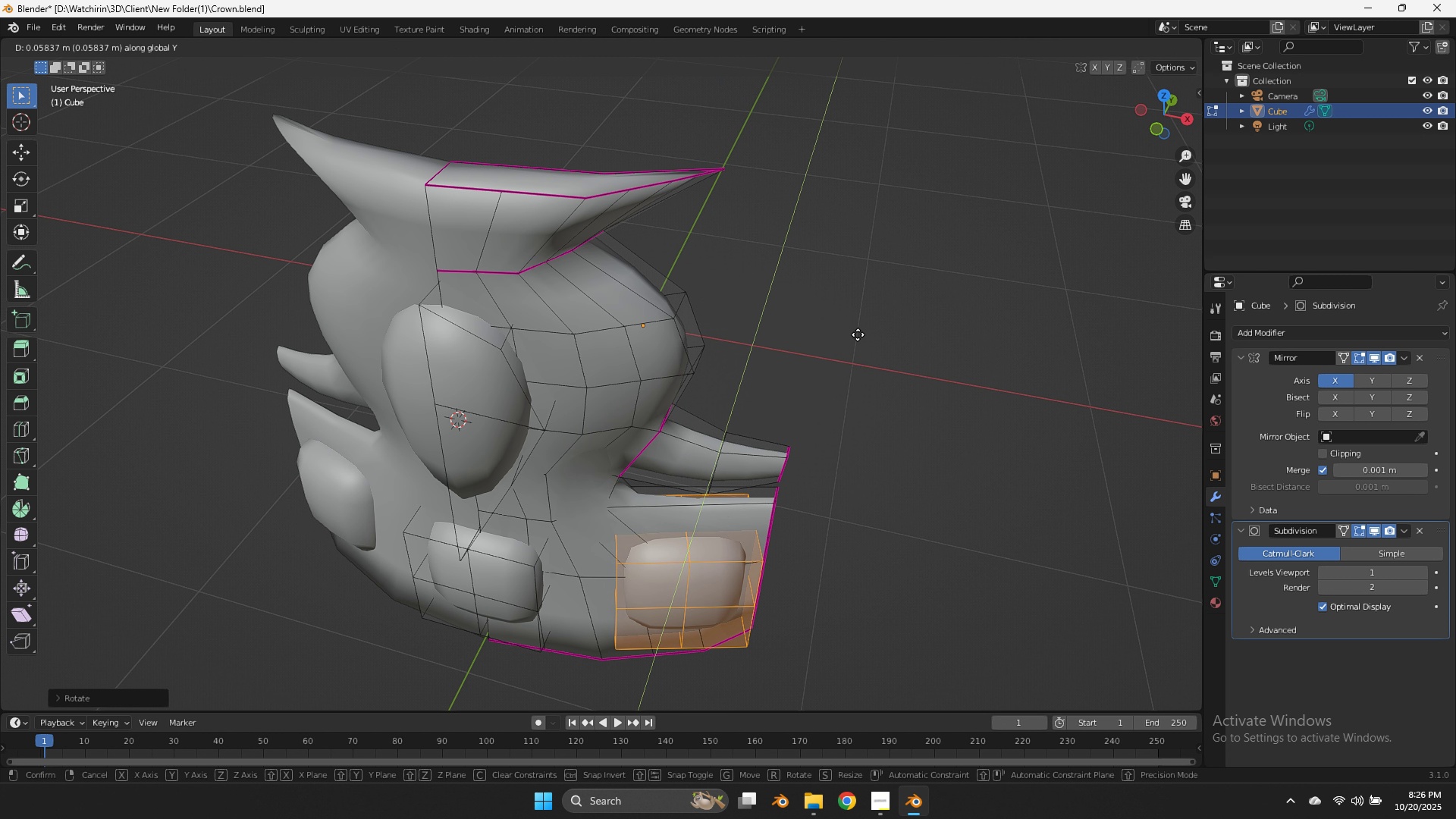 
left_click([858, 334])
 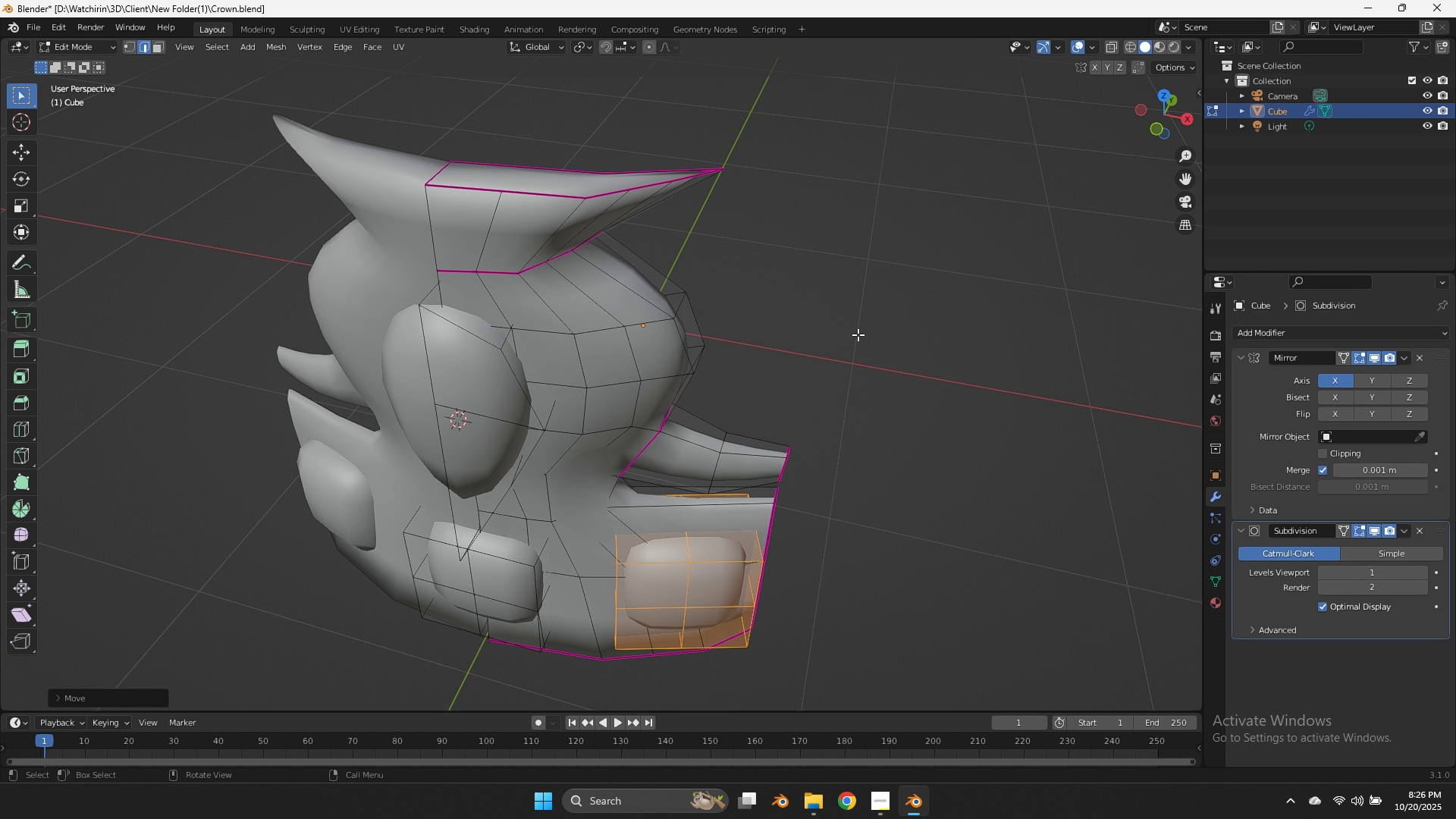 
key(Tab)
 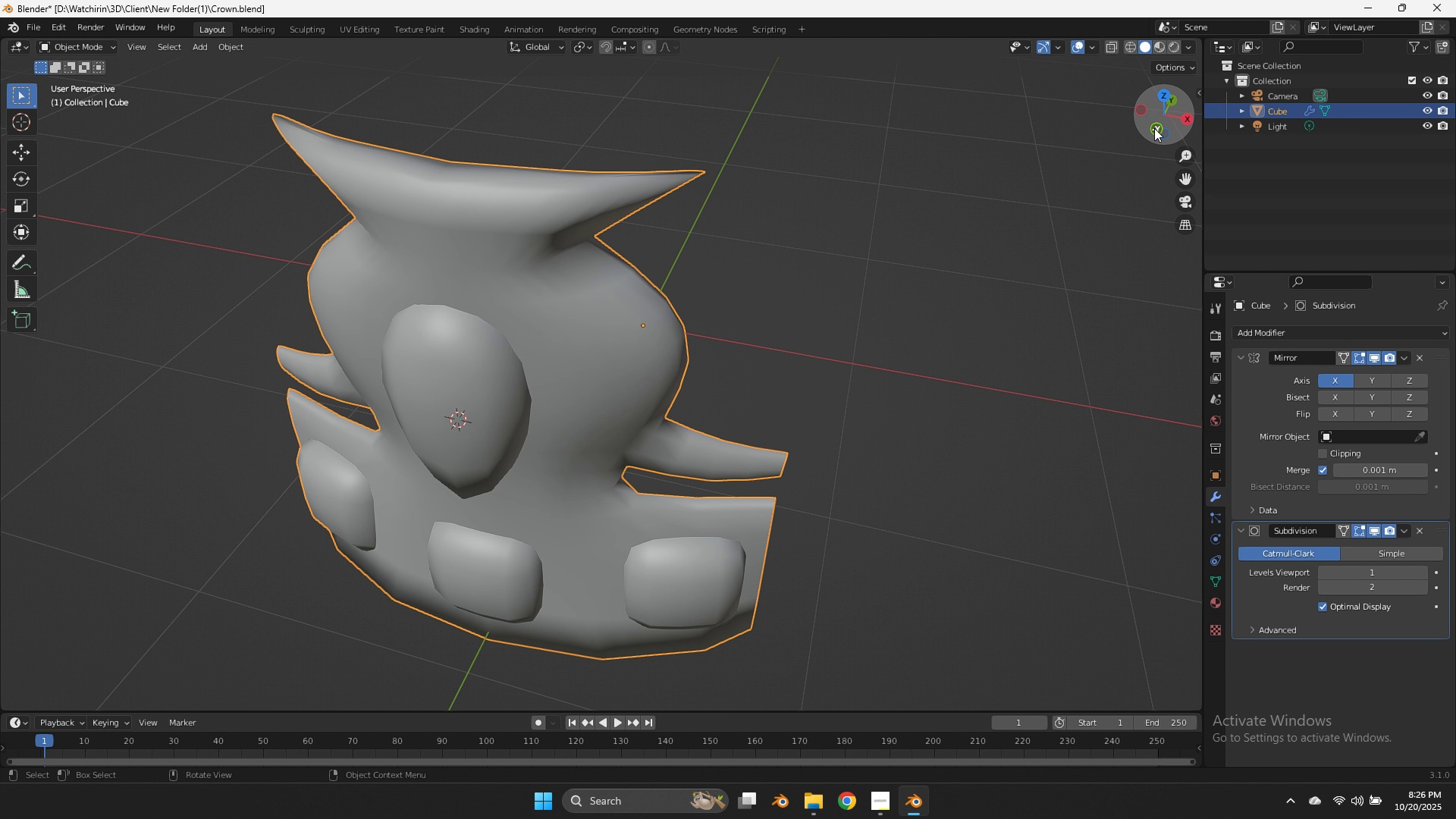 
left_click([1154, 128])
 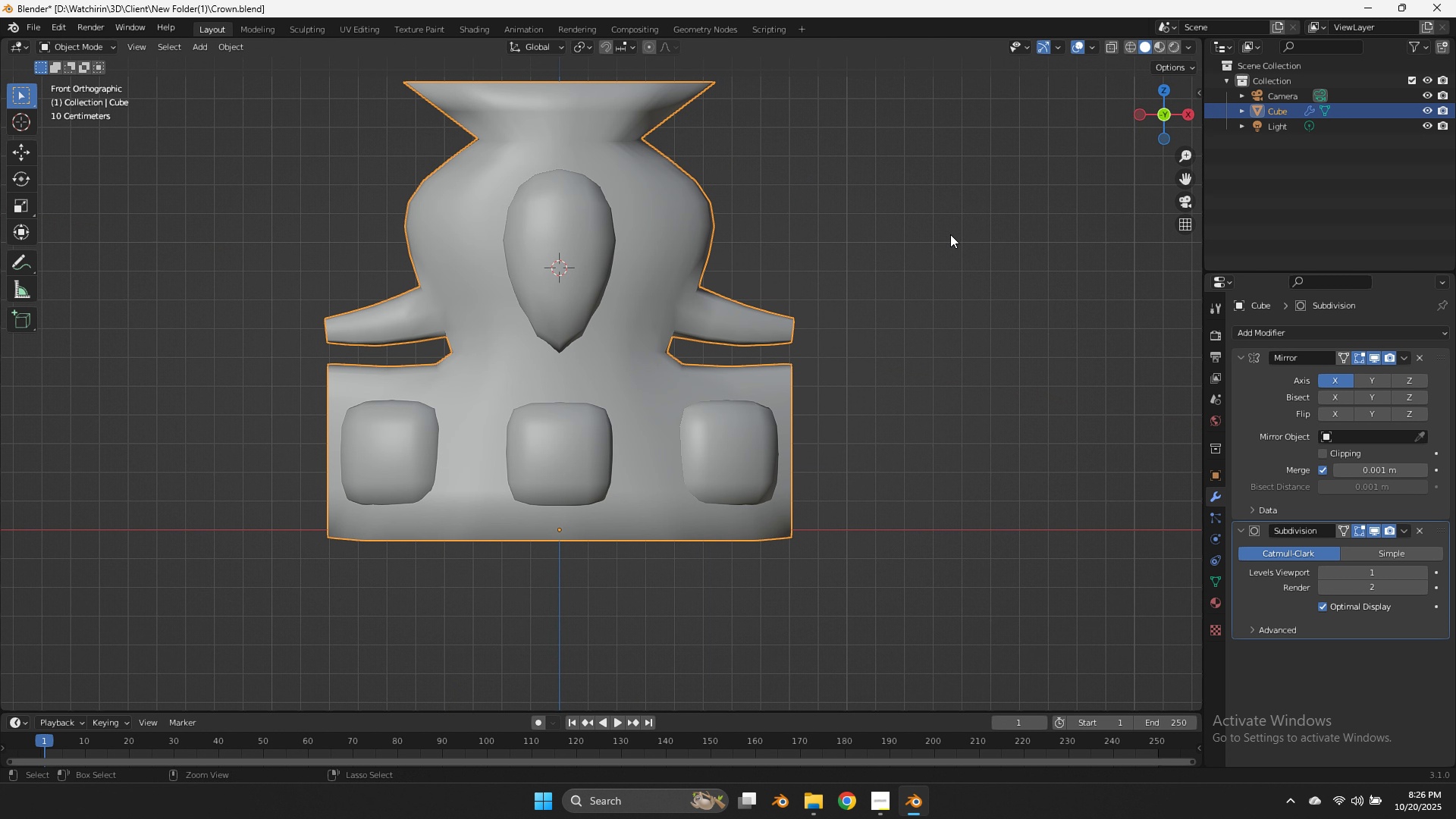 
key(Control+ControlLeft)
 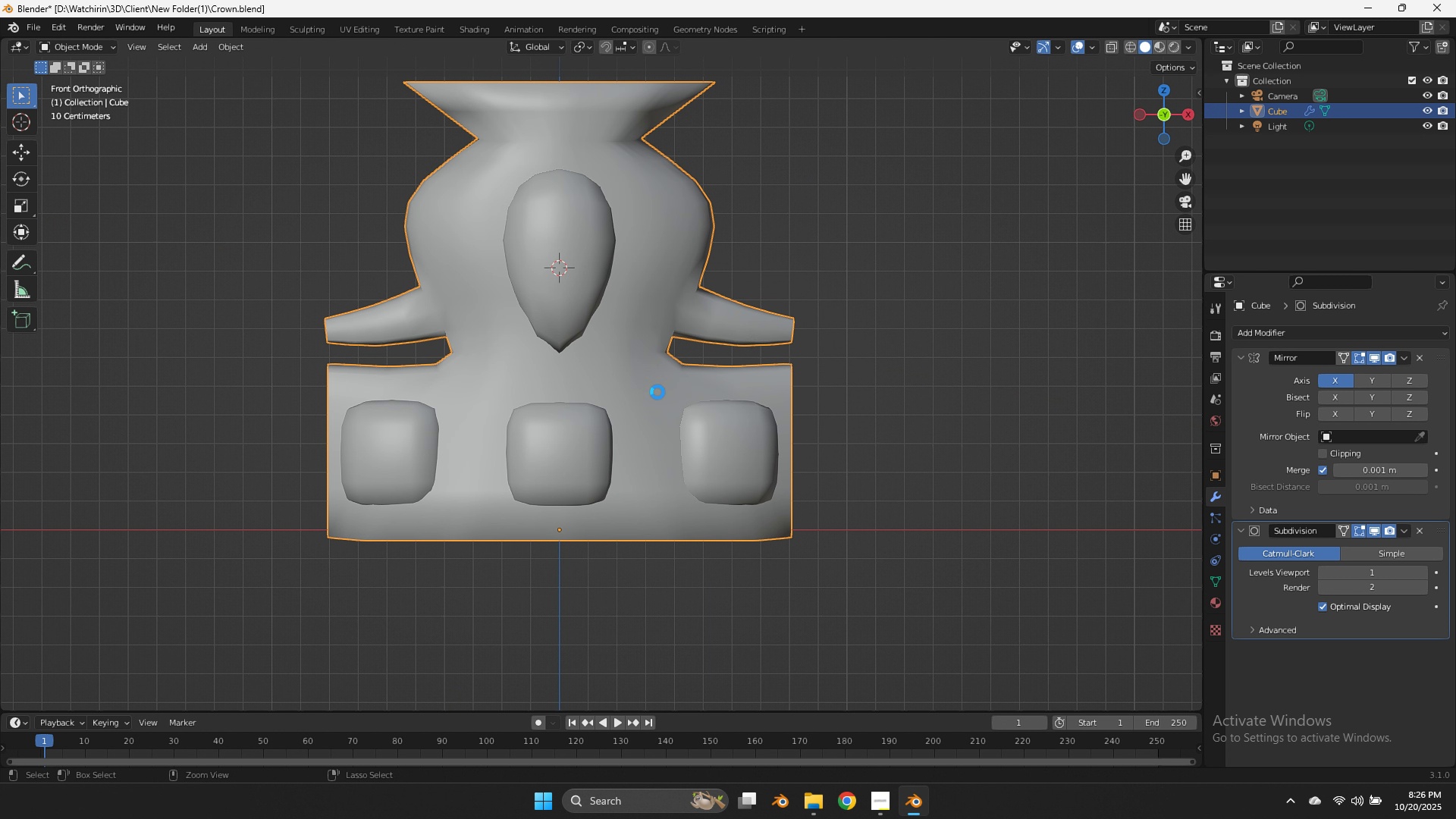 
key(Control+S)
 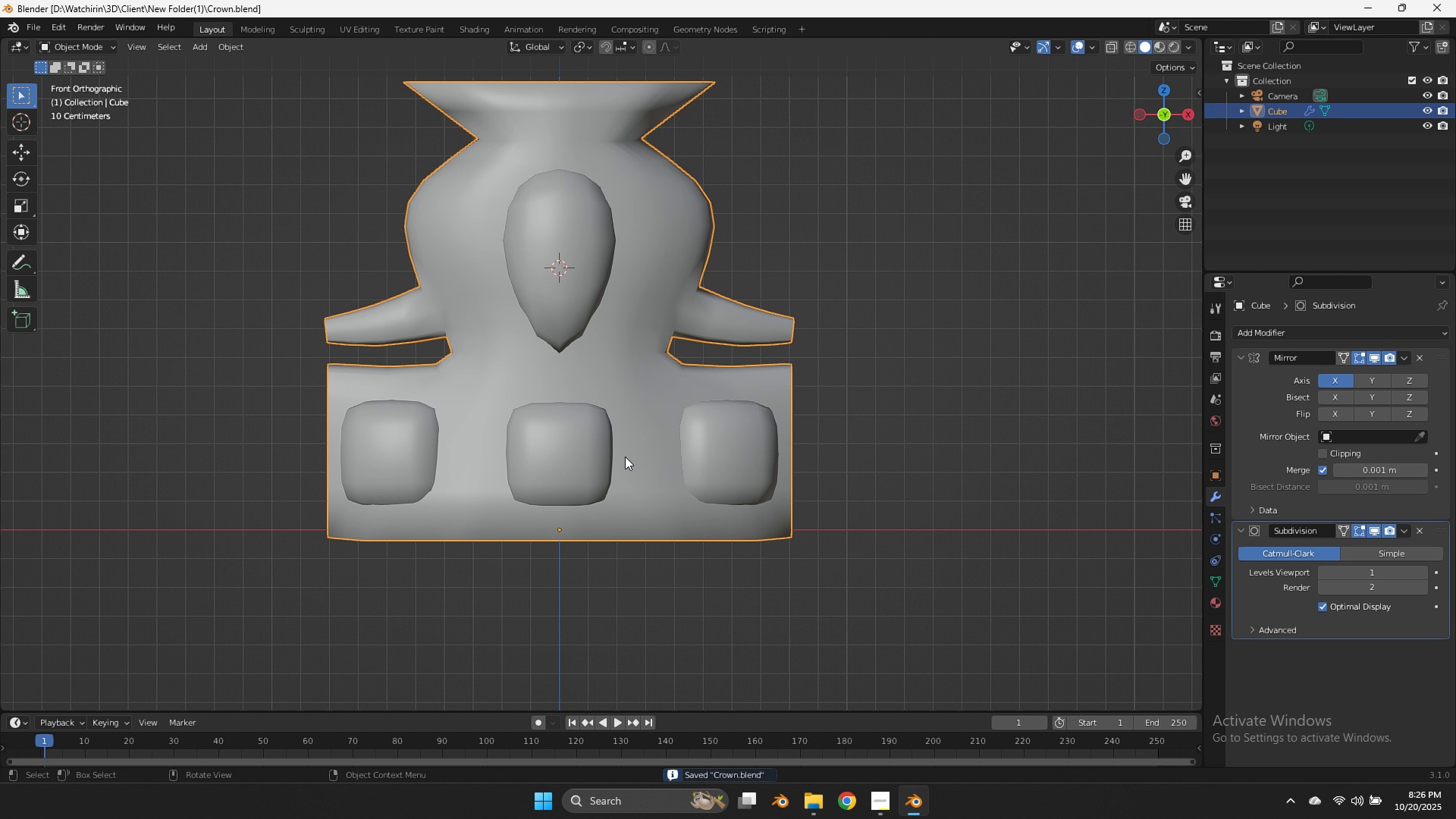 
left_click([625, 457])
 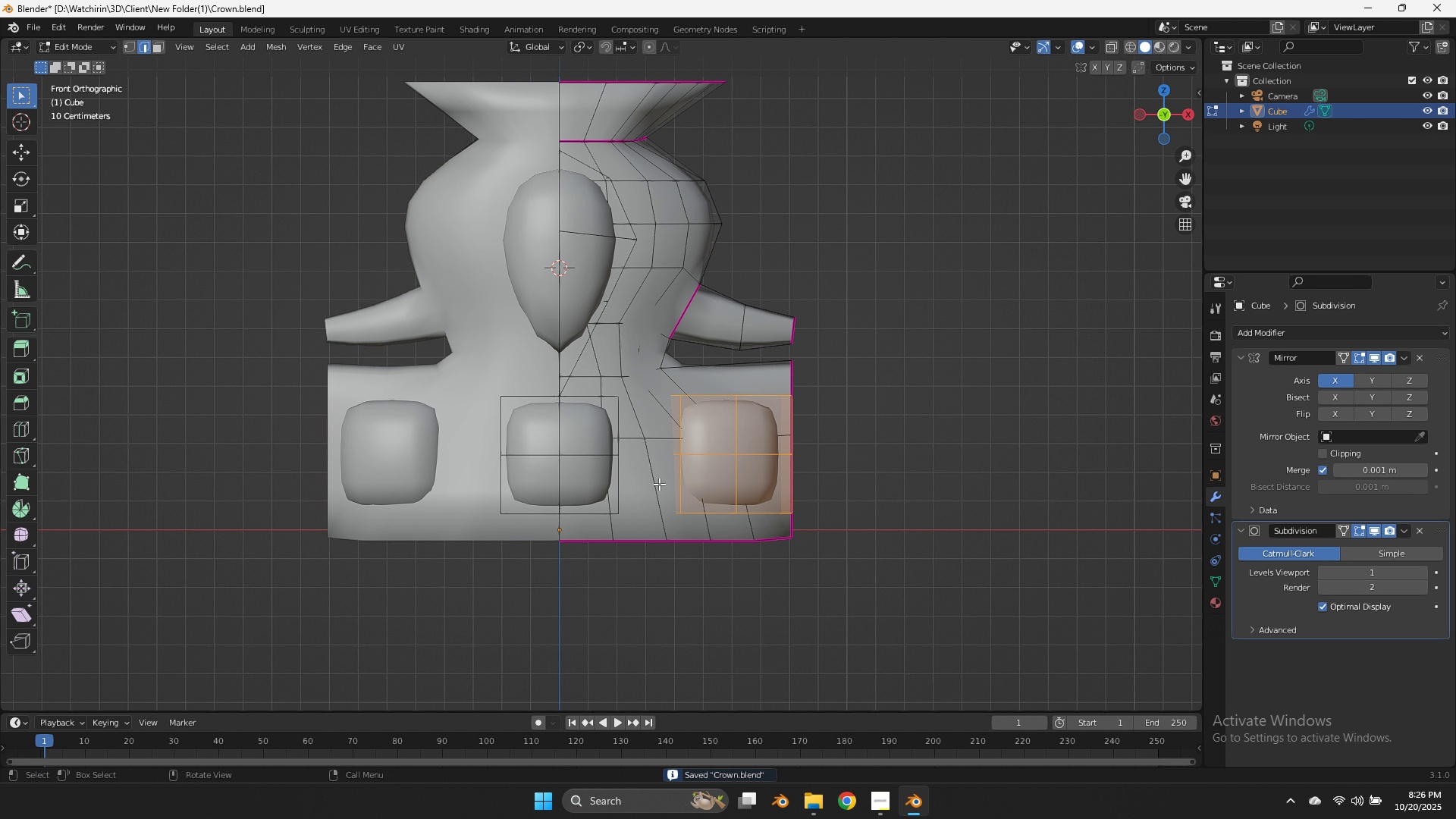 
key(Tab)
 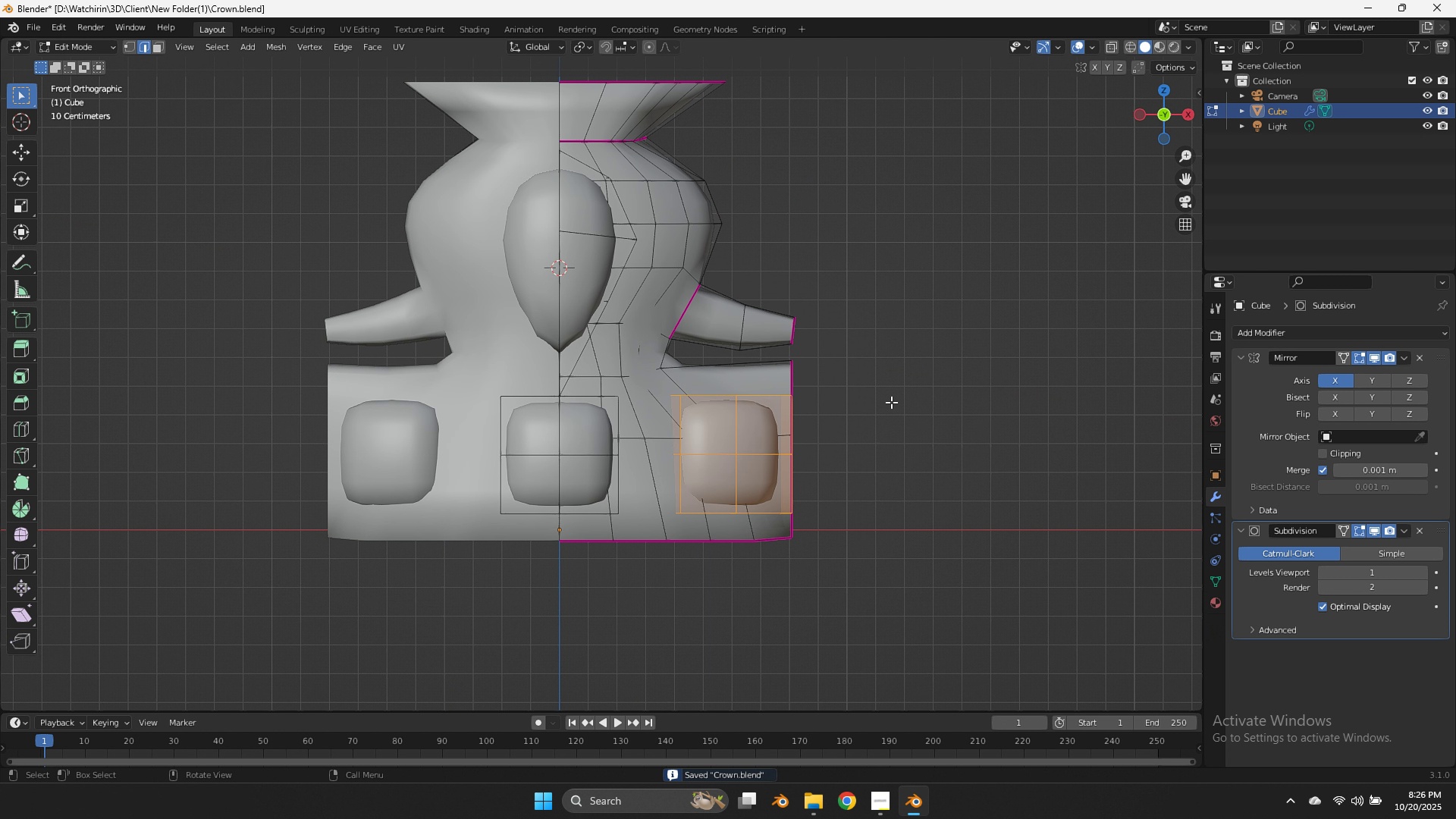 
key(Tab)
 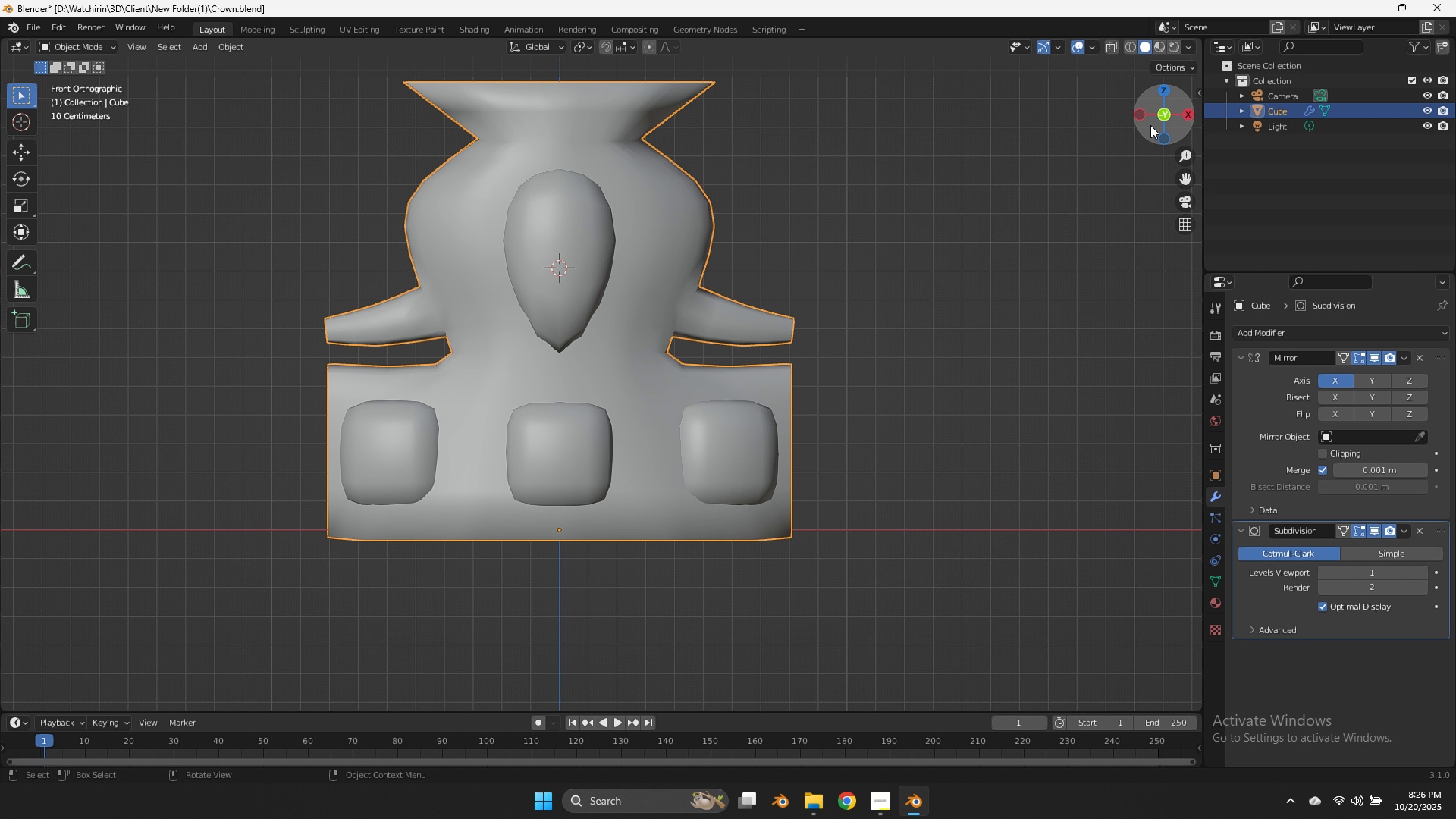 
left_click_drag(start_coordinate=[1150, 125], to_coordinate=[1081, 121])
 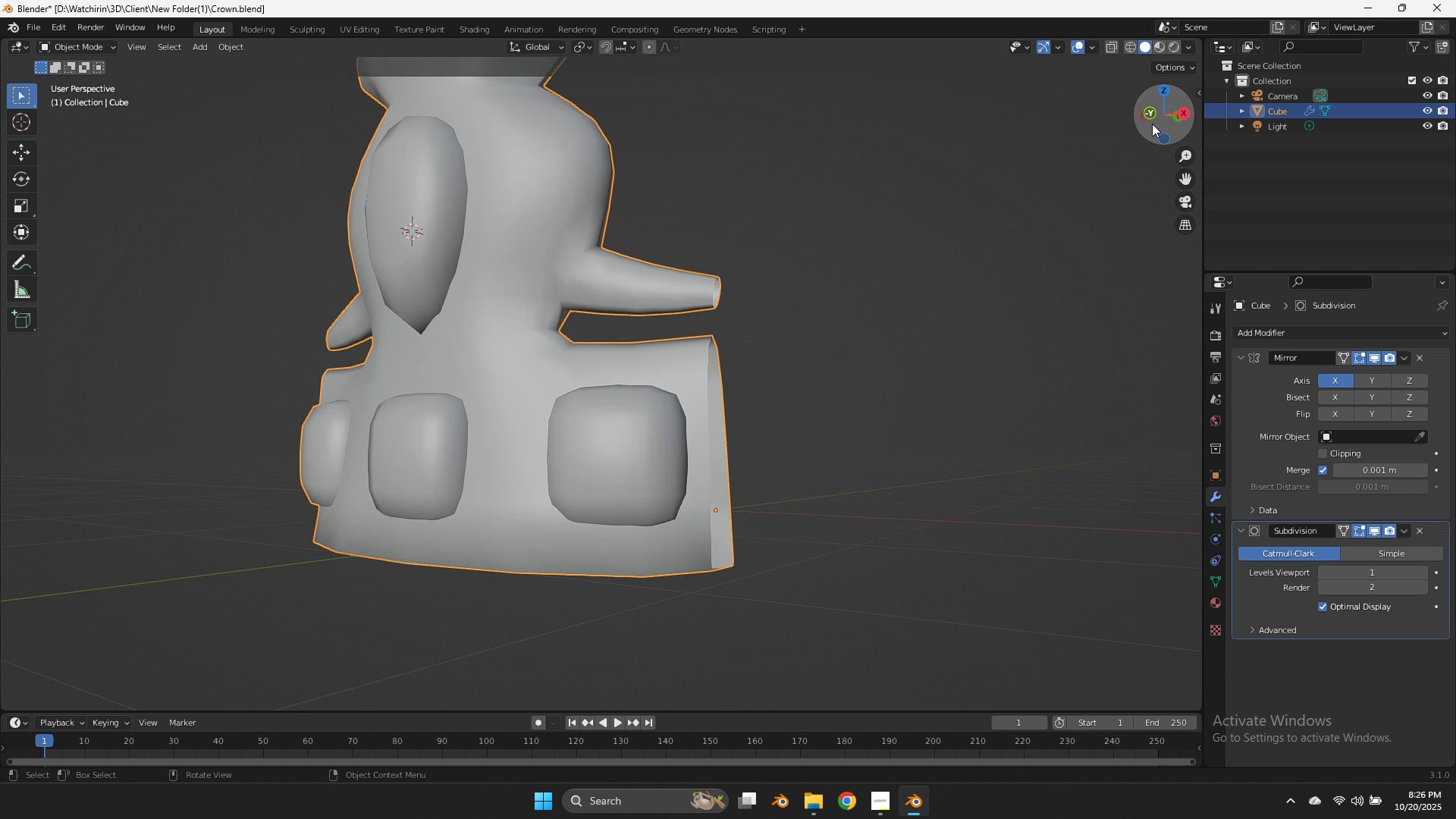 
key(Tab)
 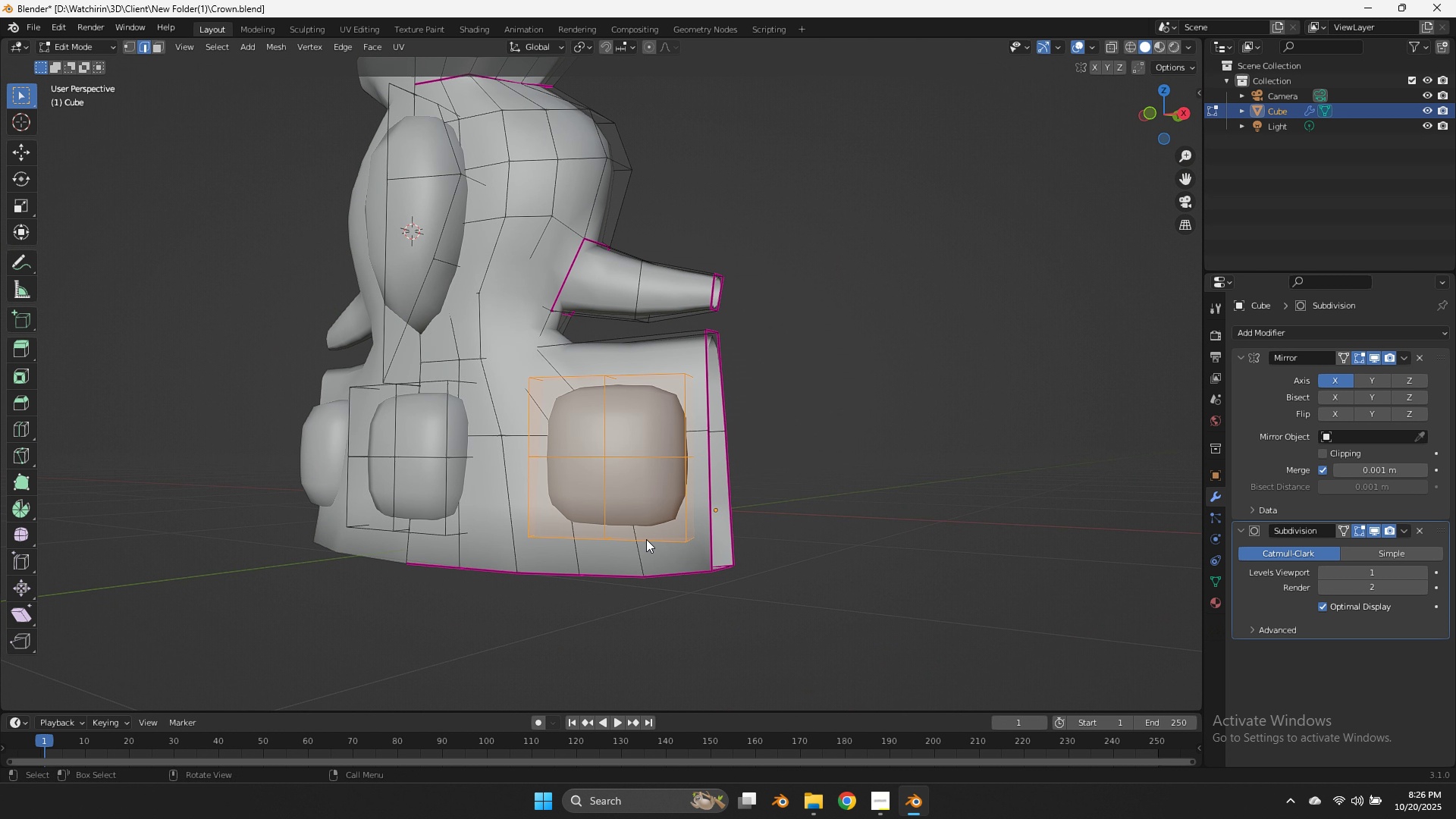 
key(Control+R)
 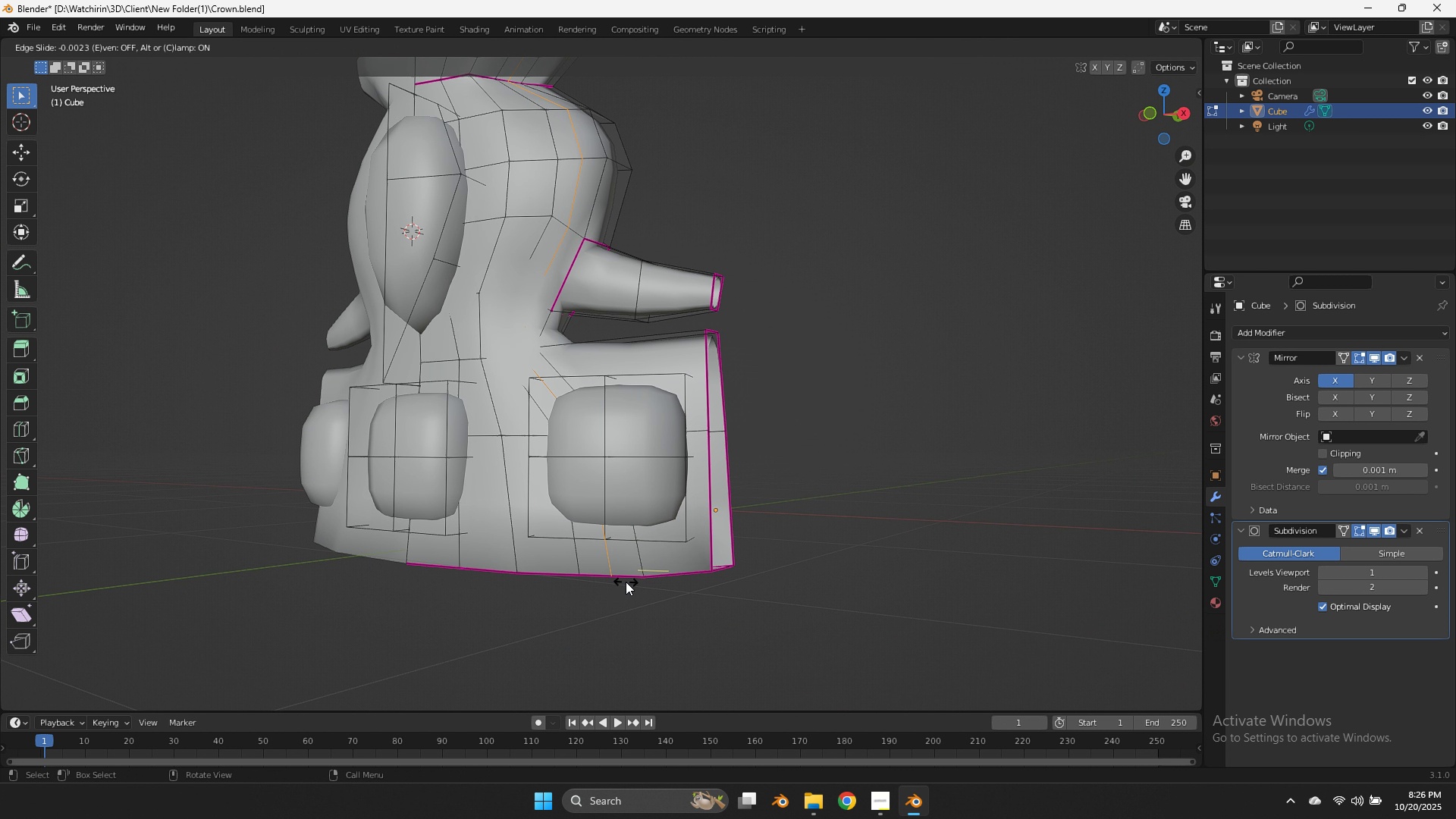 
key(Control+Z)
 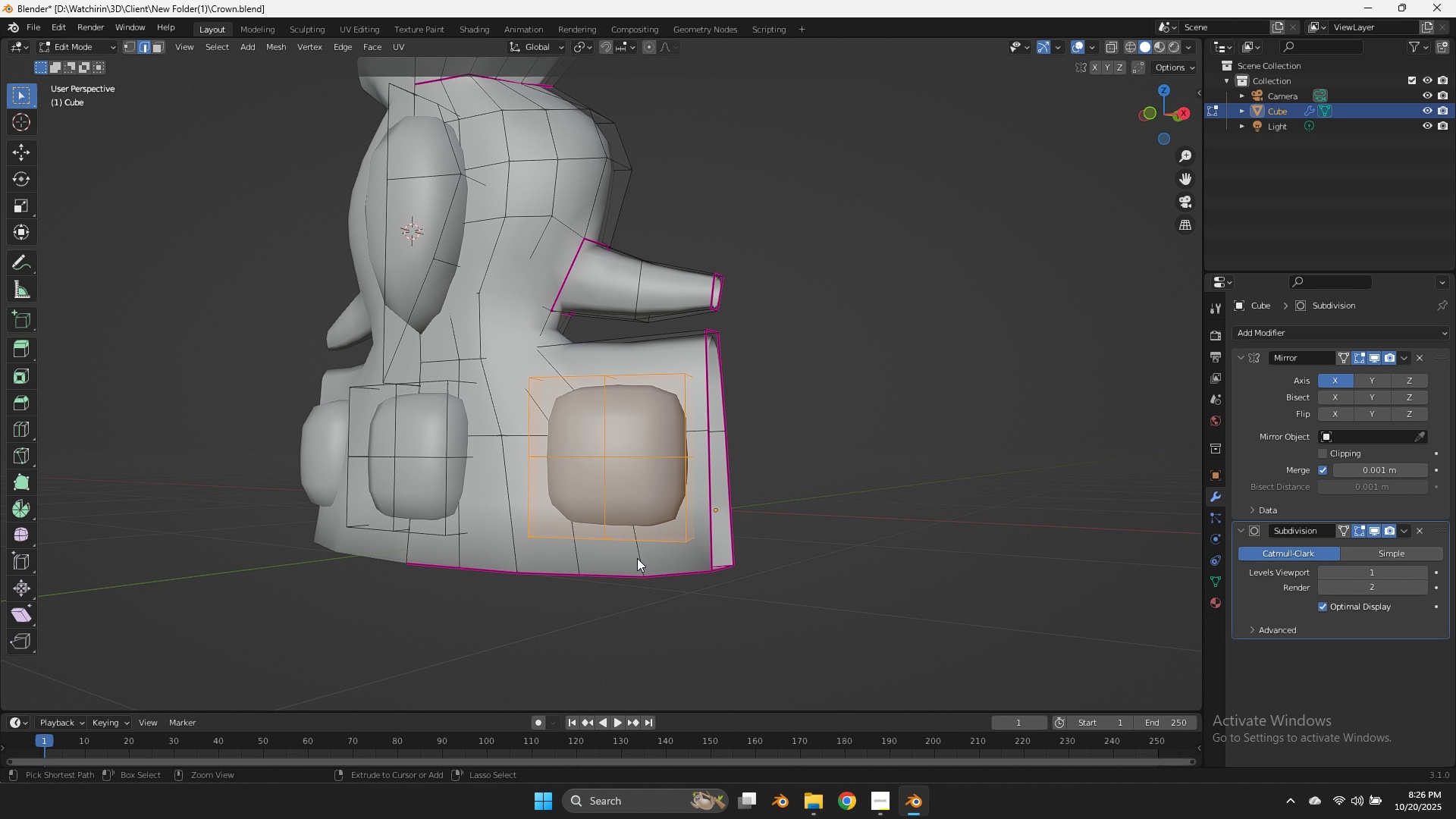 
key(Control+R)
 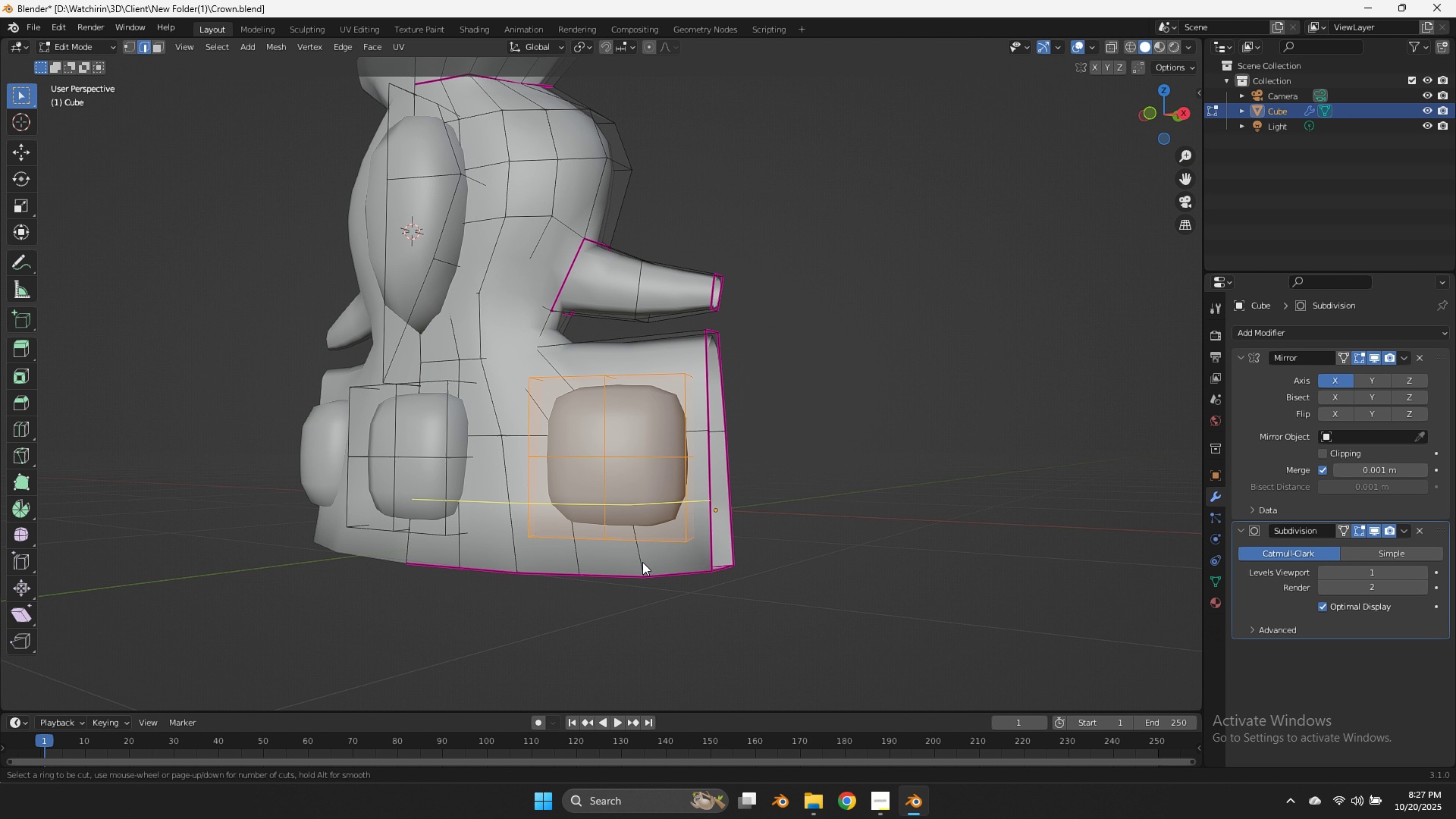 
left_click([642, 562])
 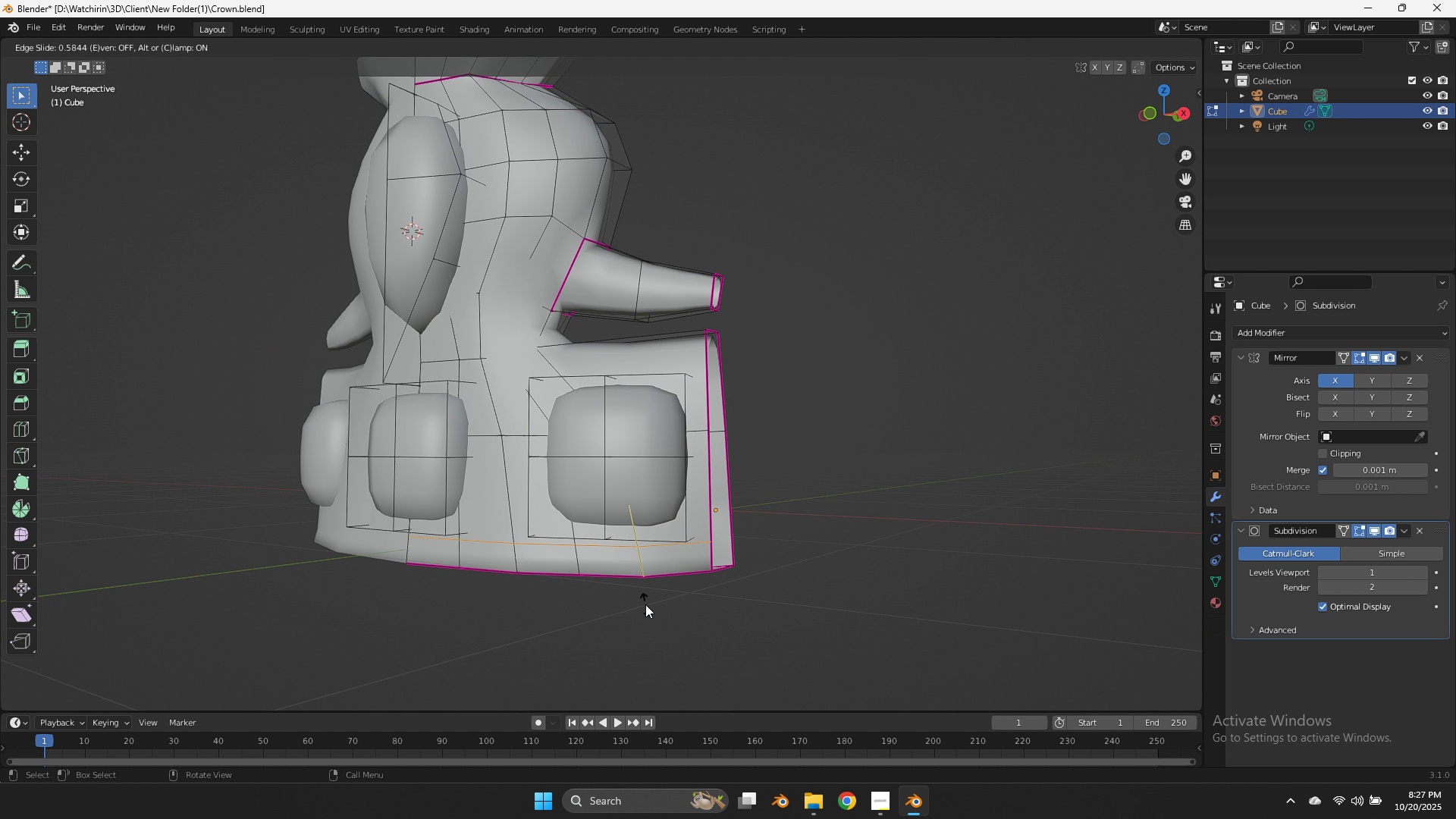 
left_click([645, 604])
 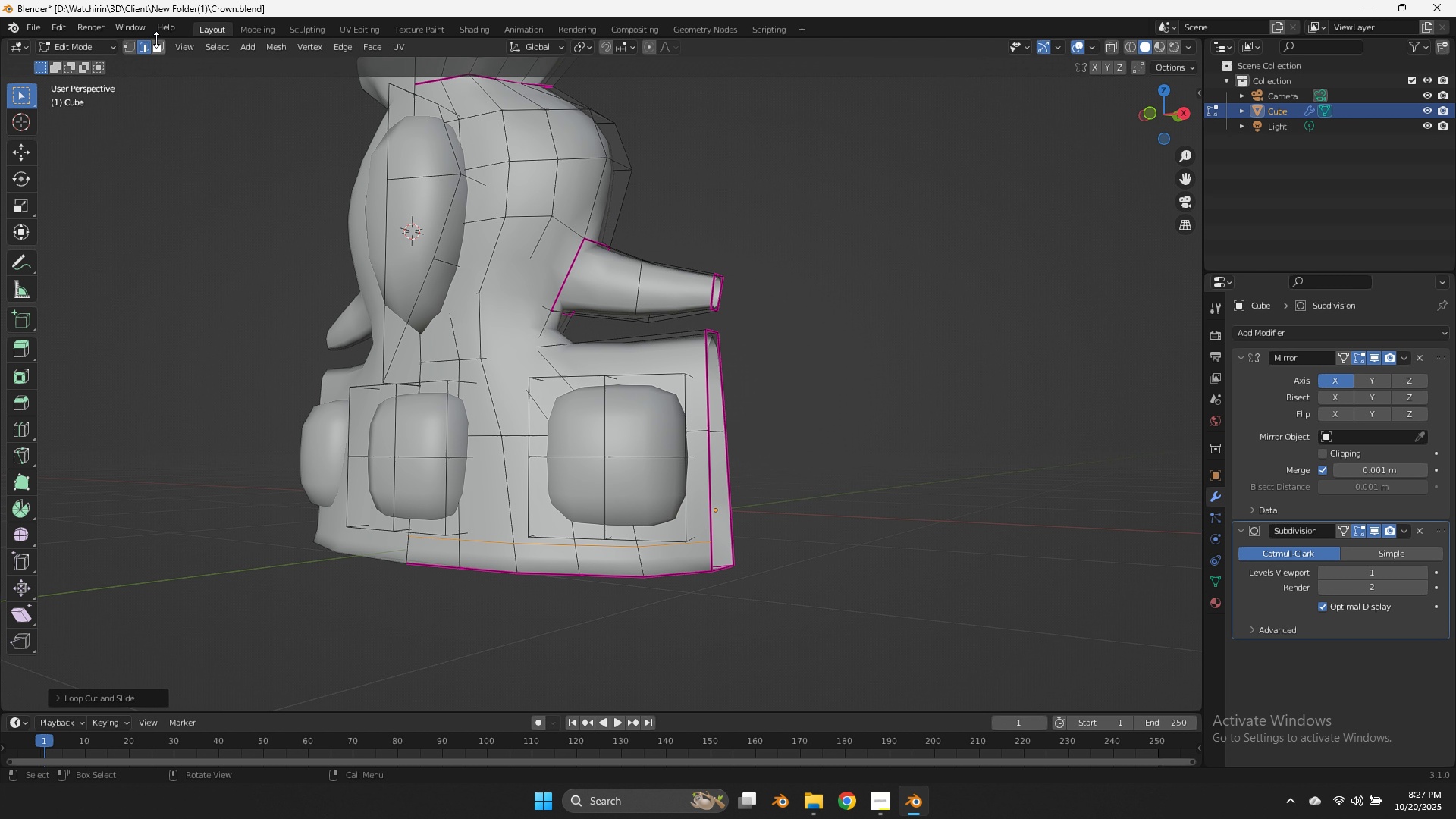 
double_click([156, 42])
 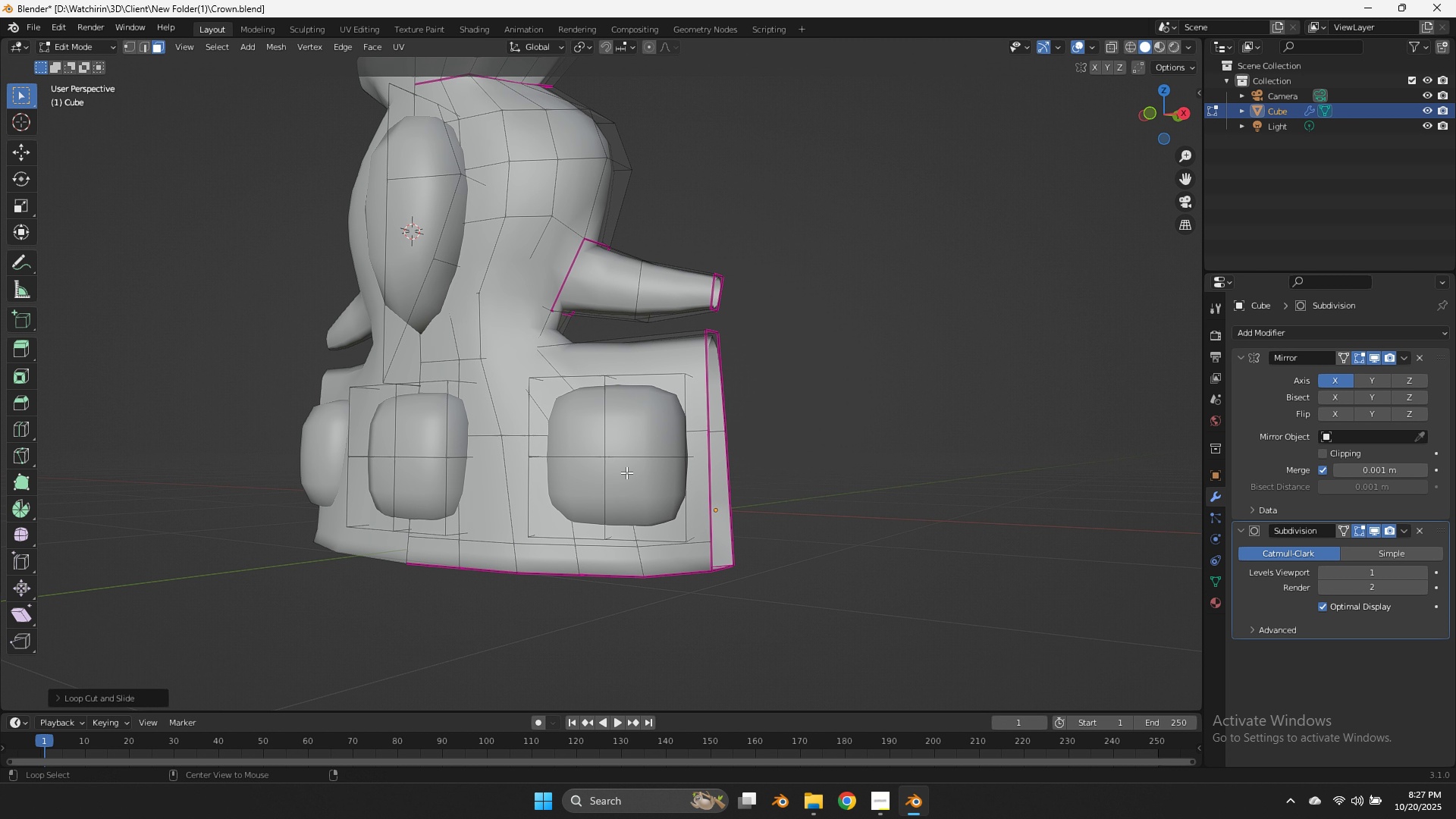 
hold_key(key=AltLeft, duration=1.04)
left_click([693, 563])
 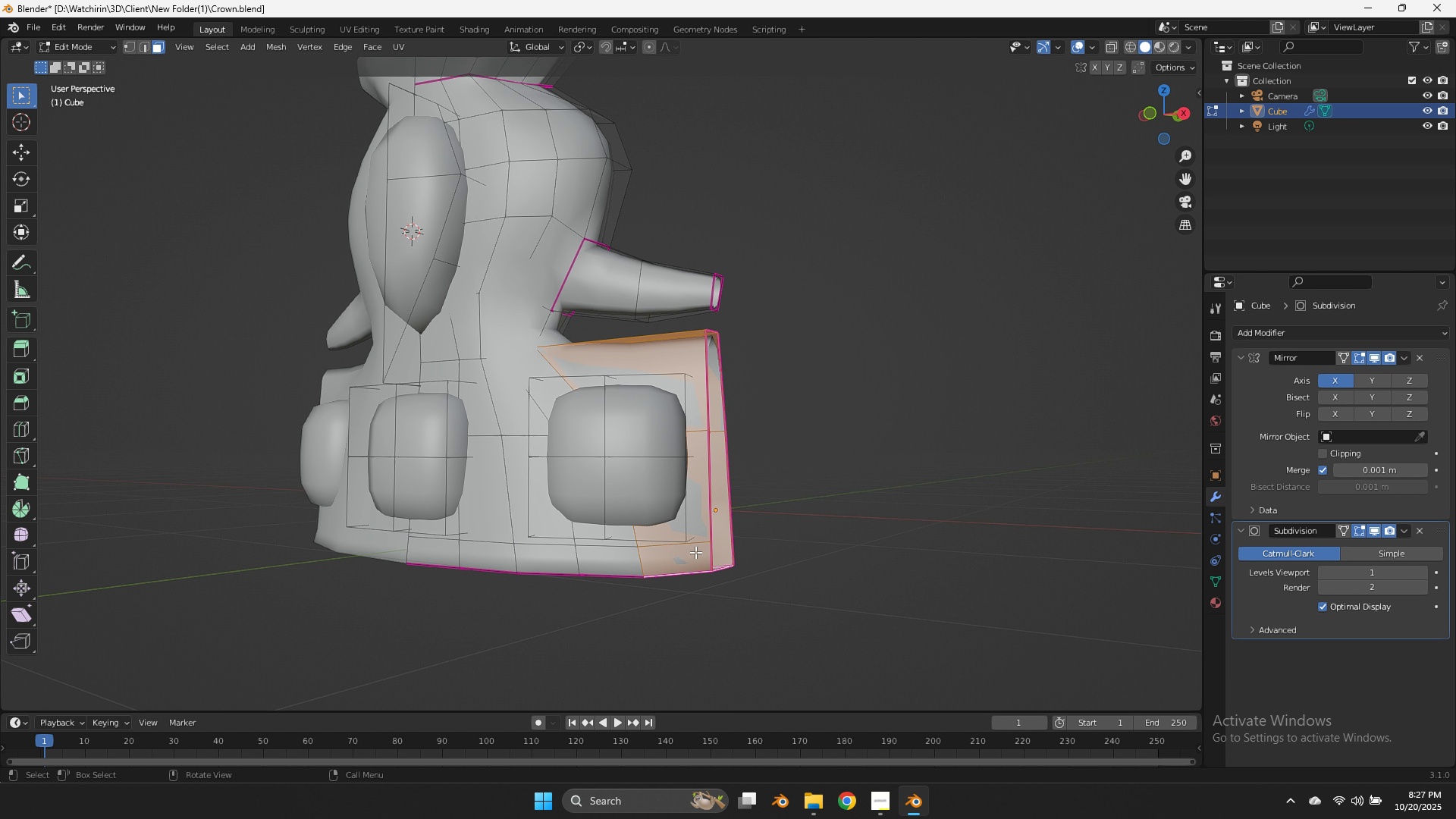 
hold_key(key=AltLeft, duration=1.03)
left_click([635, 560])
 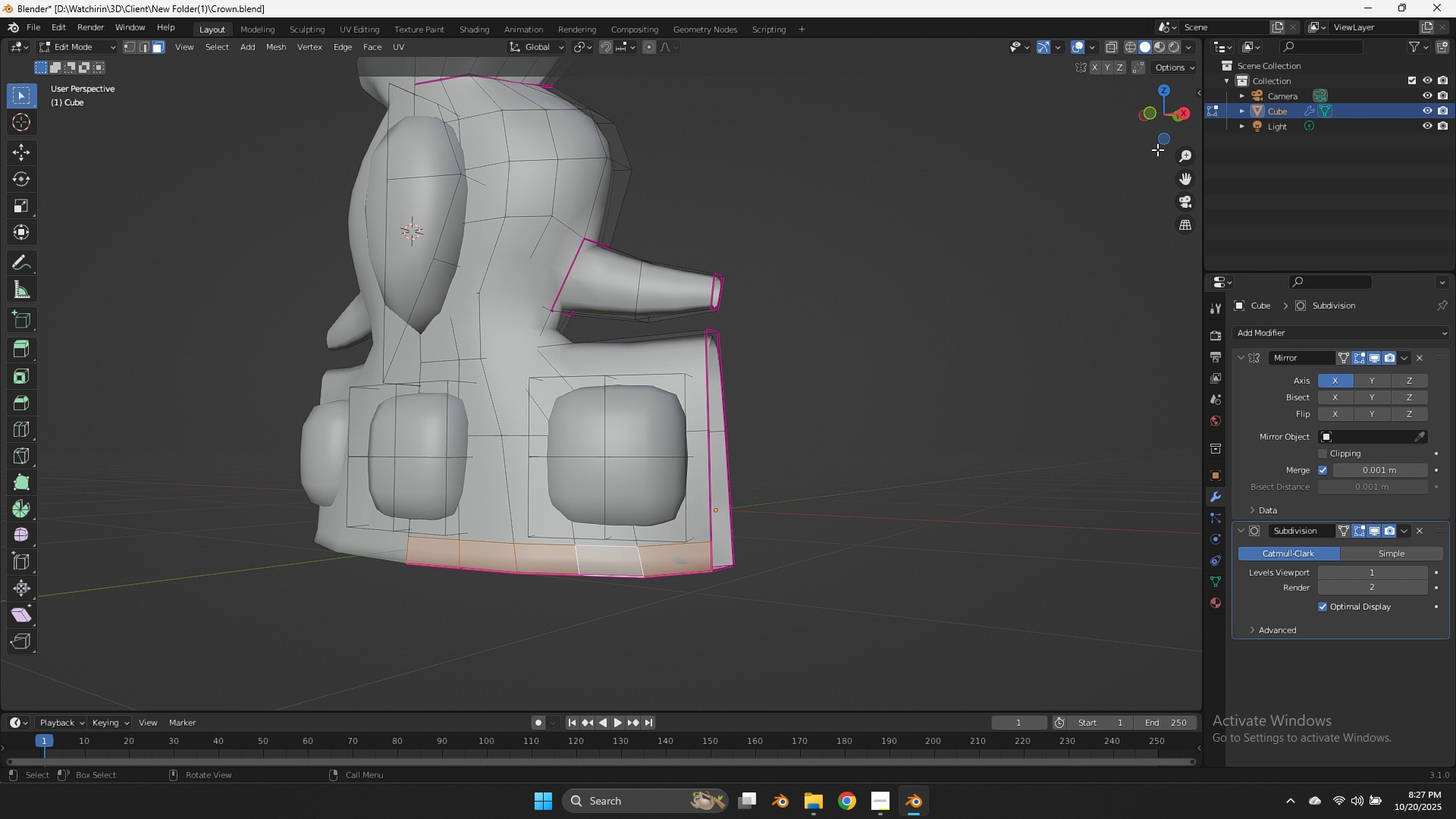 
left_click_drag(start_coordinate=[1163, 132], to_coordinate=[1043, 85])
 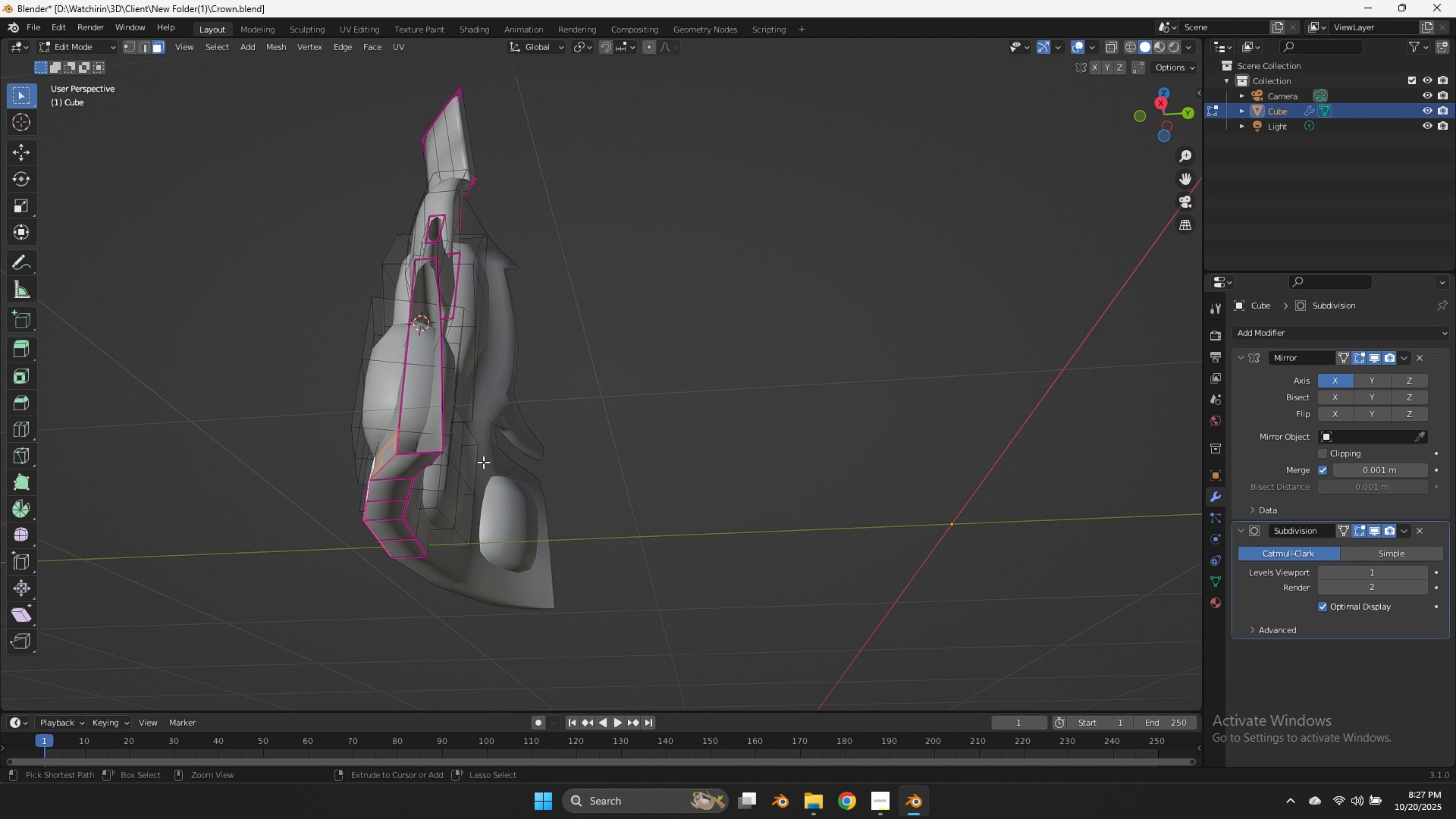 
hold_key(key=ControlLeft, duration=0.38)
 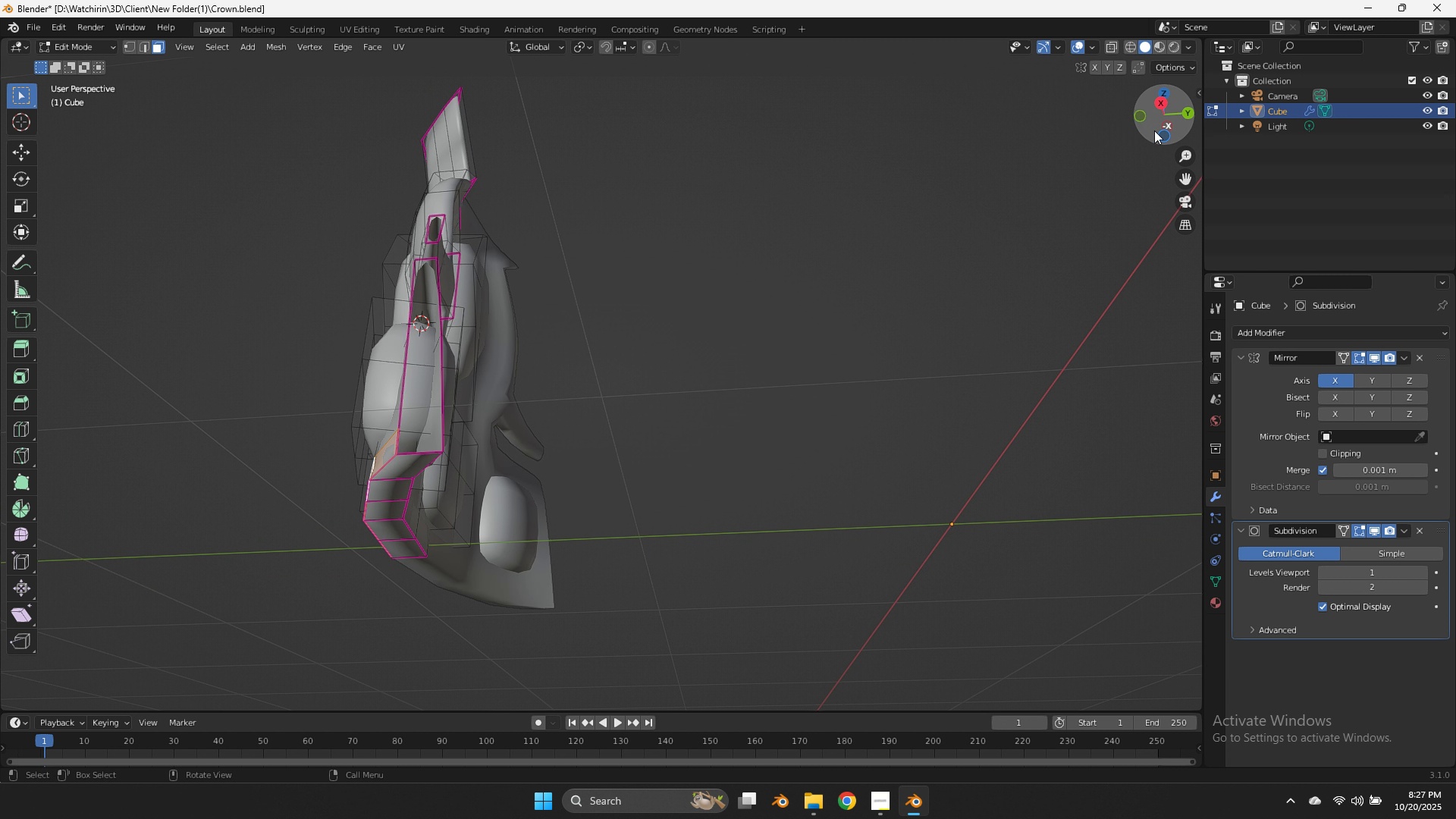 
left_click_drag(start_coordinate=[1154, 131], to_coordinate=[1068, 158])
 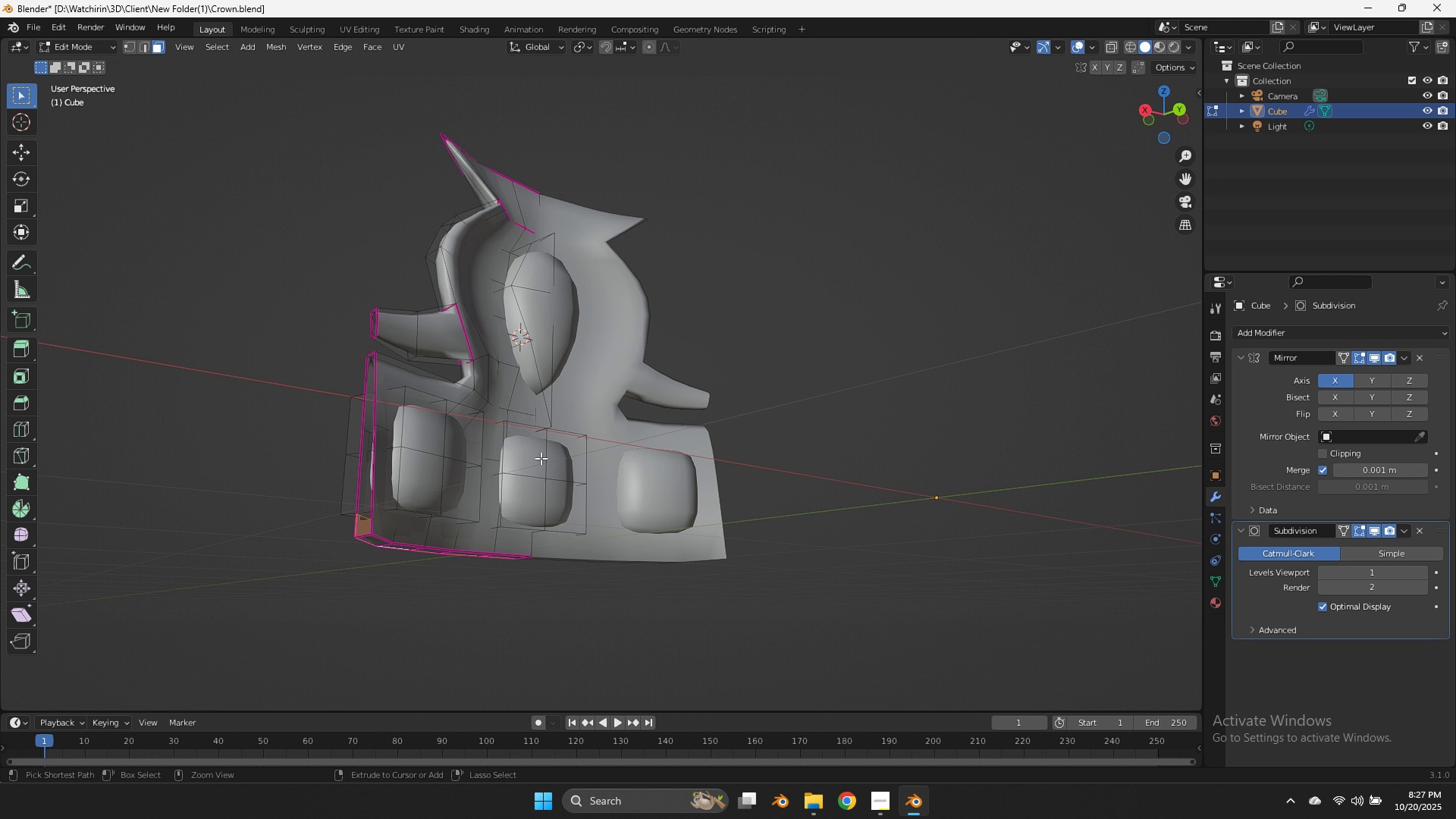 
key(Control+R)
 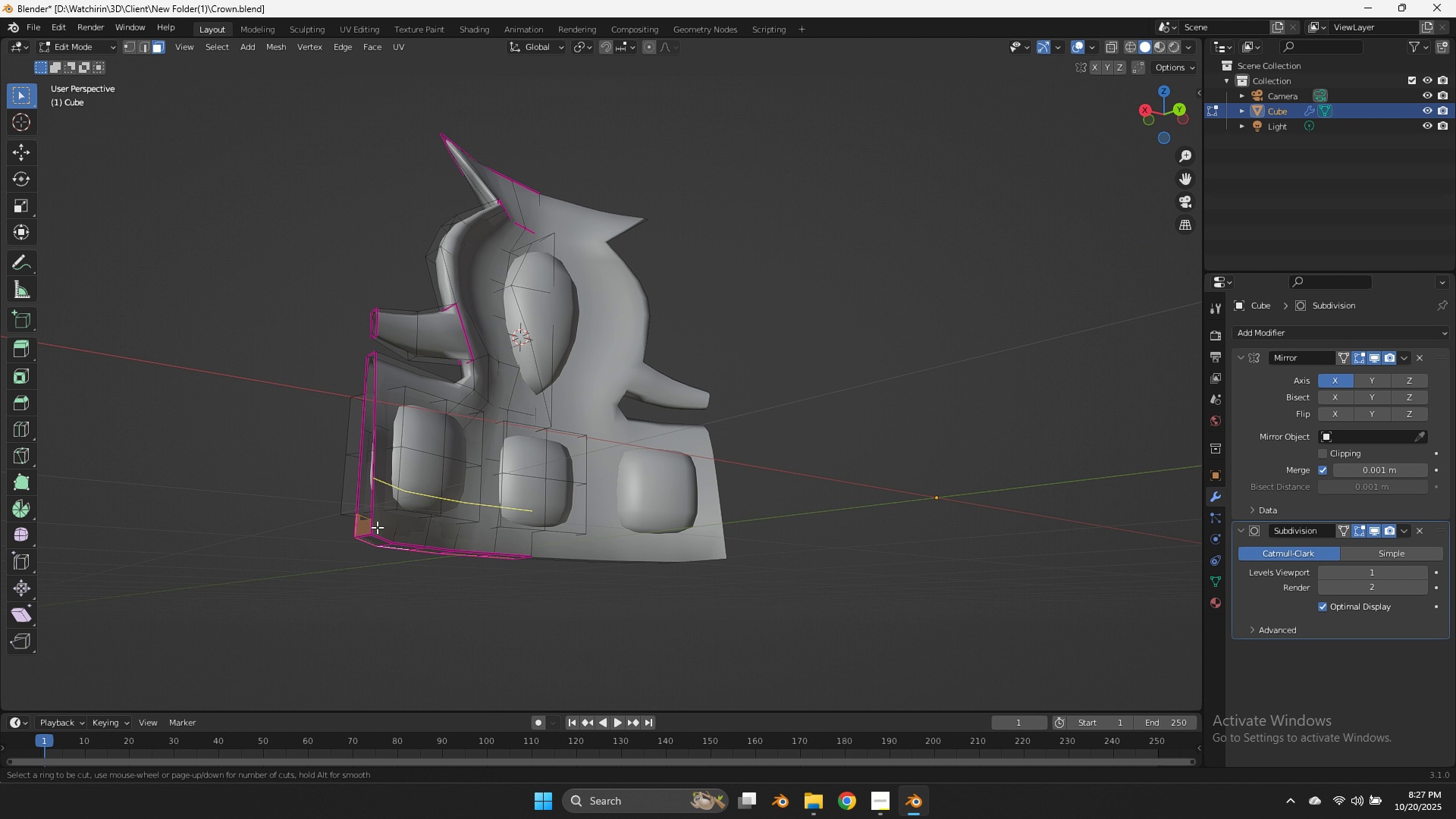 
left_click([377, 527])
 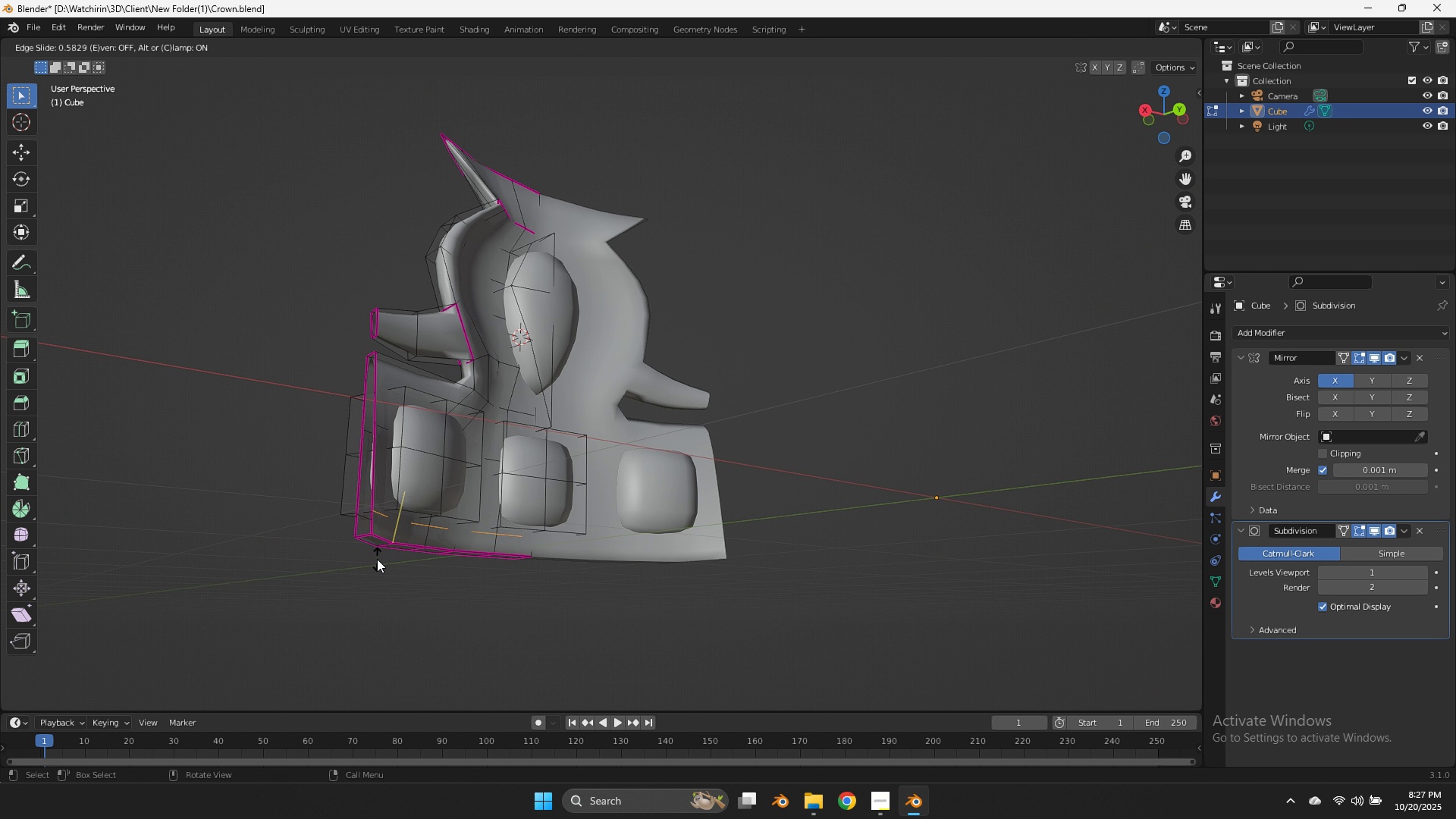 
left_click([377, 559])
 